 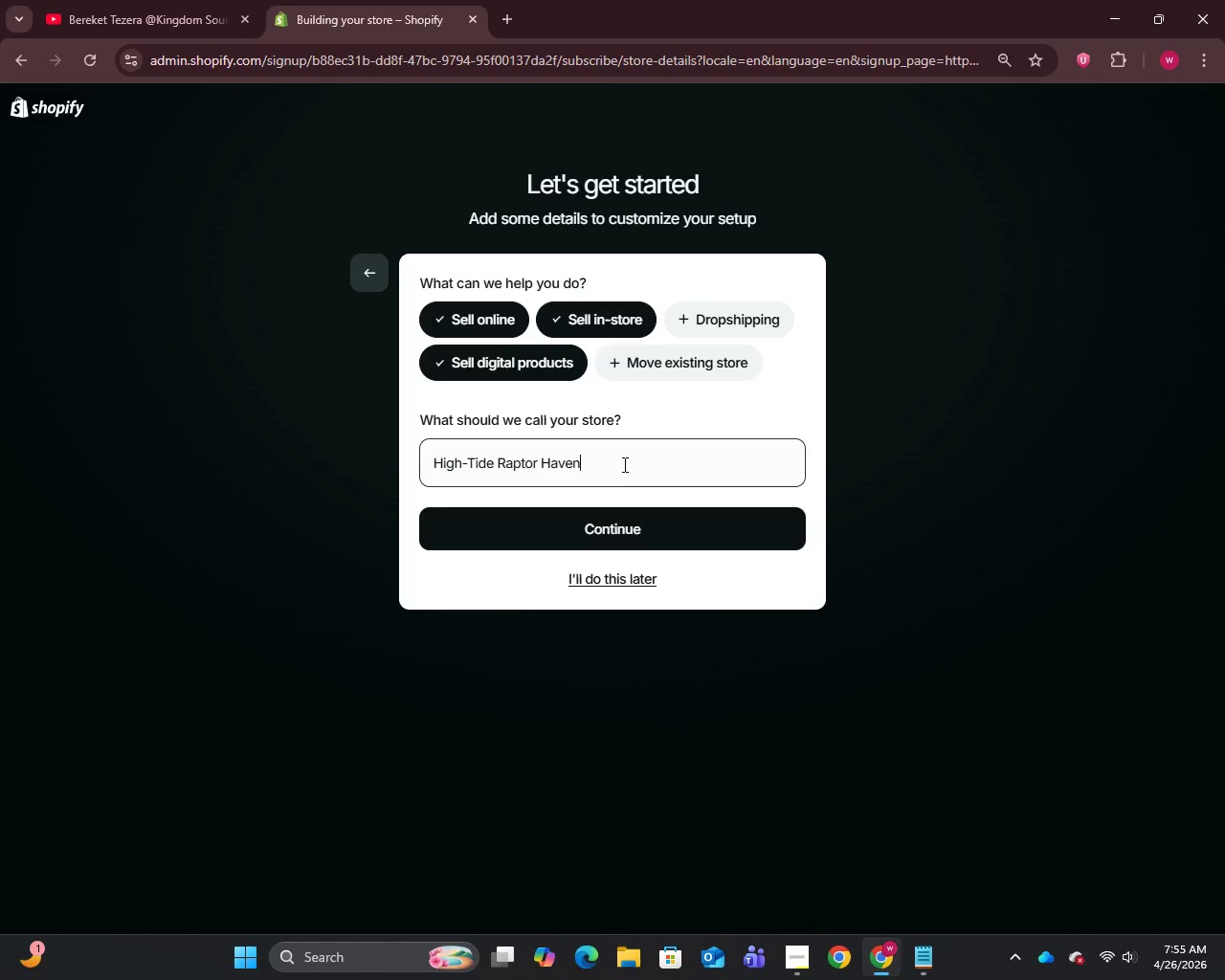 
left_click([604, 524])
 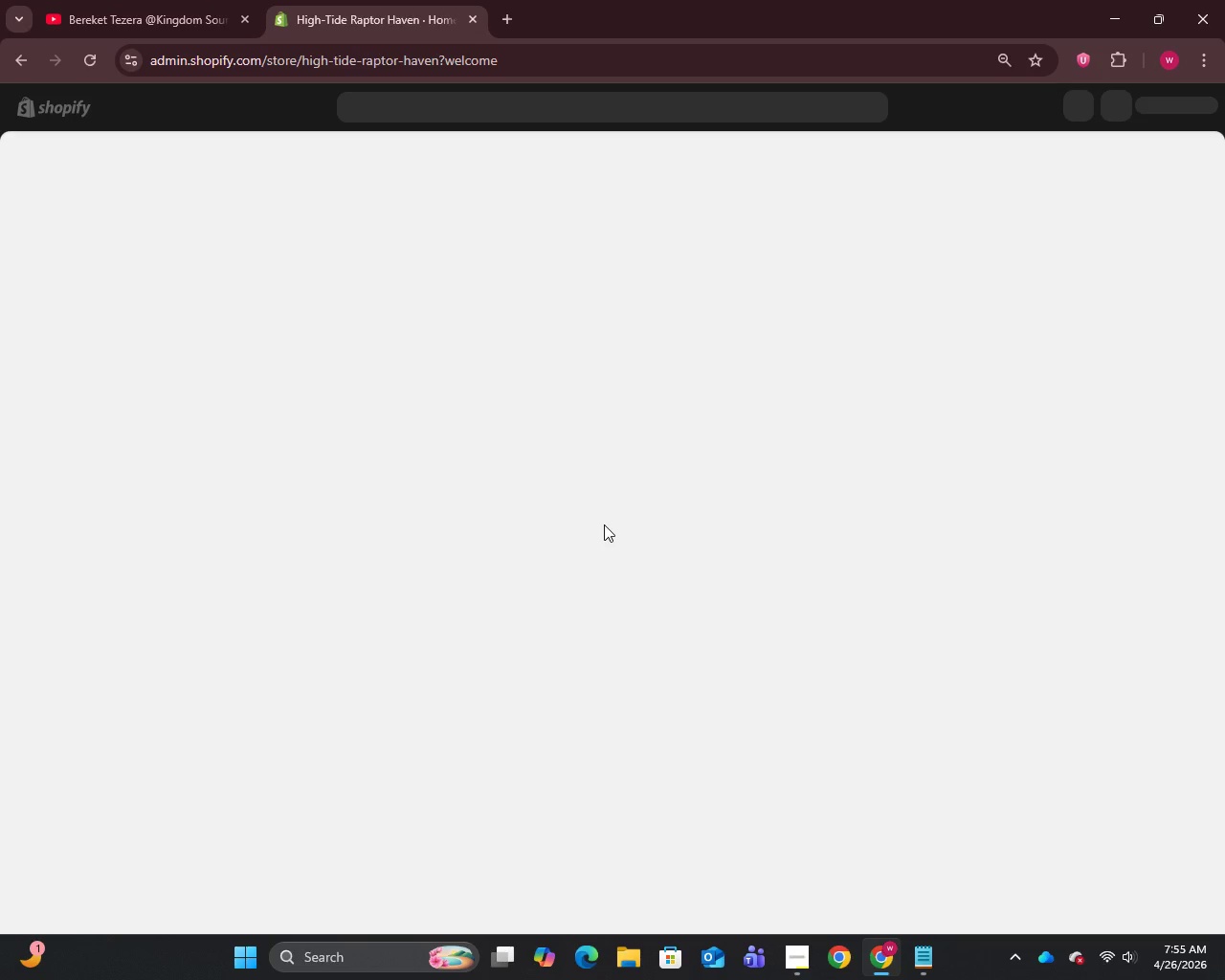 
wait(14.51)
 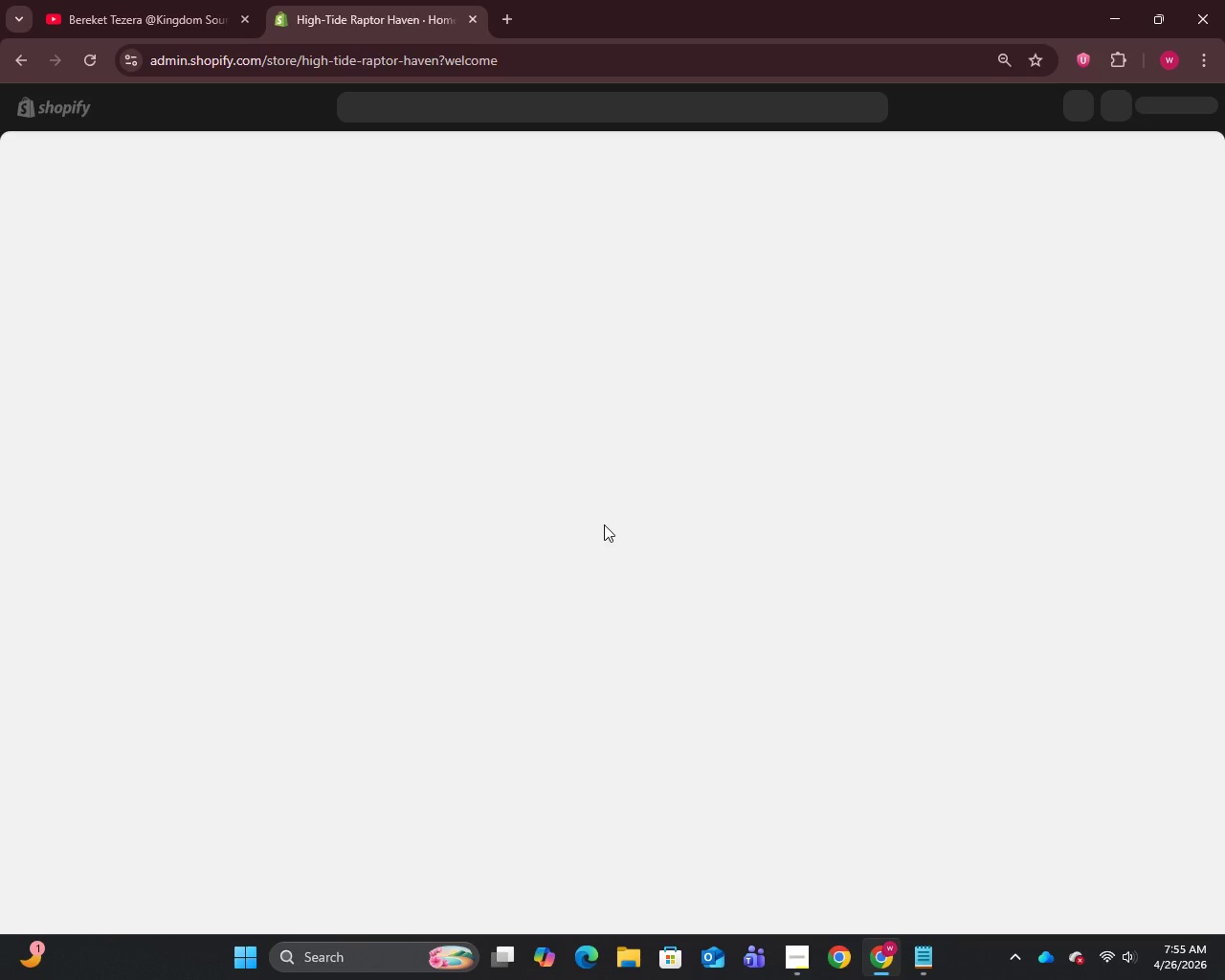 
left_click([24, 813])
 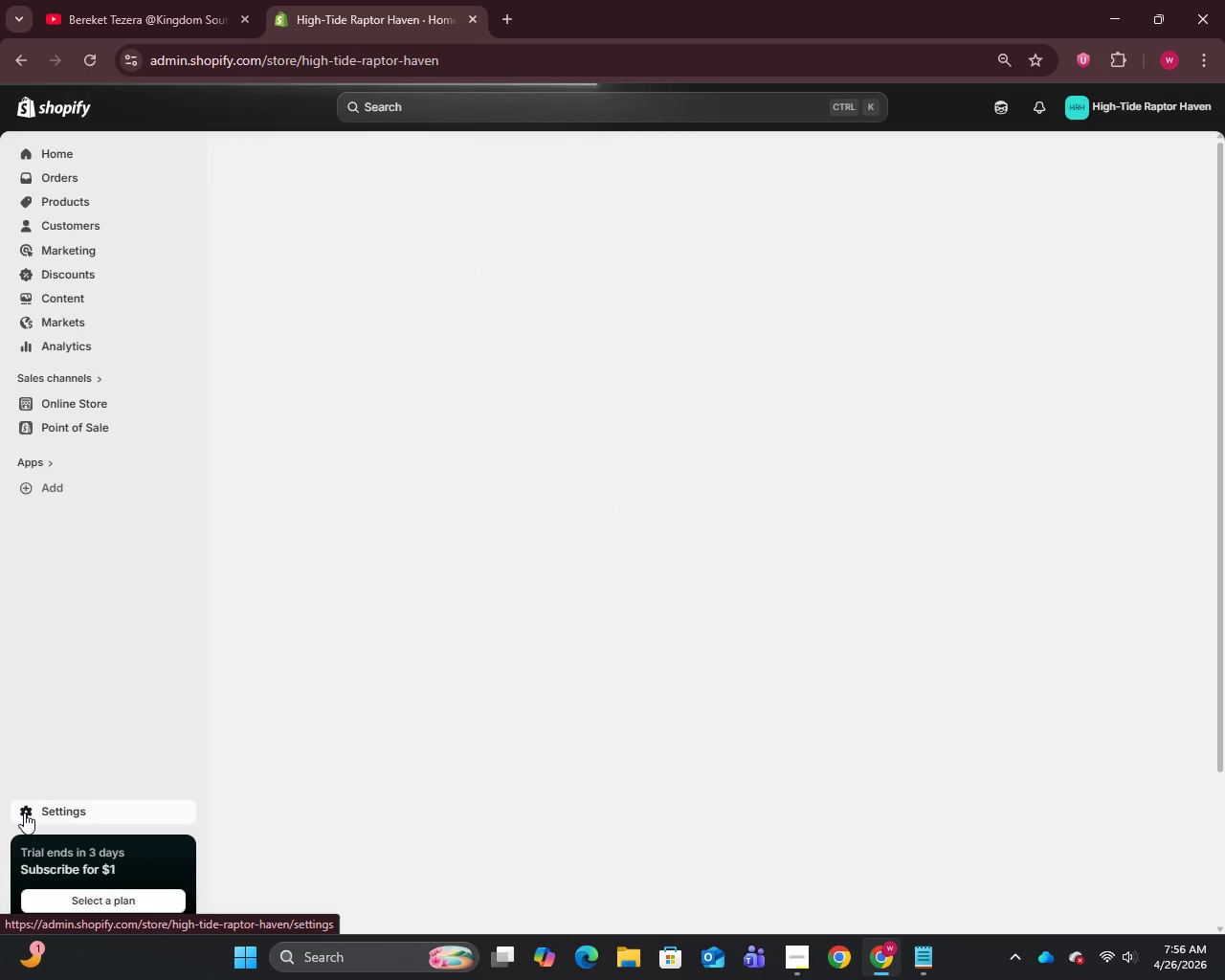 
mouse_move([64, 827])
 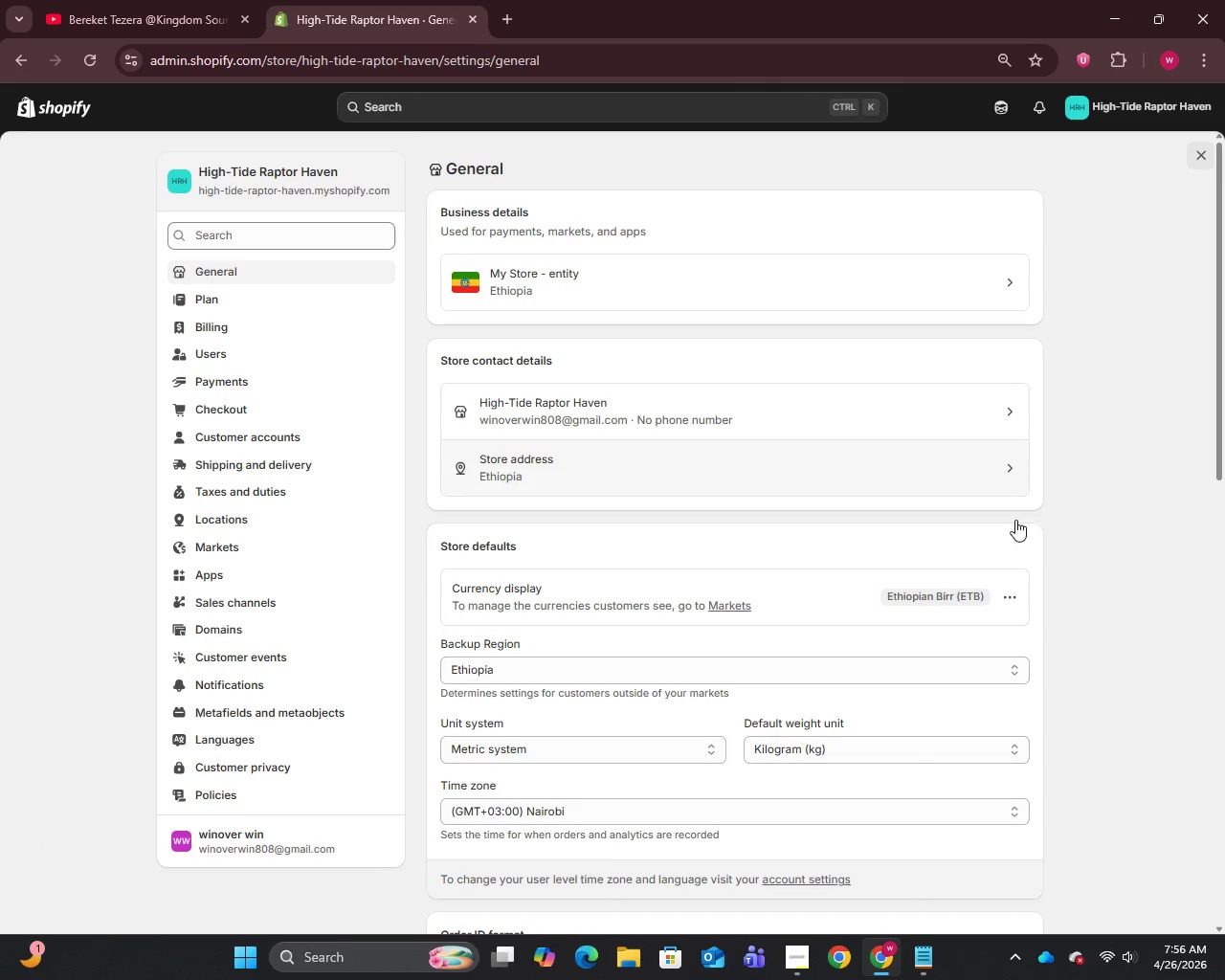 
left_click([1010, 595])
 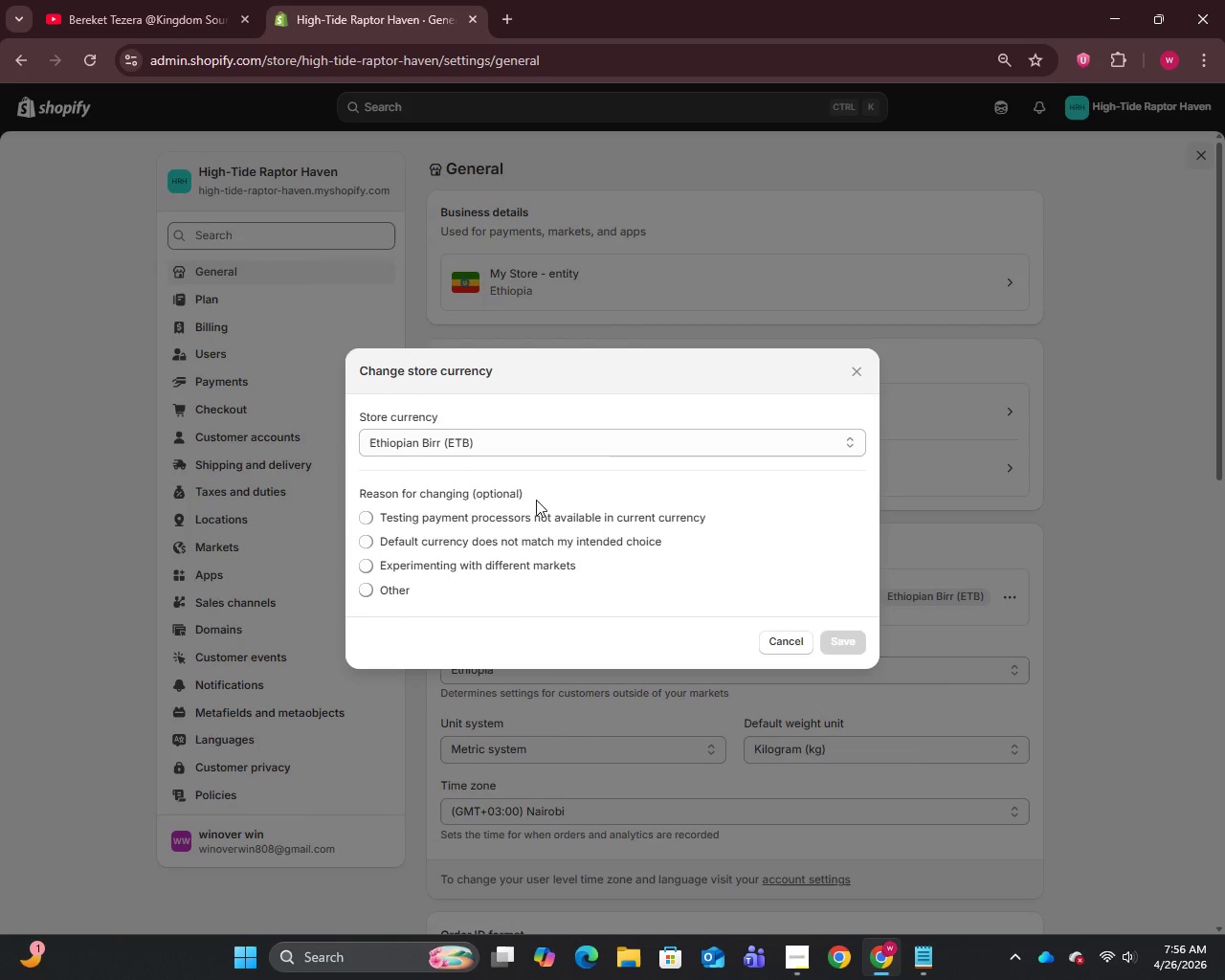 
left_click([542, 434])
 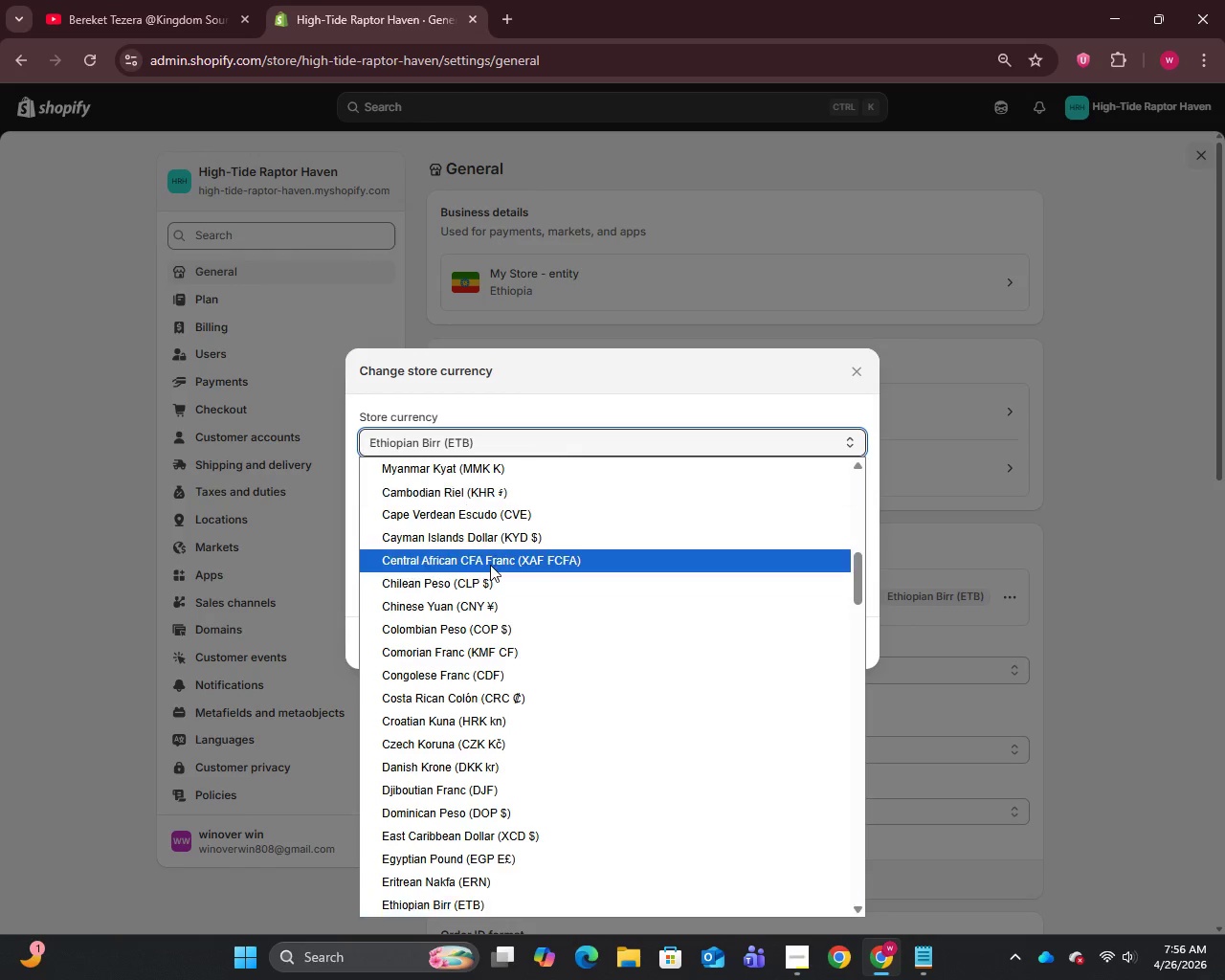 
scroll: coordinate [490, 565], scroll_direction: up, amount: 16.0
 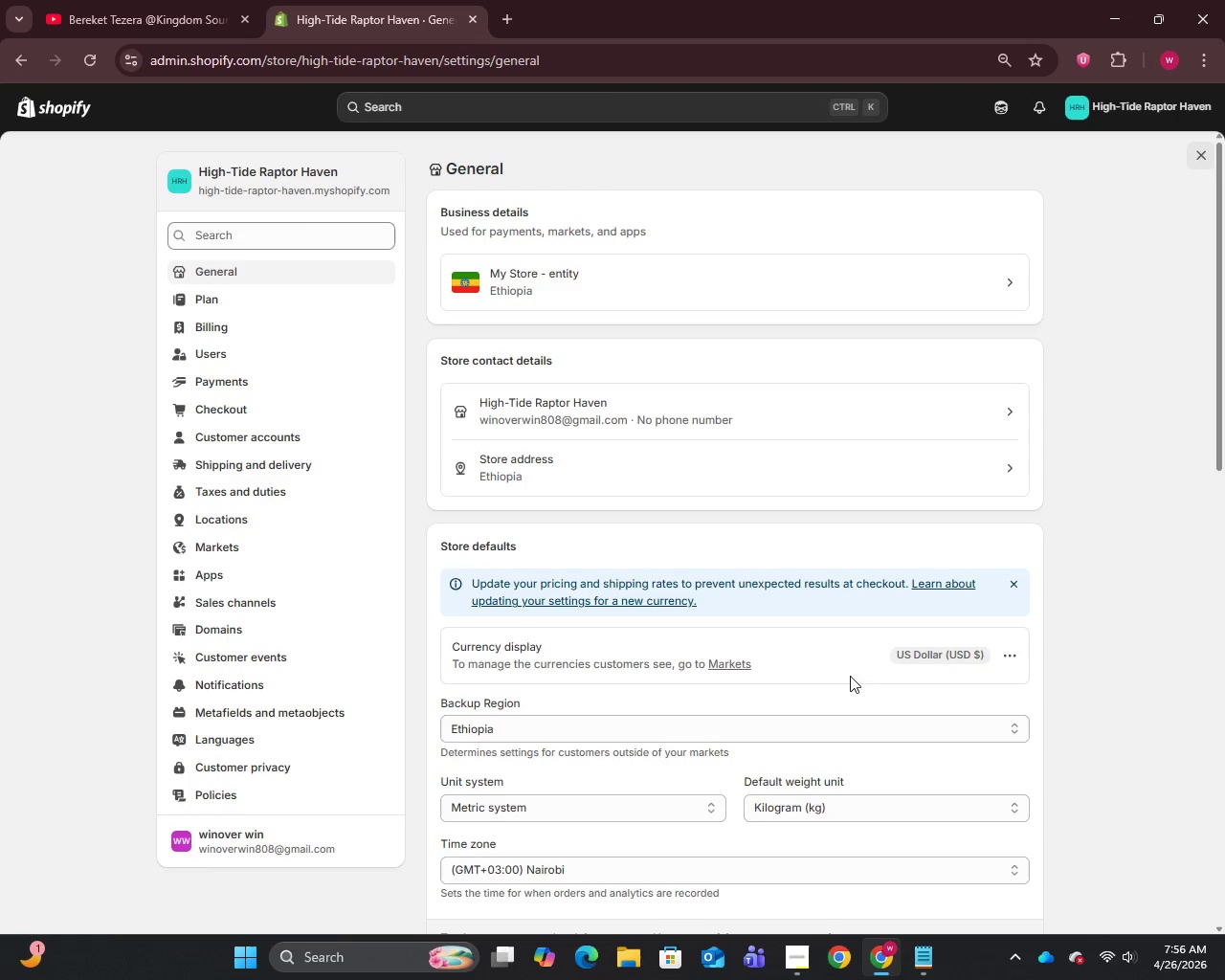 
left_click([52, 102])
 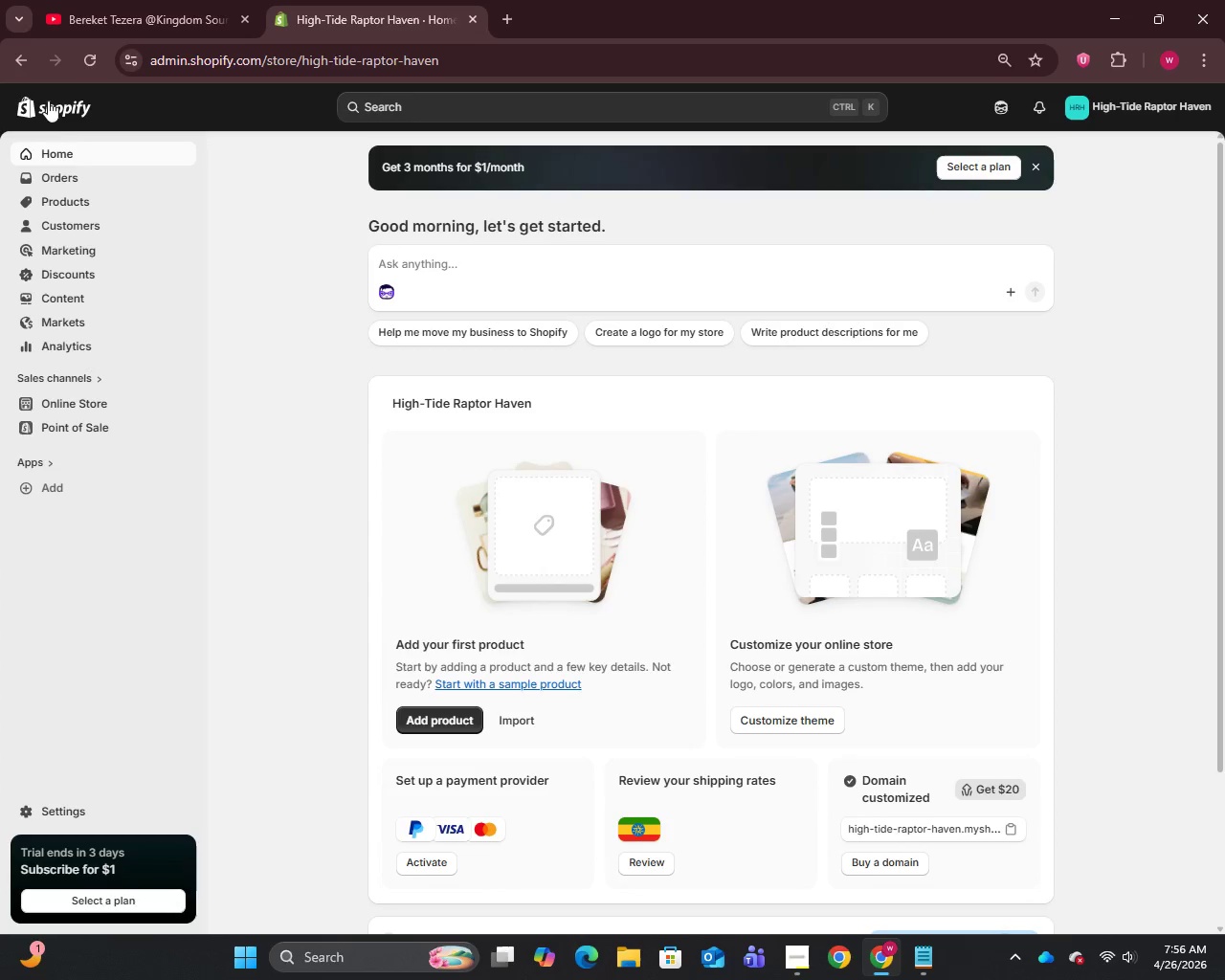 
wait(6.0)
 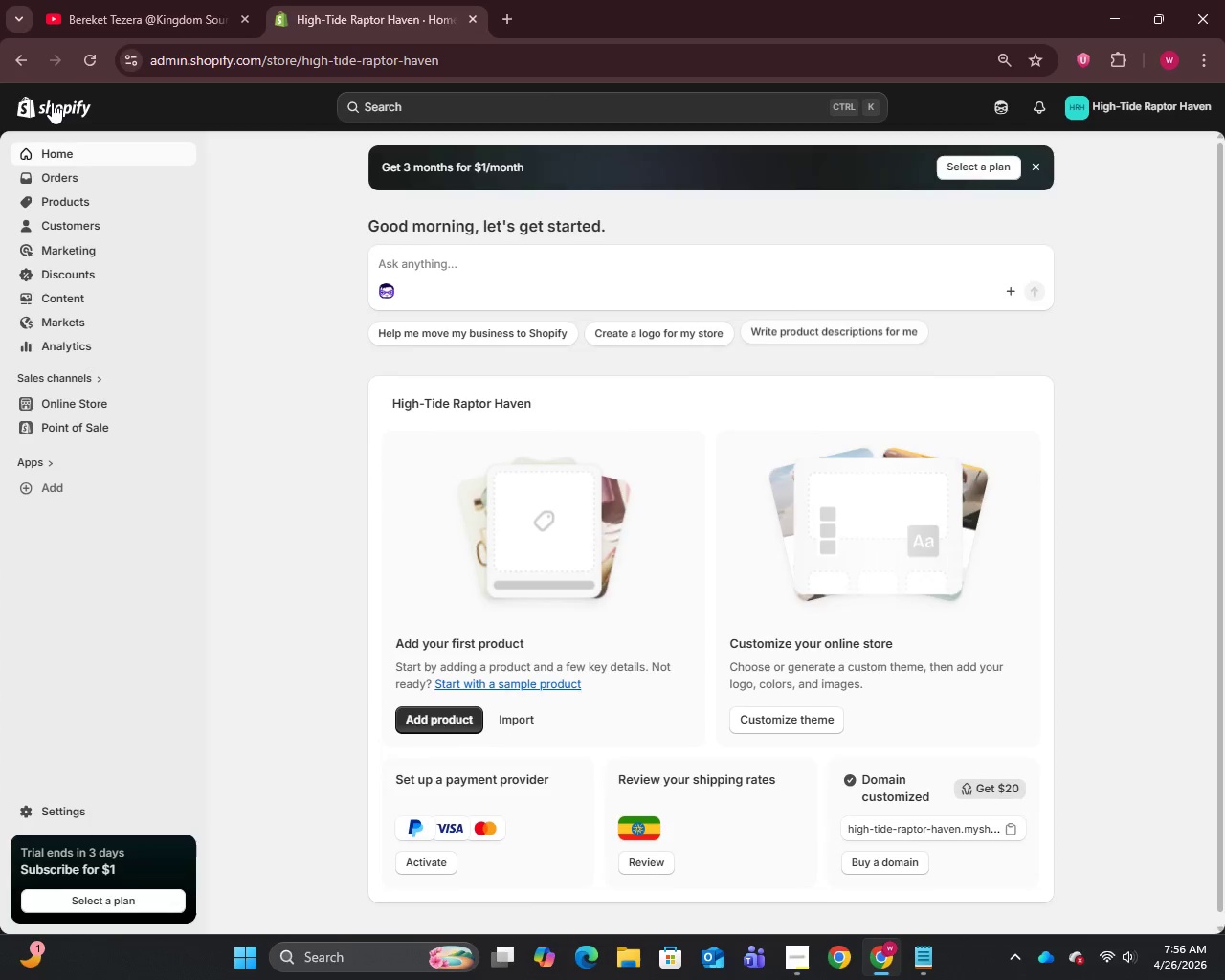 
left_click([23, 813])
 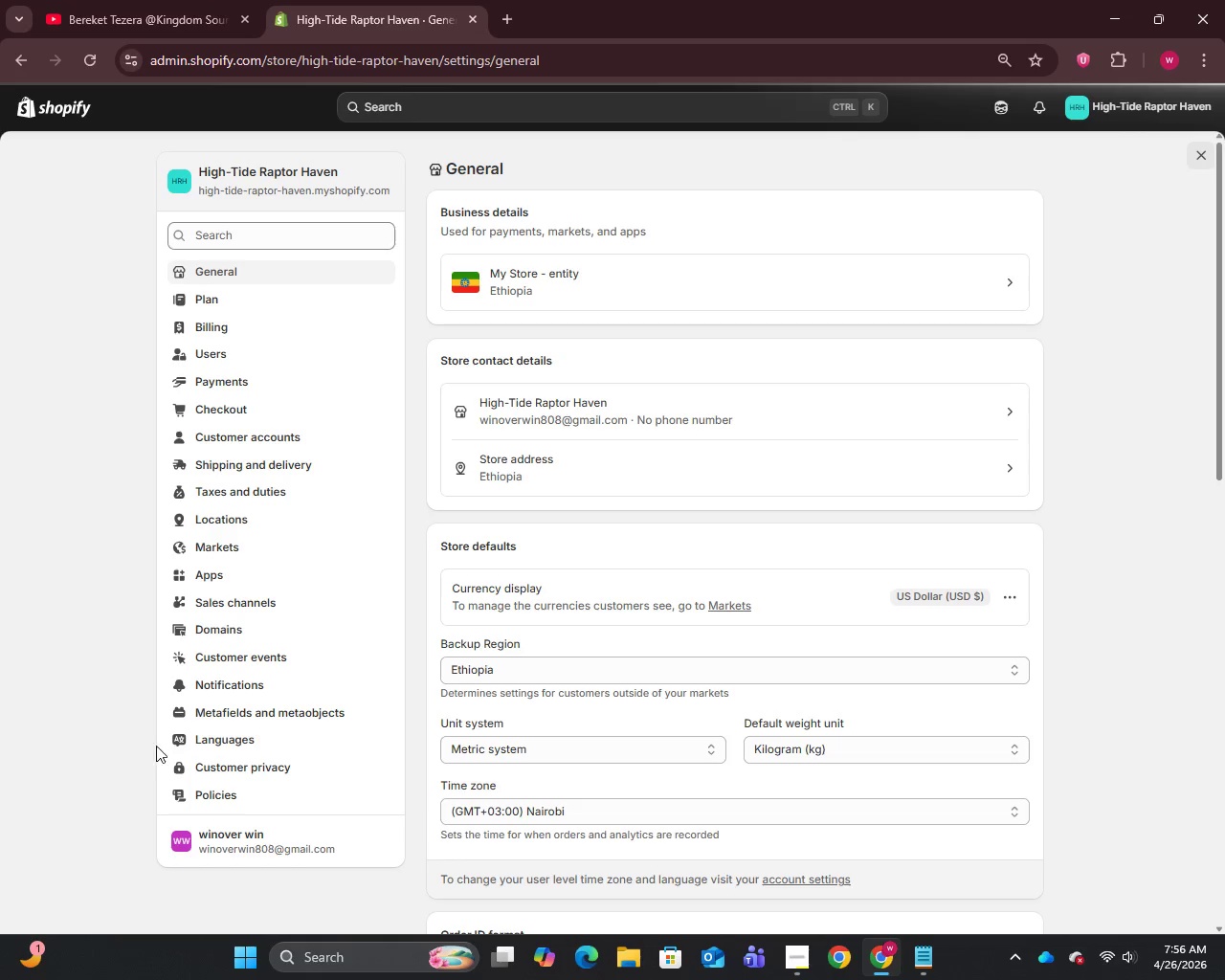 
left_click([259, 719])
 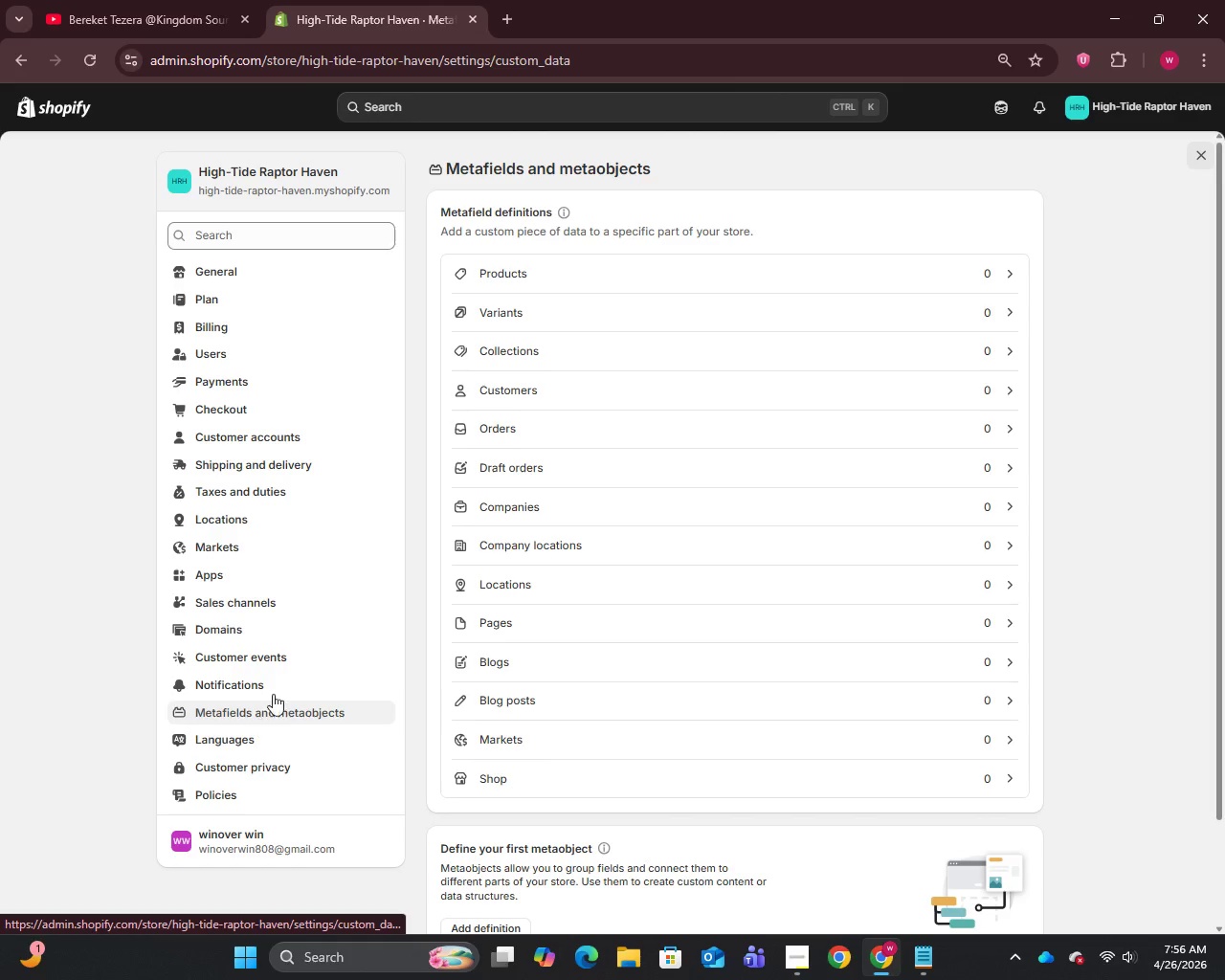 
left_click([629, 269])
 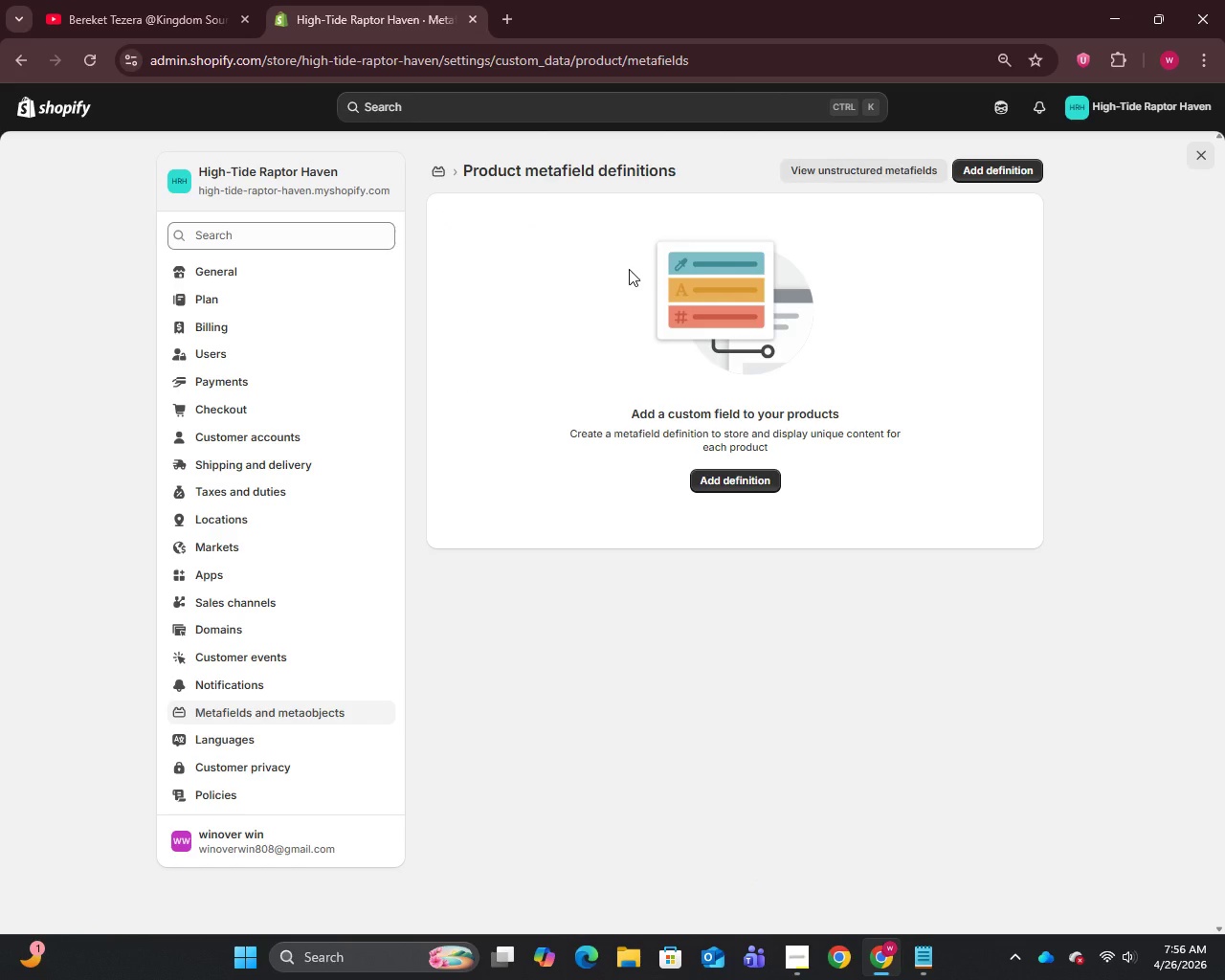 
left_click([1009, 171])
 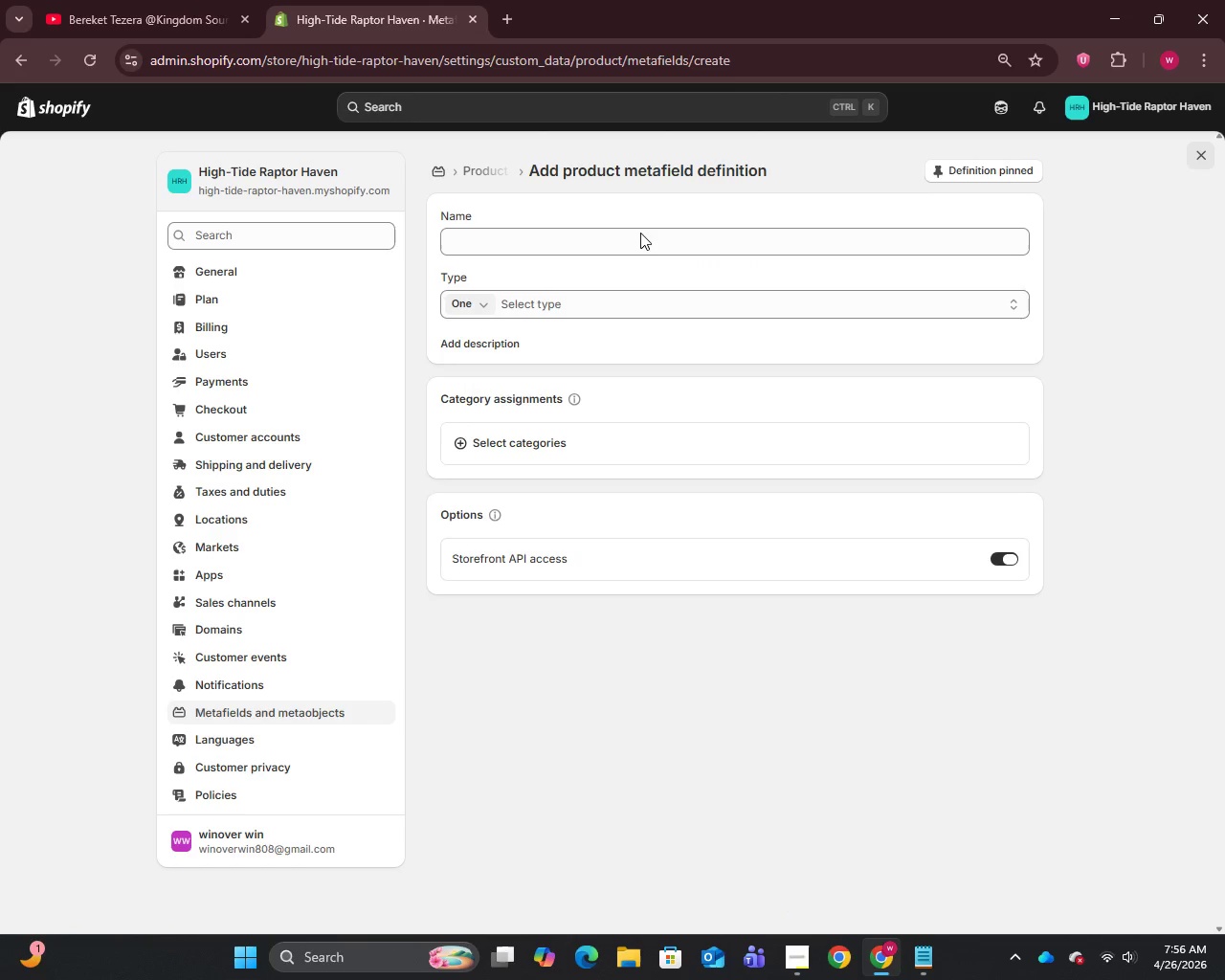 
left_click([546, 233])
 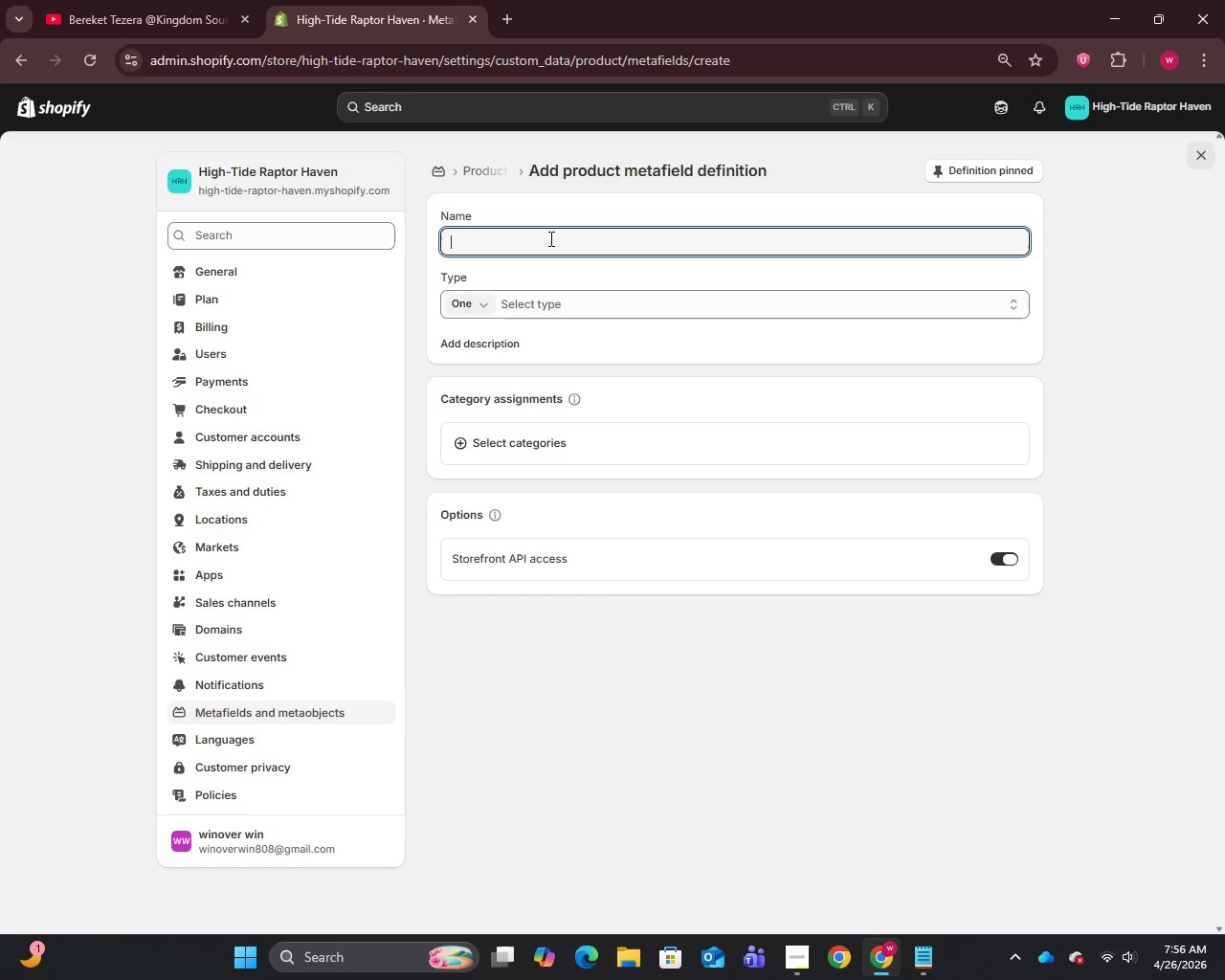 
type(Scientific Name)
 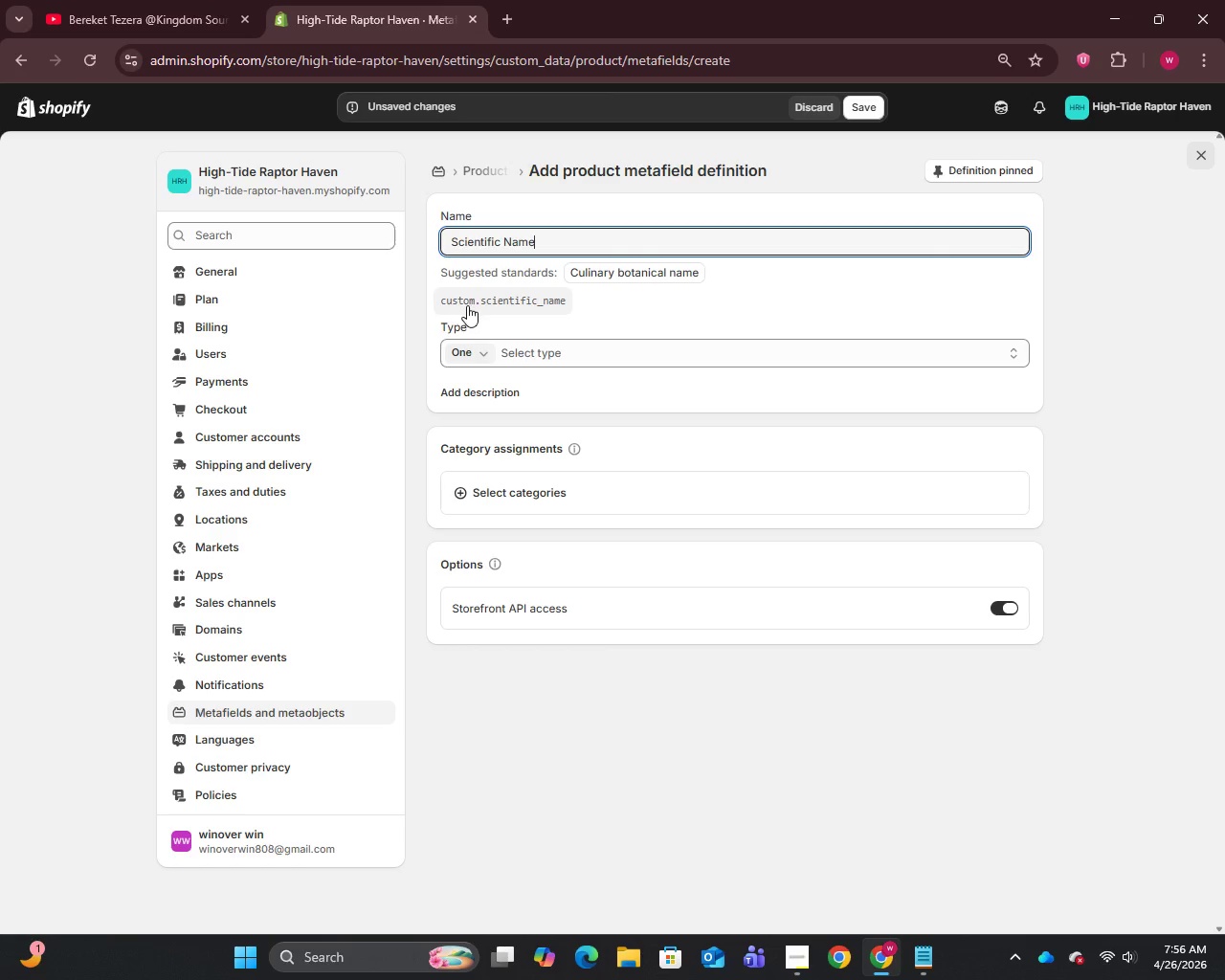 
left_click([467, 305])
 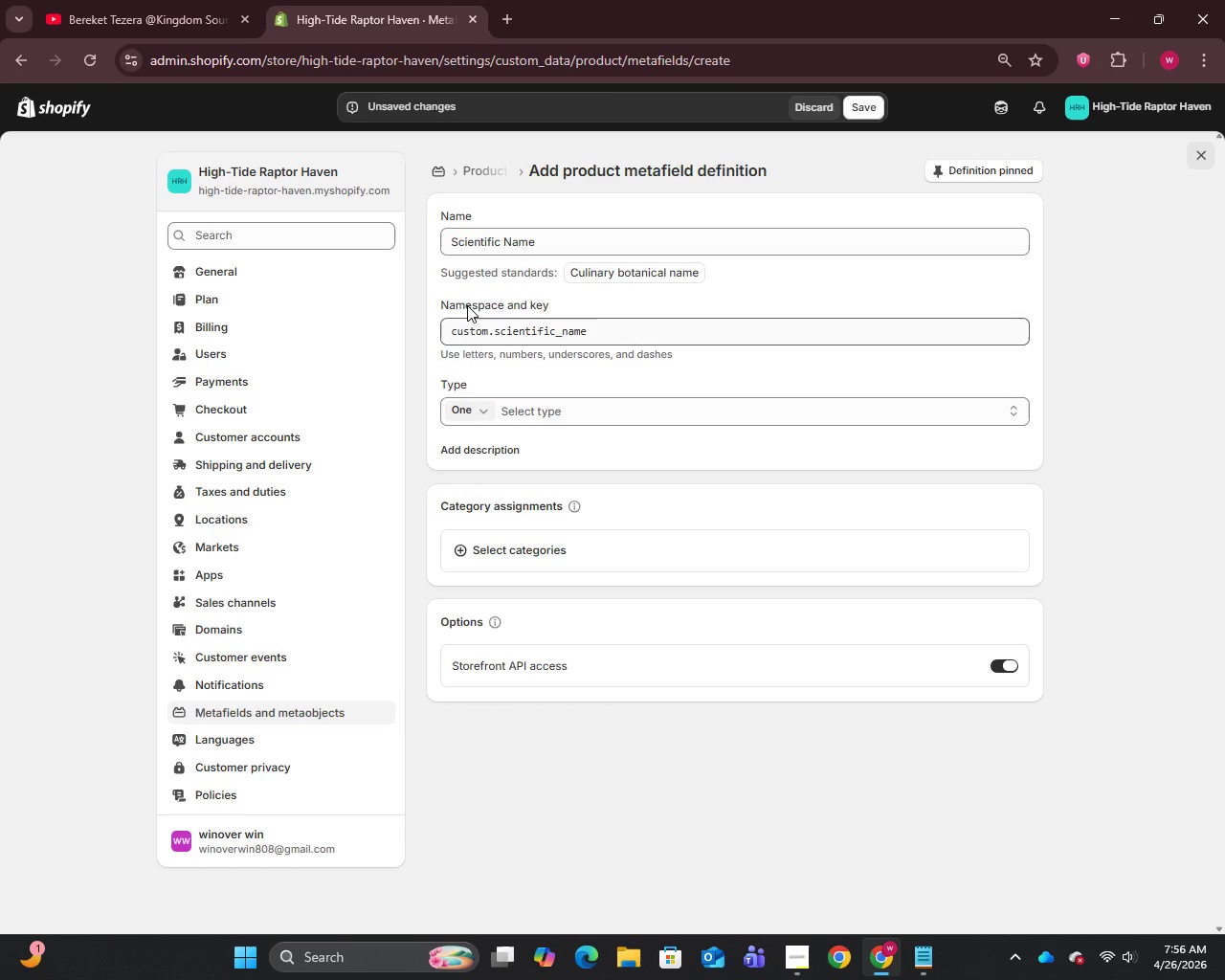 
wait(8.58)
 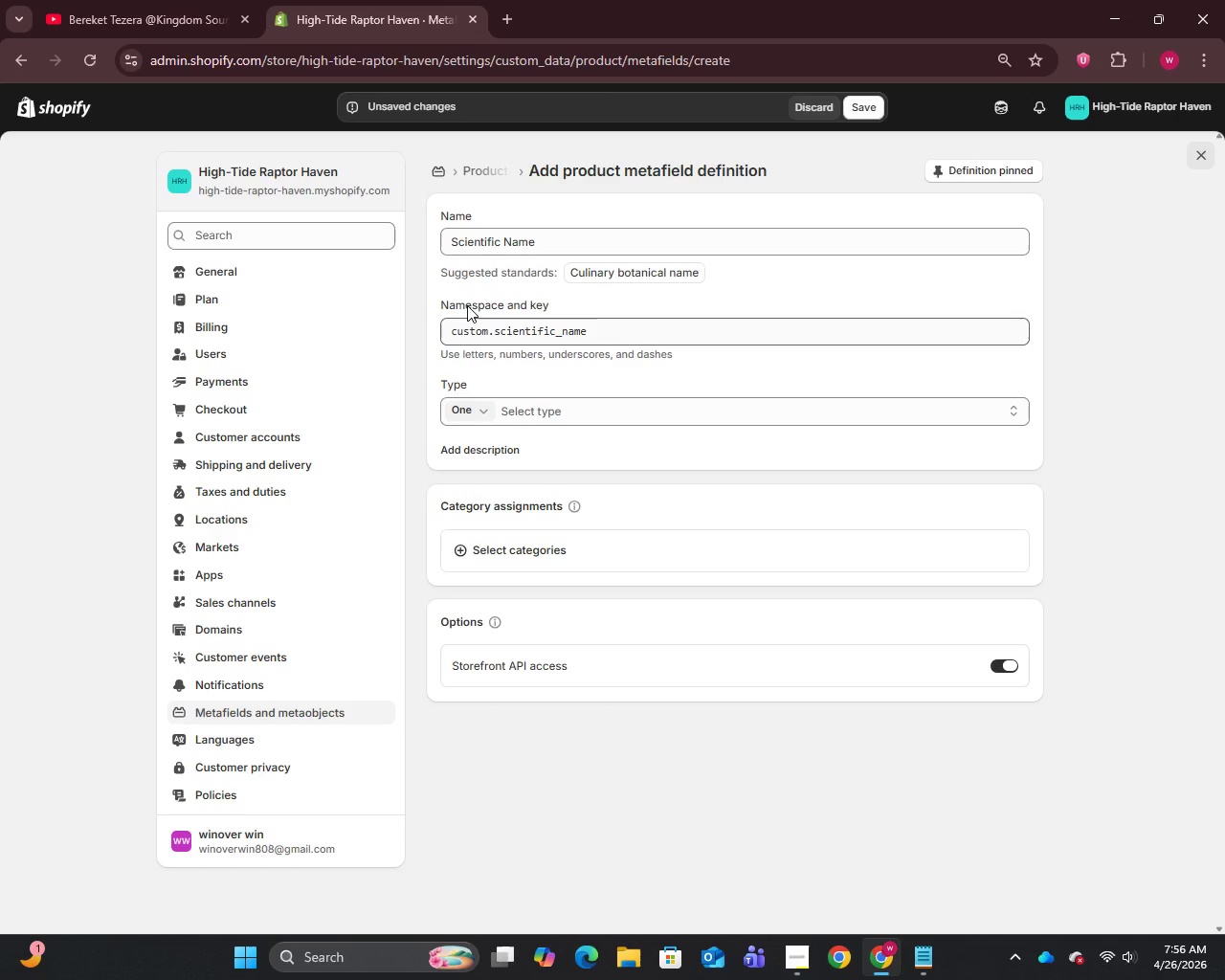 
left_click([491, 411])
 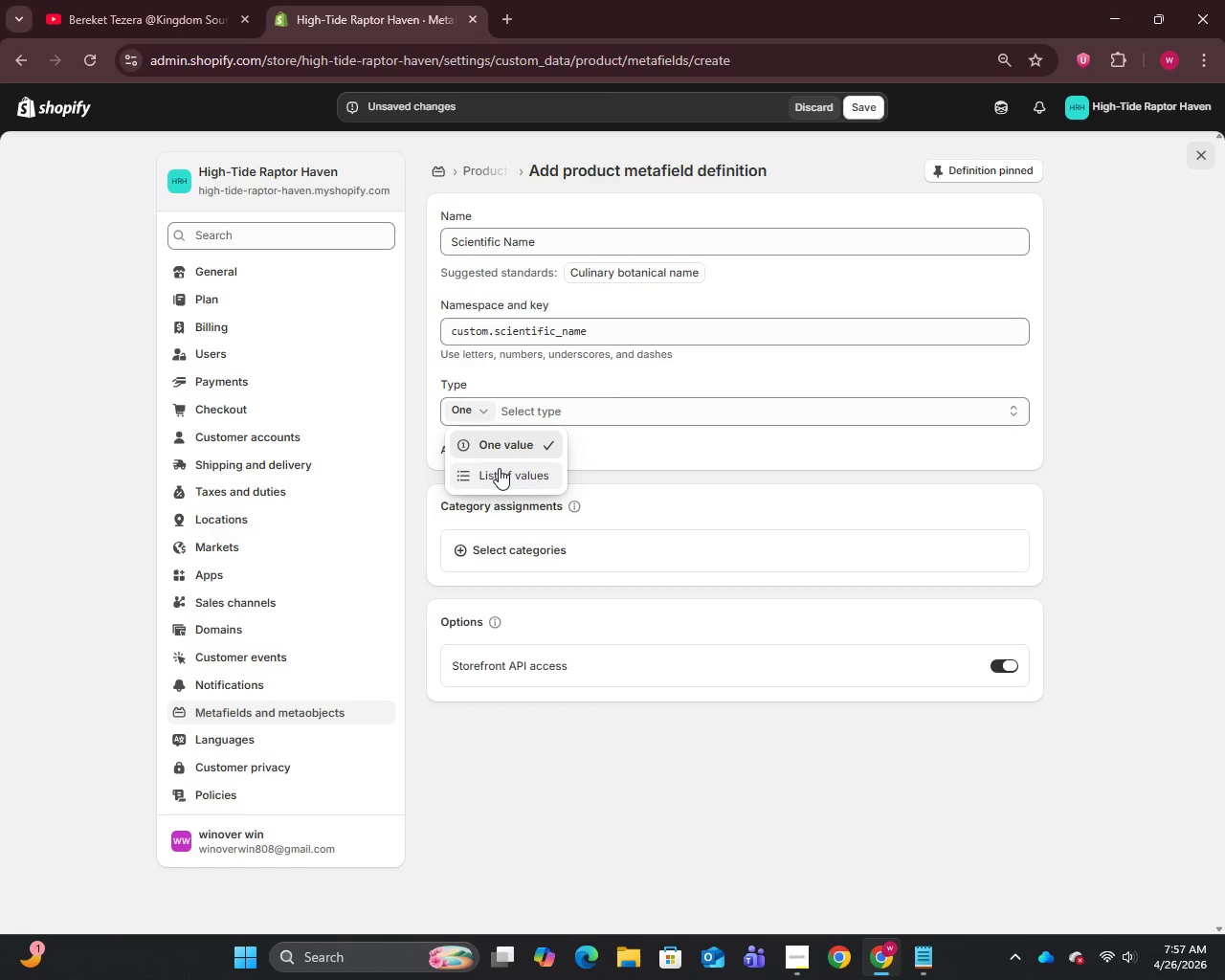 
left_click([527, 406])
 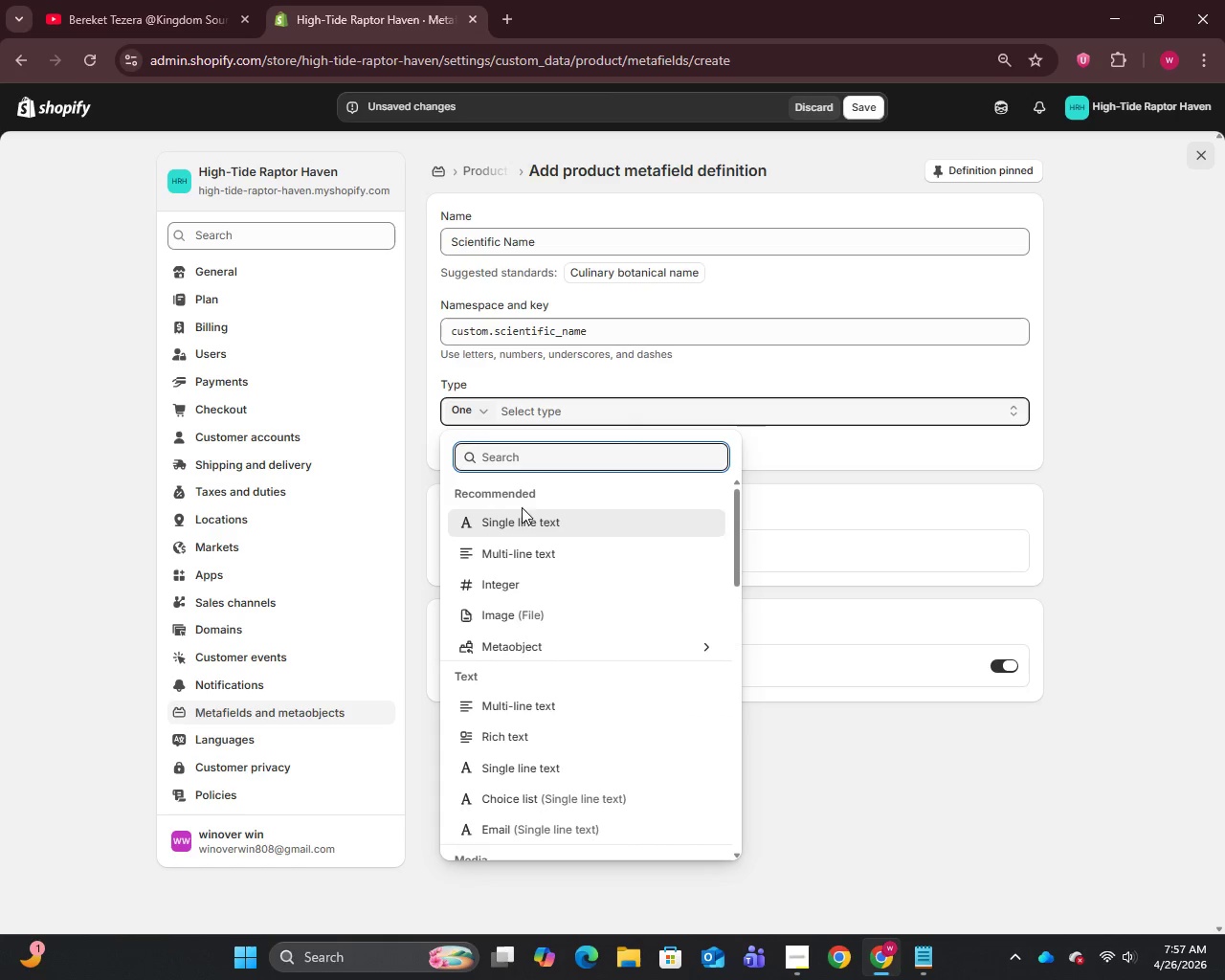 
left_click([520, 520])
 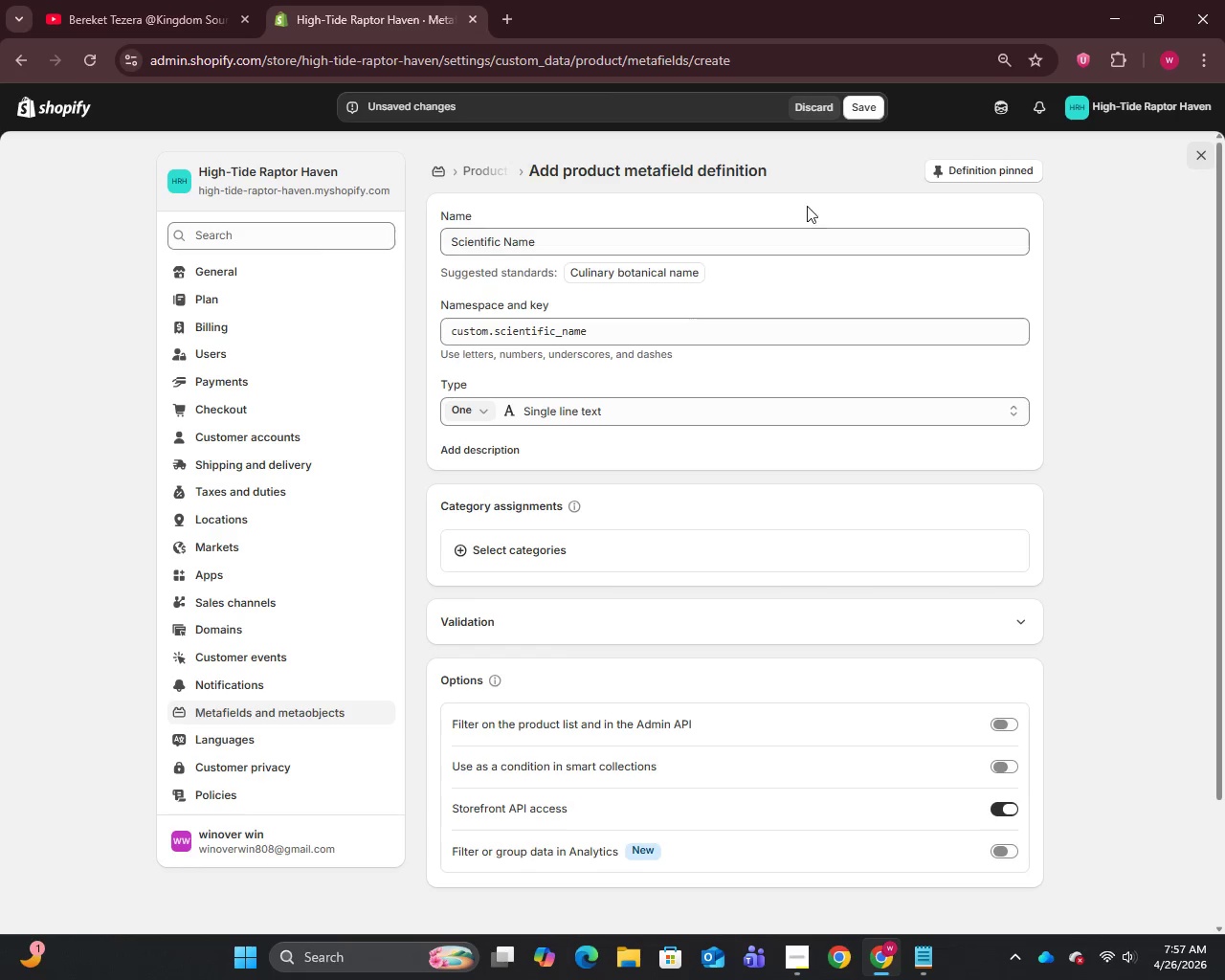 
wait(5.01)
 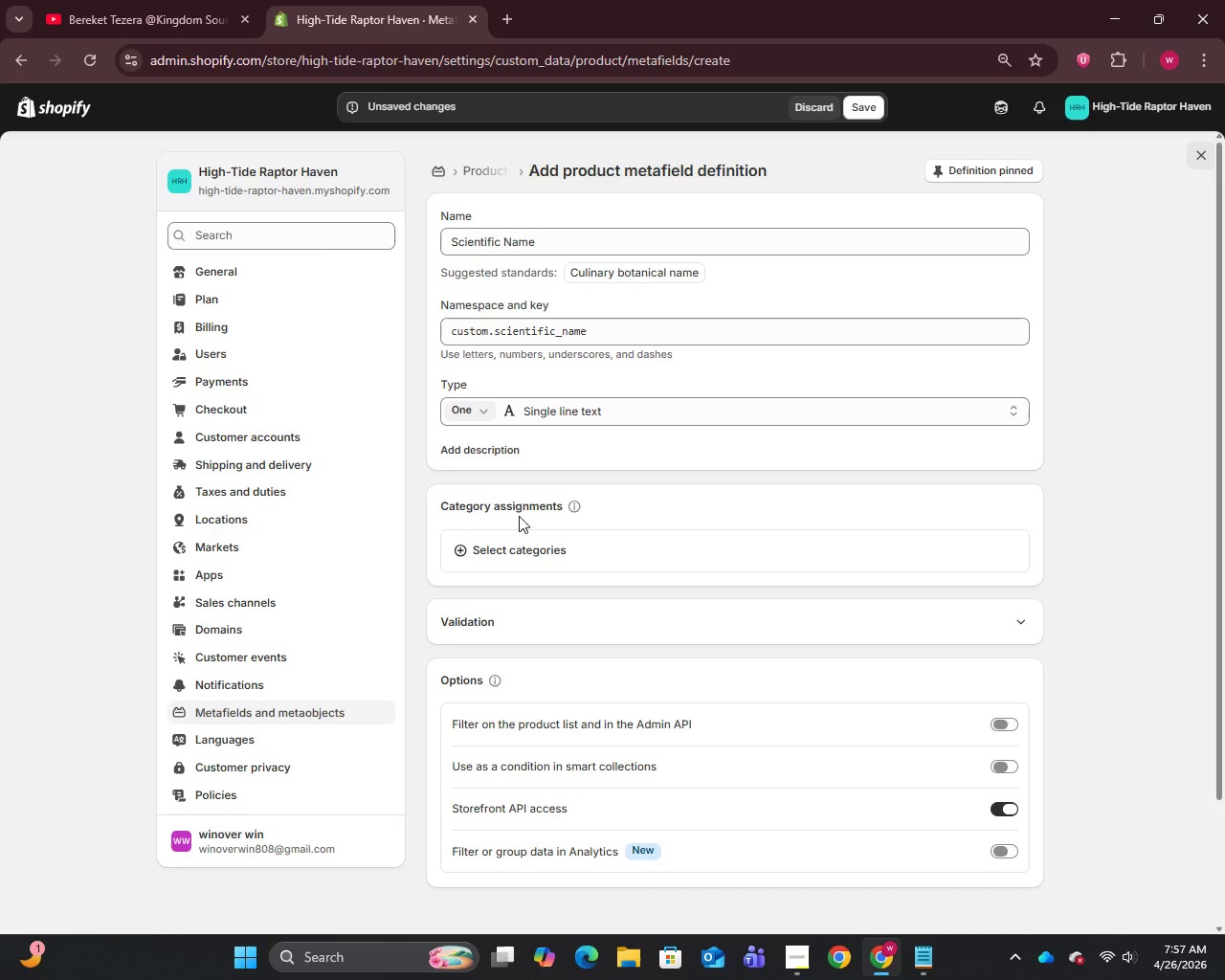 
mouse_move([876, 122])
 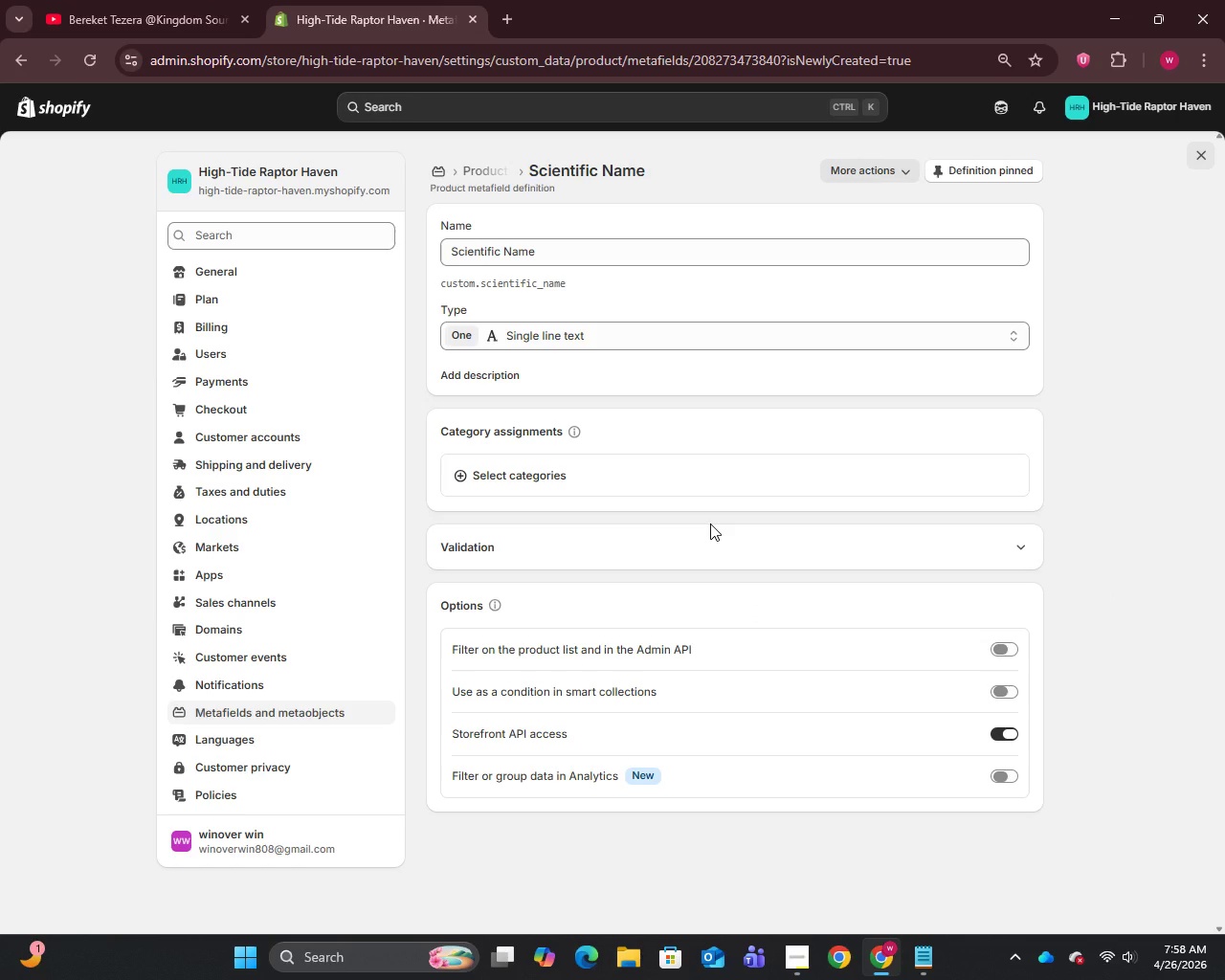 
wait(76.95)
 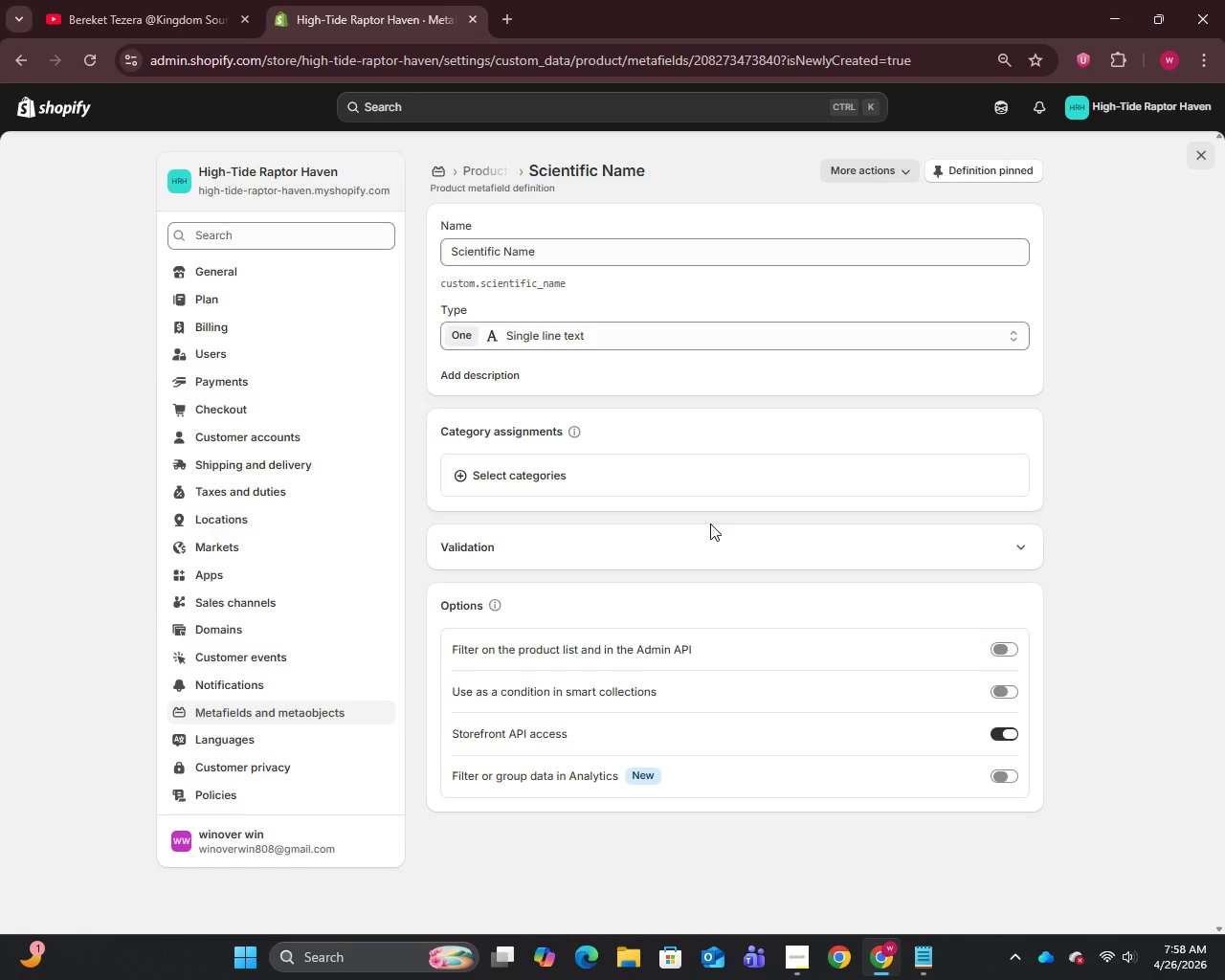 
left_click([242, 713])
 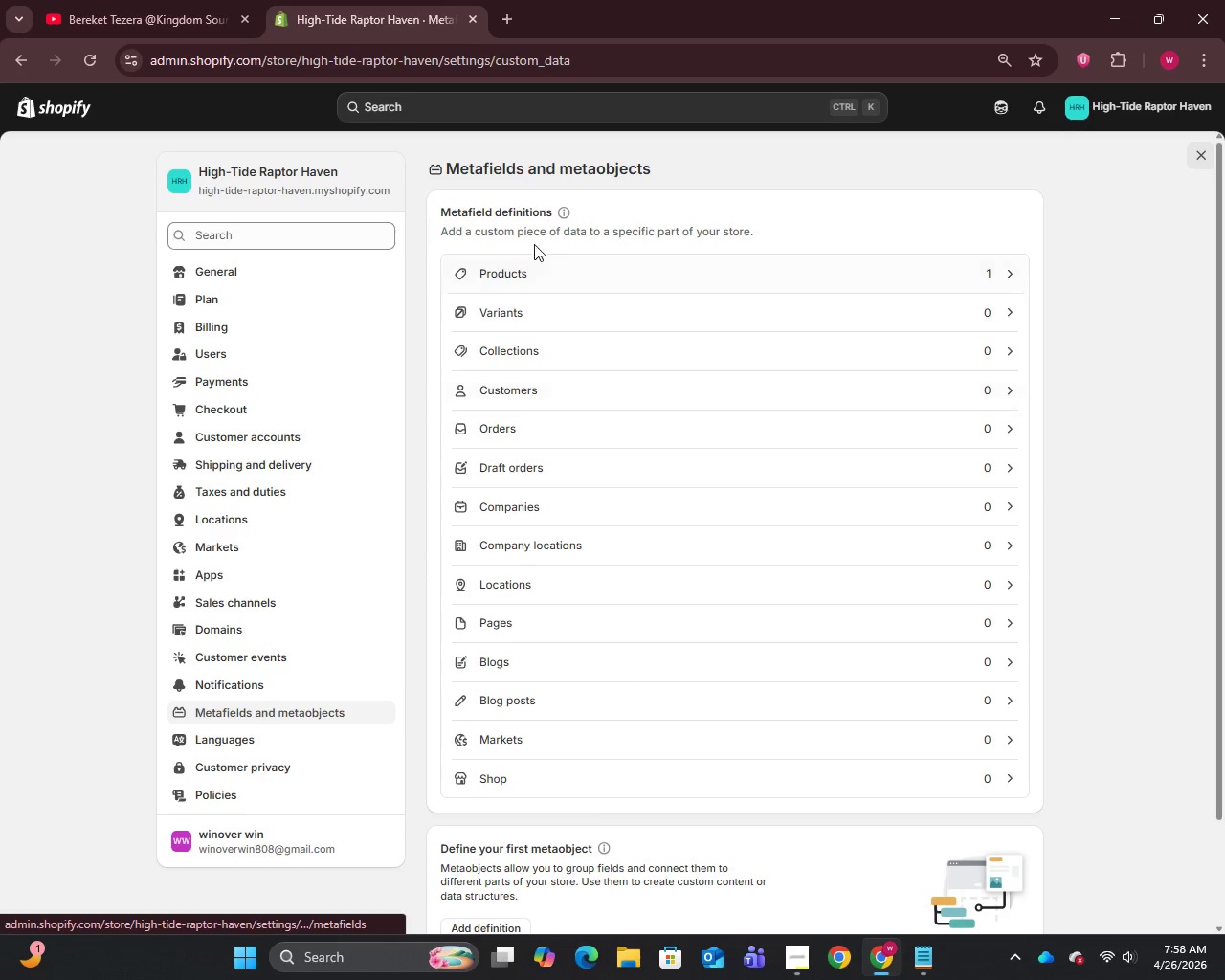 
left_click([548, 274])
 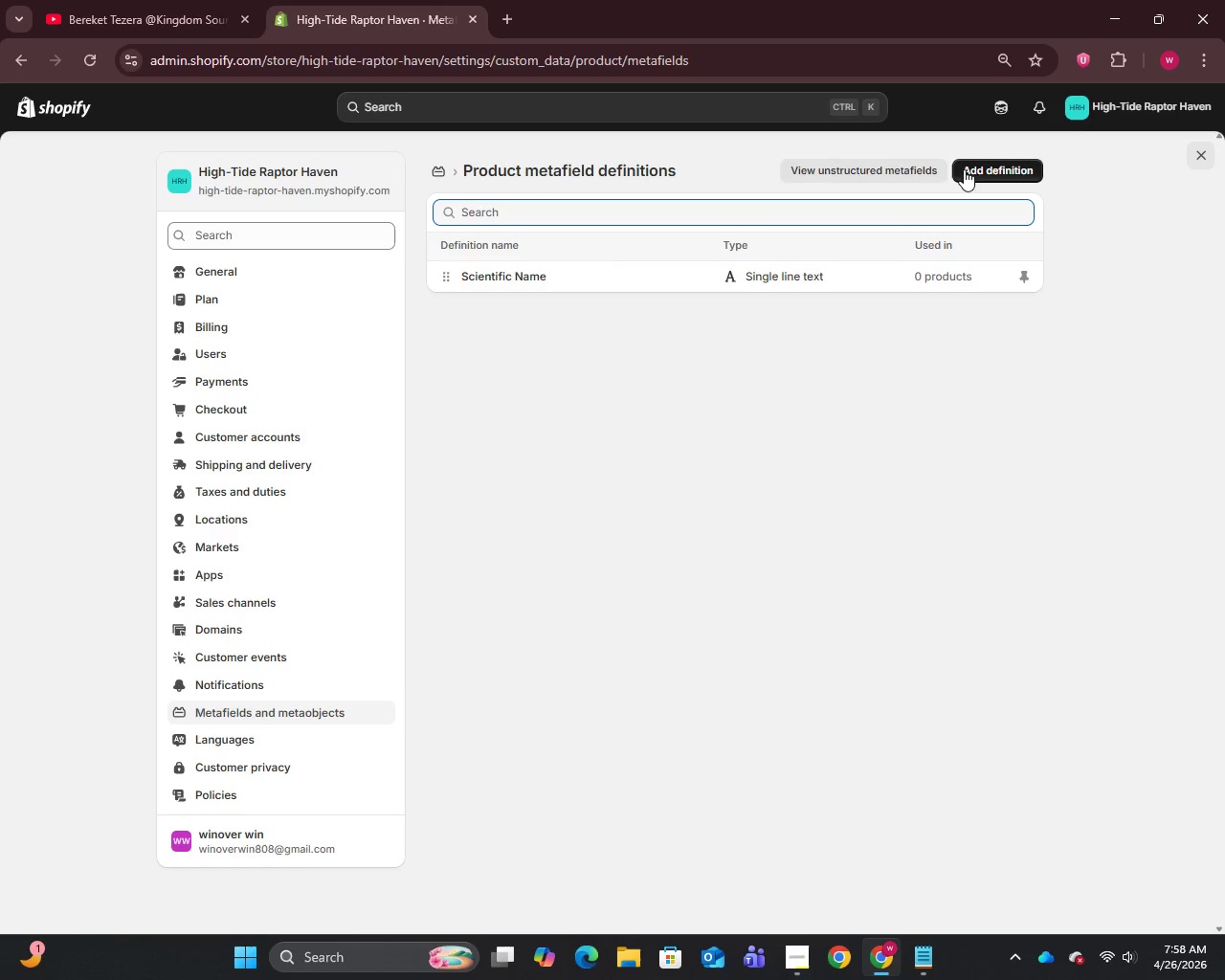 
left_click([972, 165])
 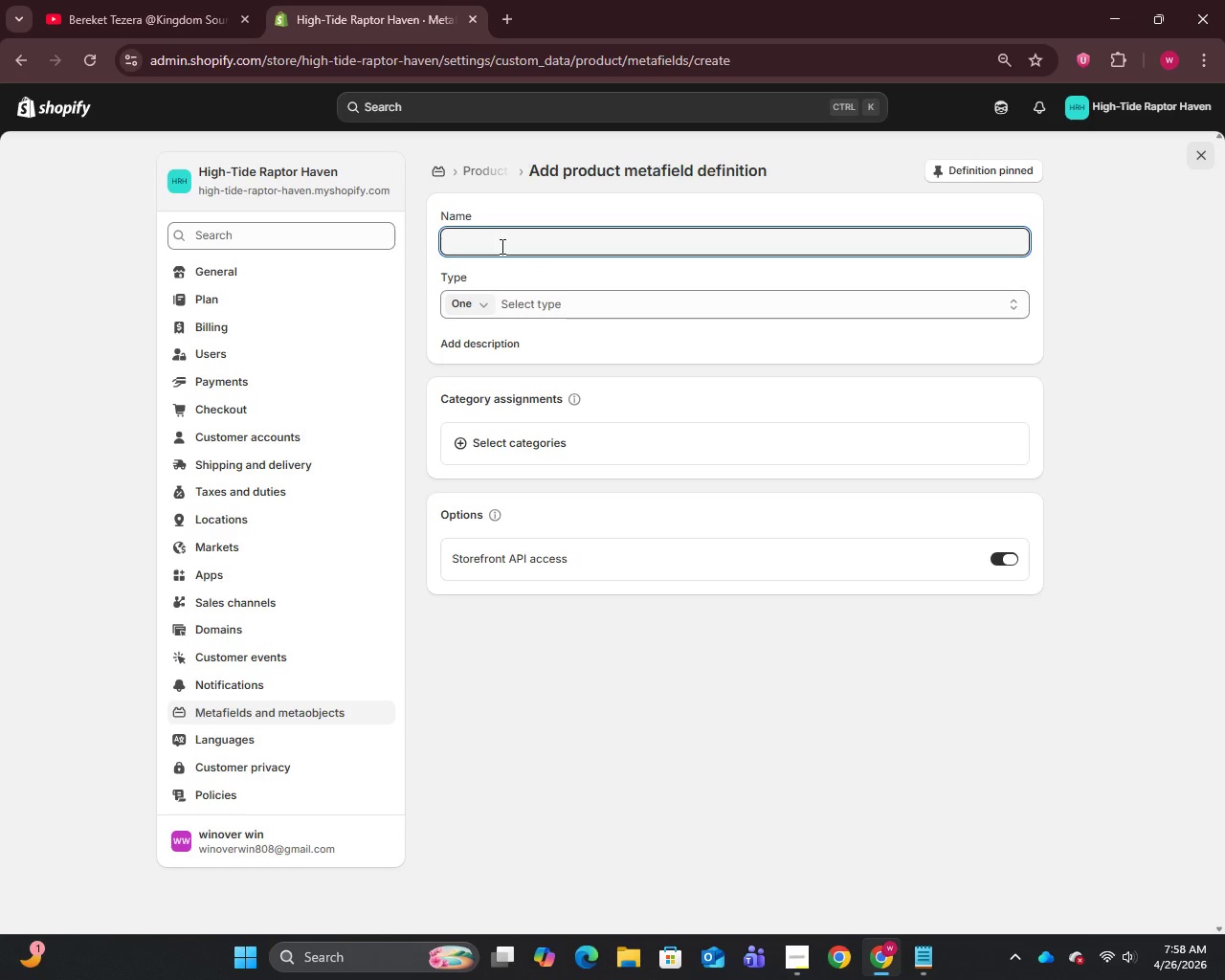 
type(Wngspan (cm))
 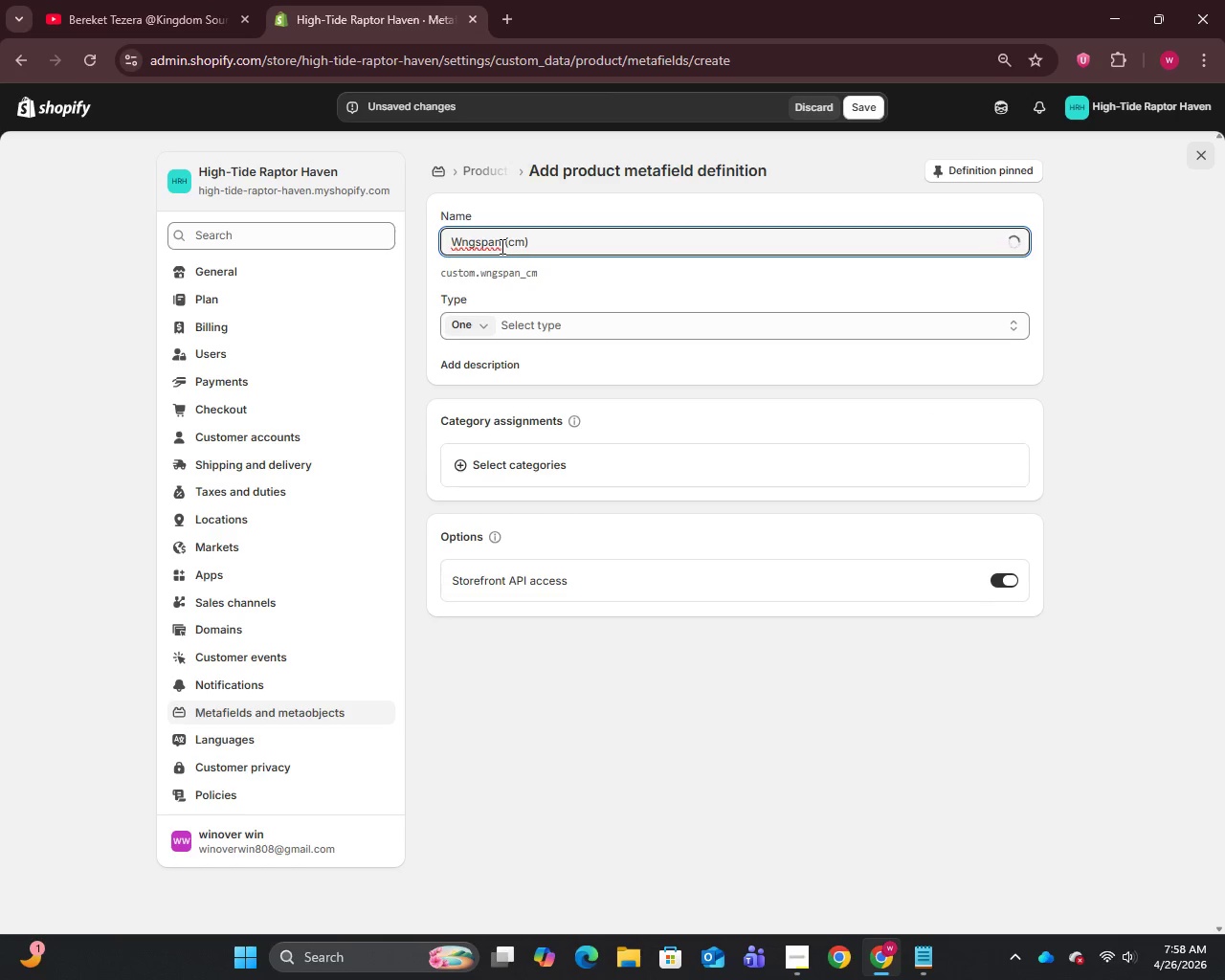 
mouse_move([478, 254])
 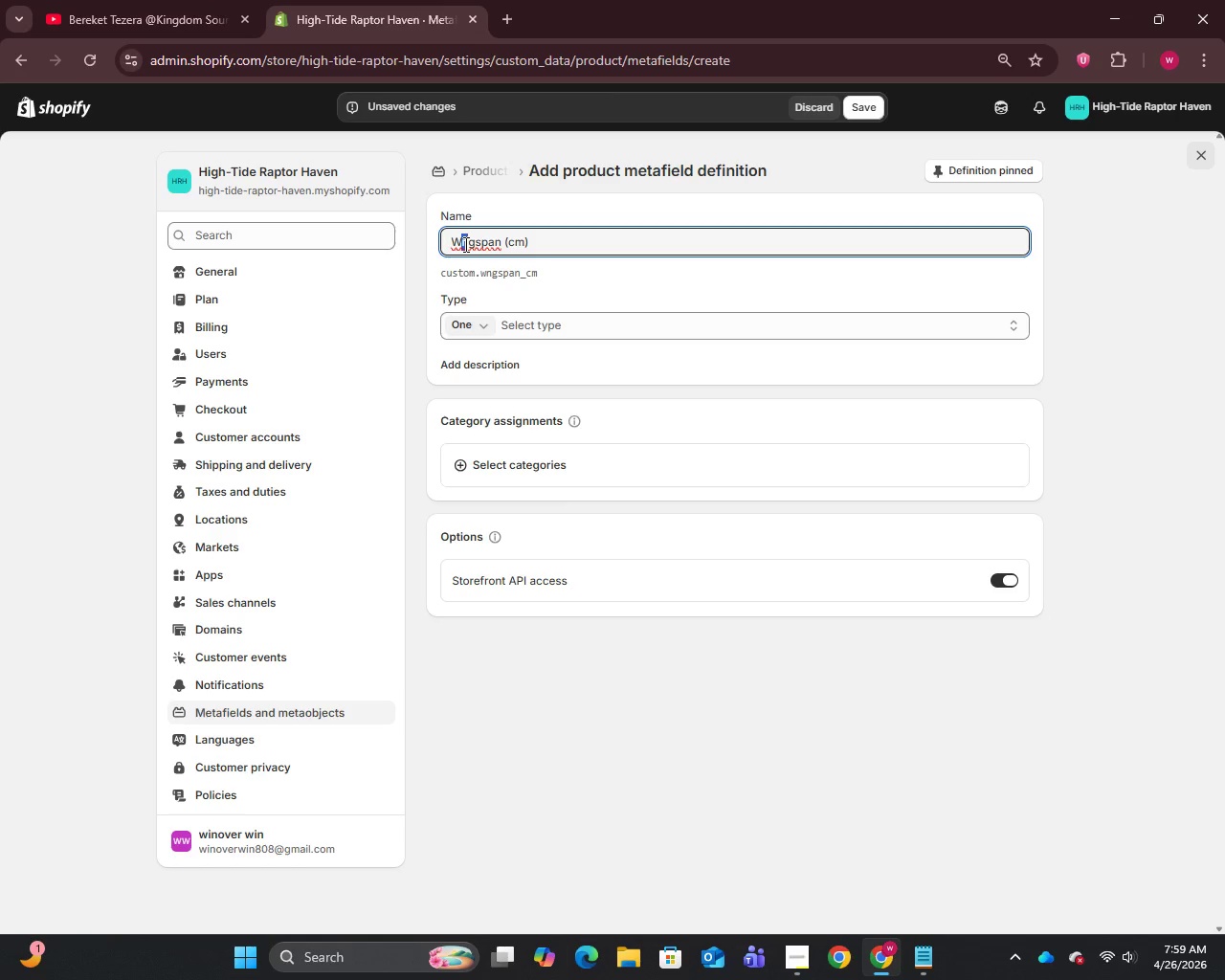 
left_click([464, 244])
 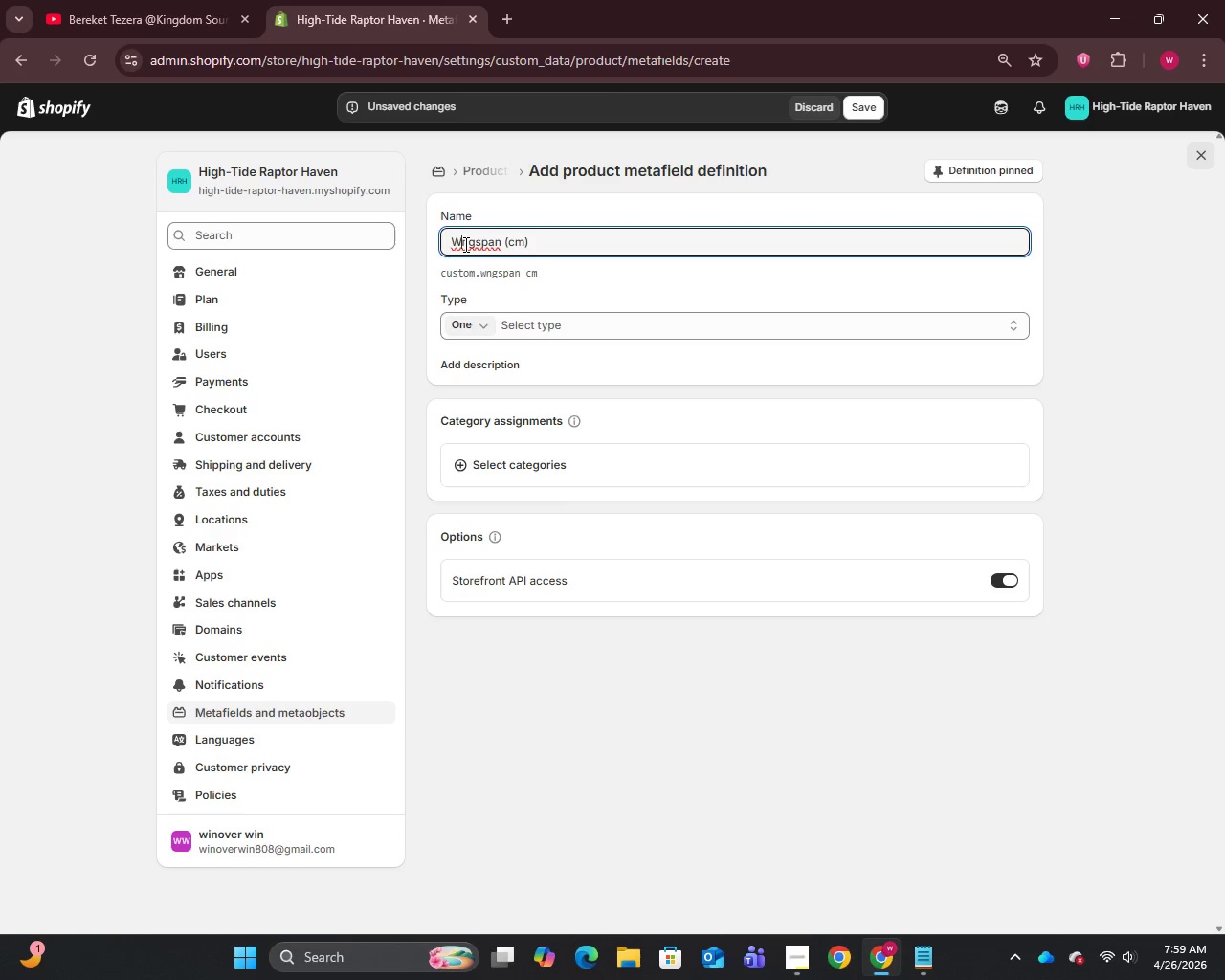 
key(I)
 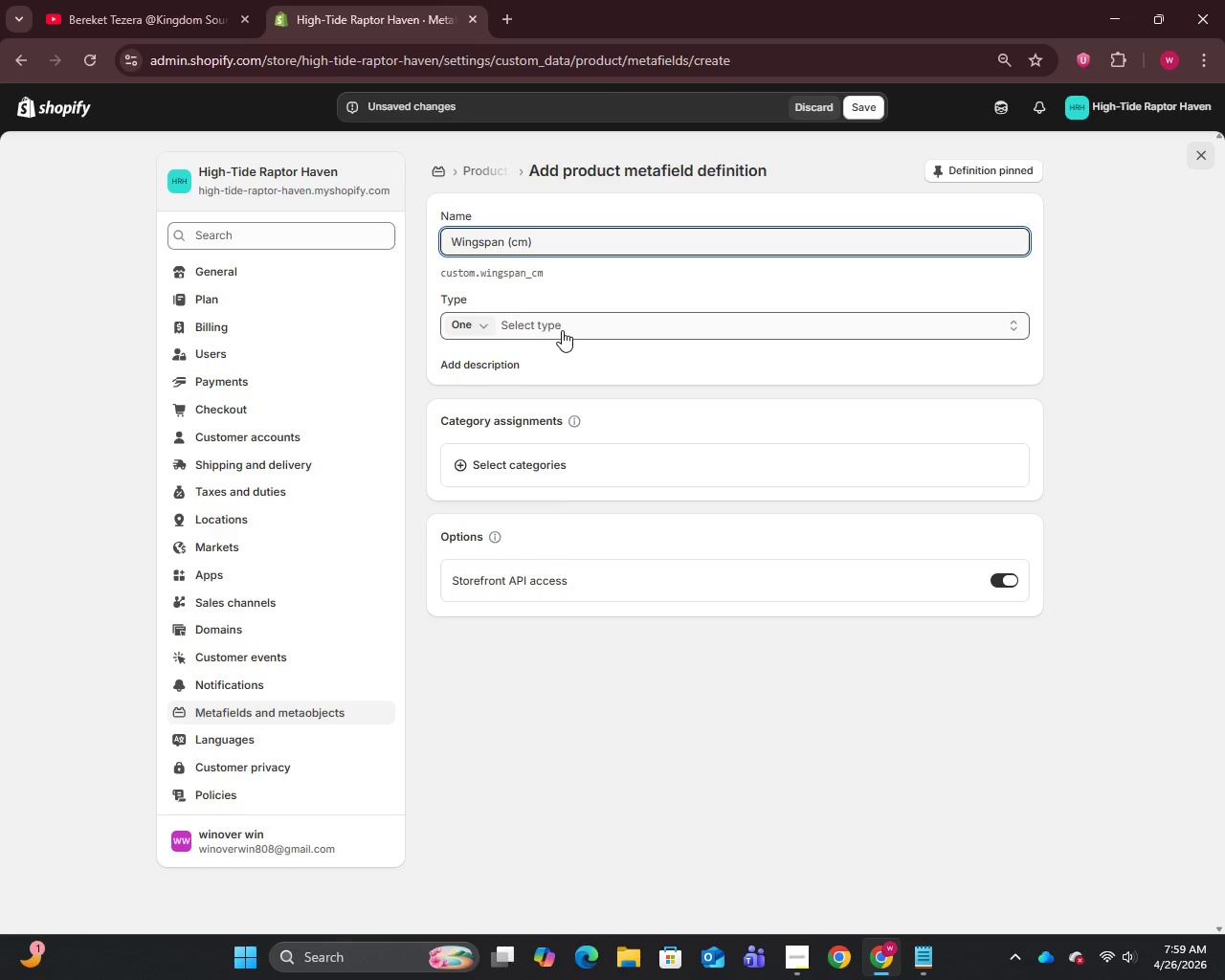 
wait(5.05)
 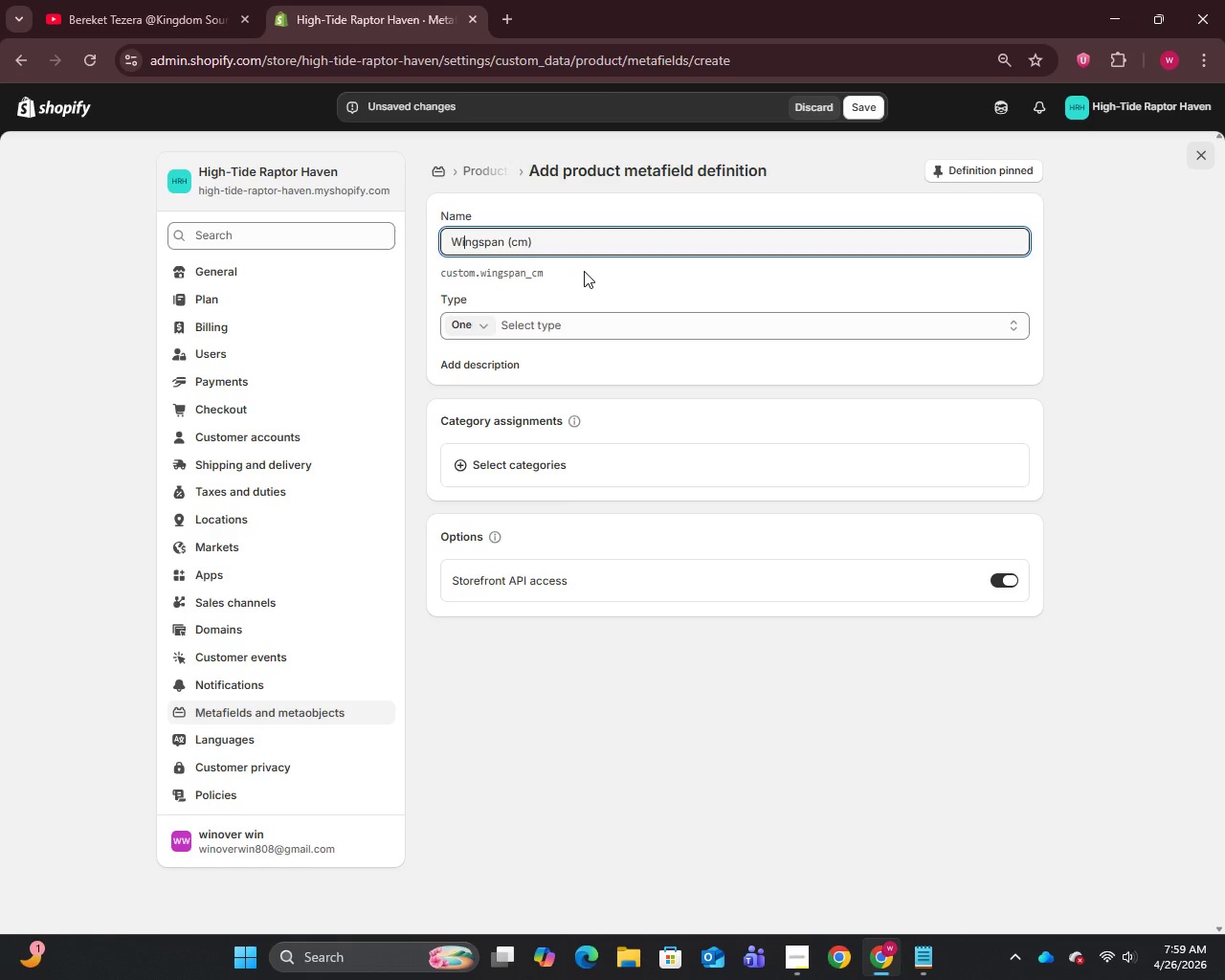 
left_click([494, 273])
 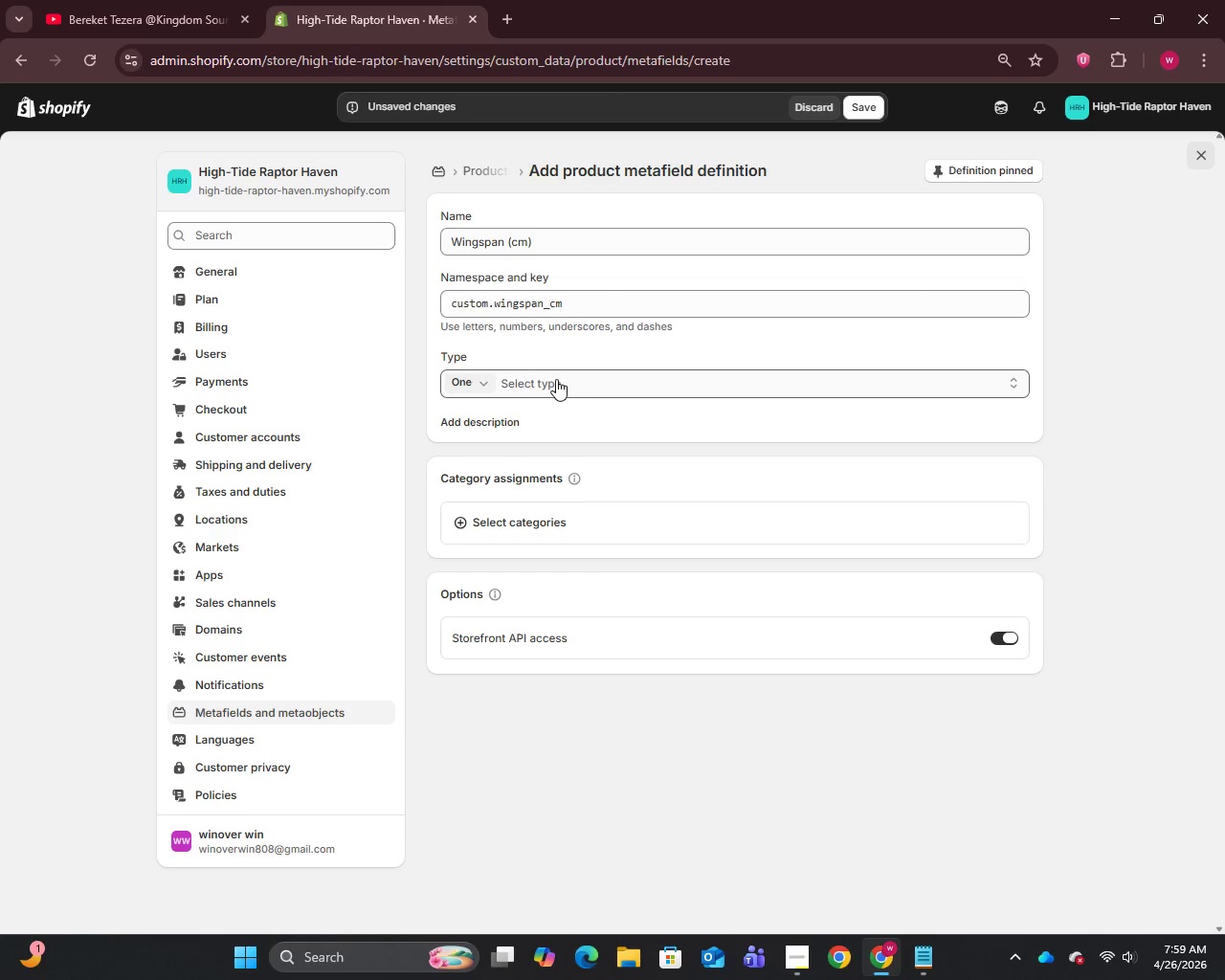 
left_click([556, 379])
 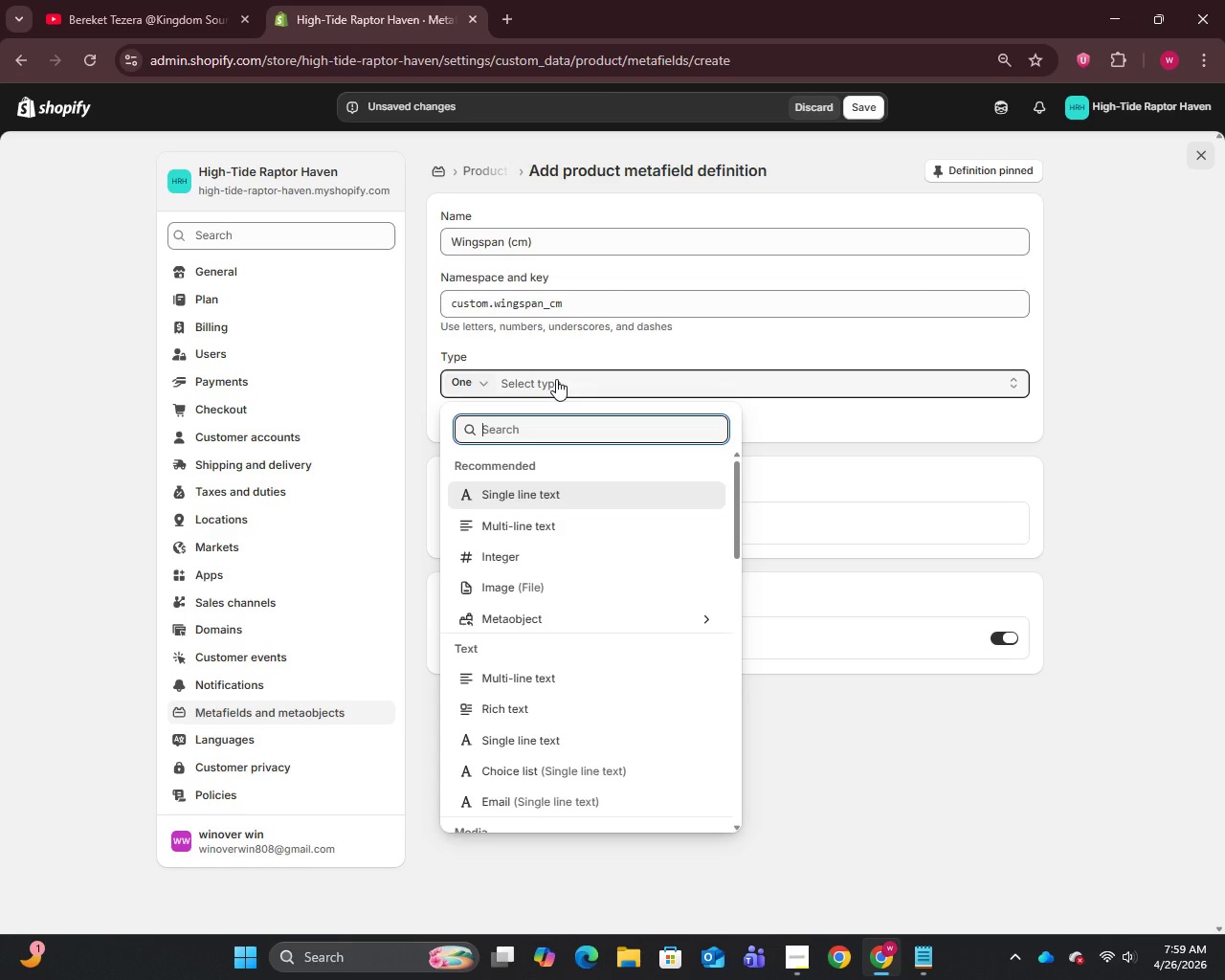 
left_click([540, 482])
 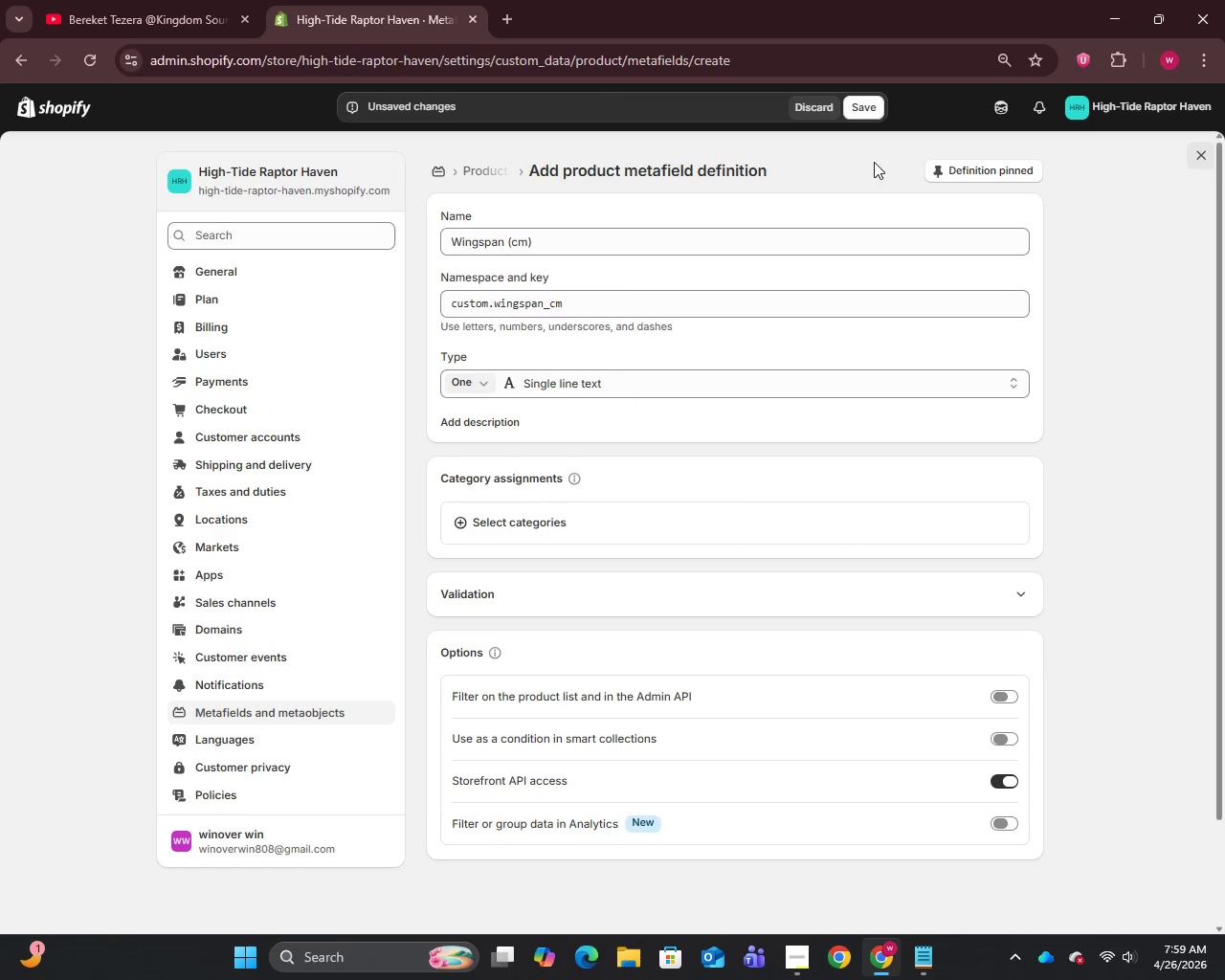 
left_click([872, 116])
 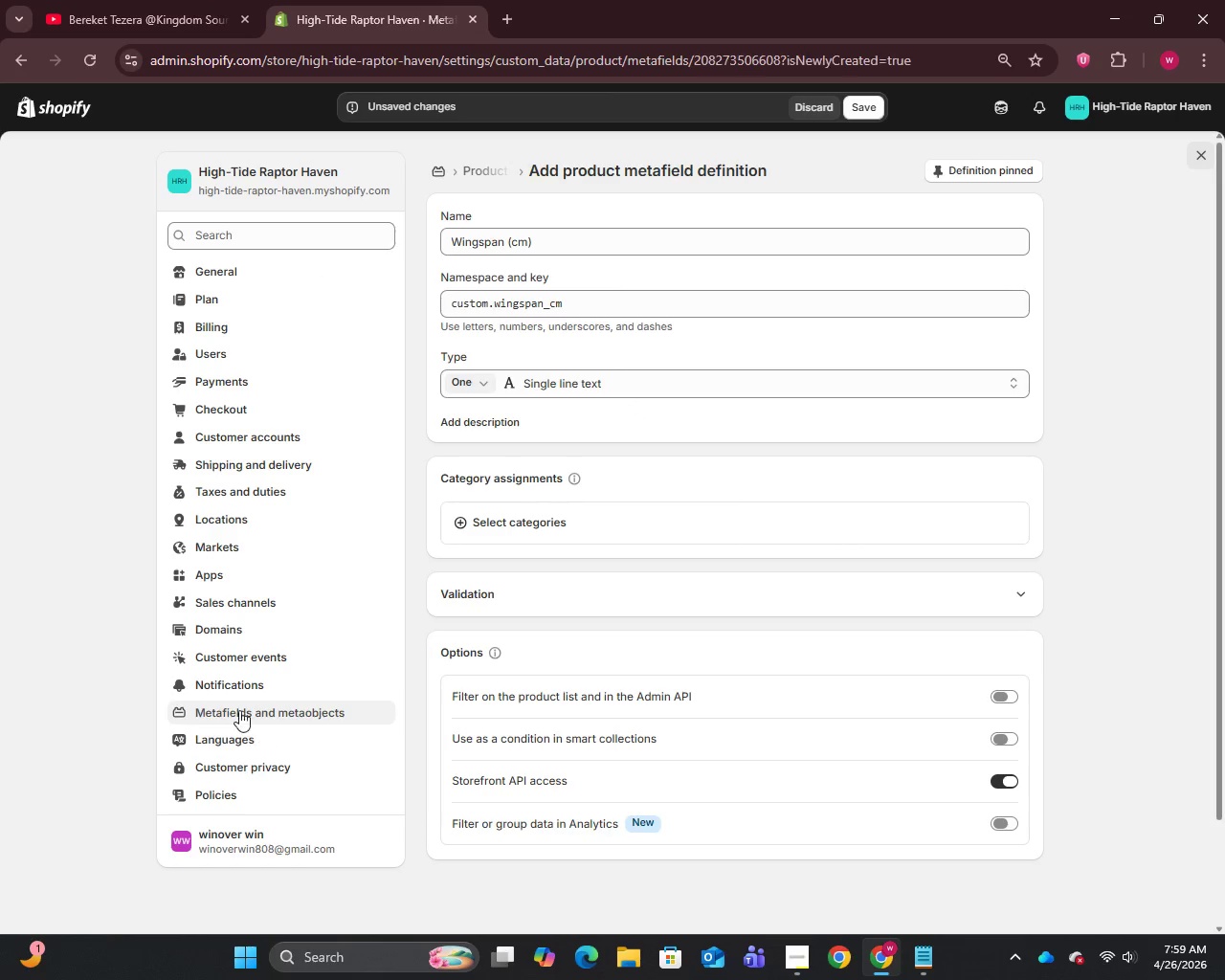 
left_click([233, 708])
 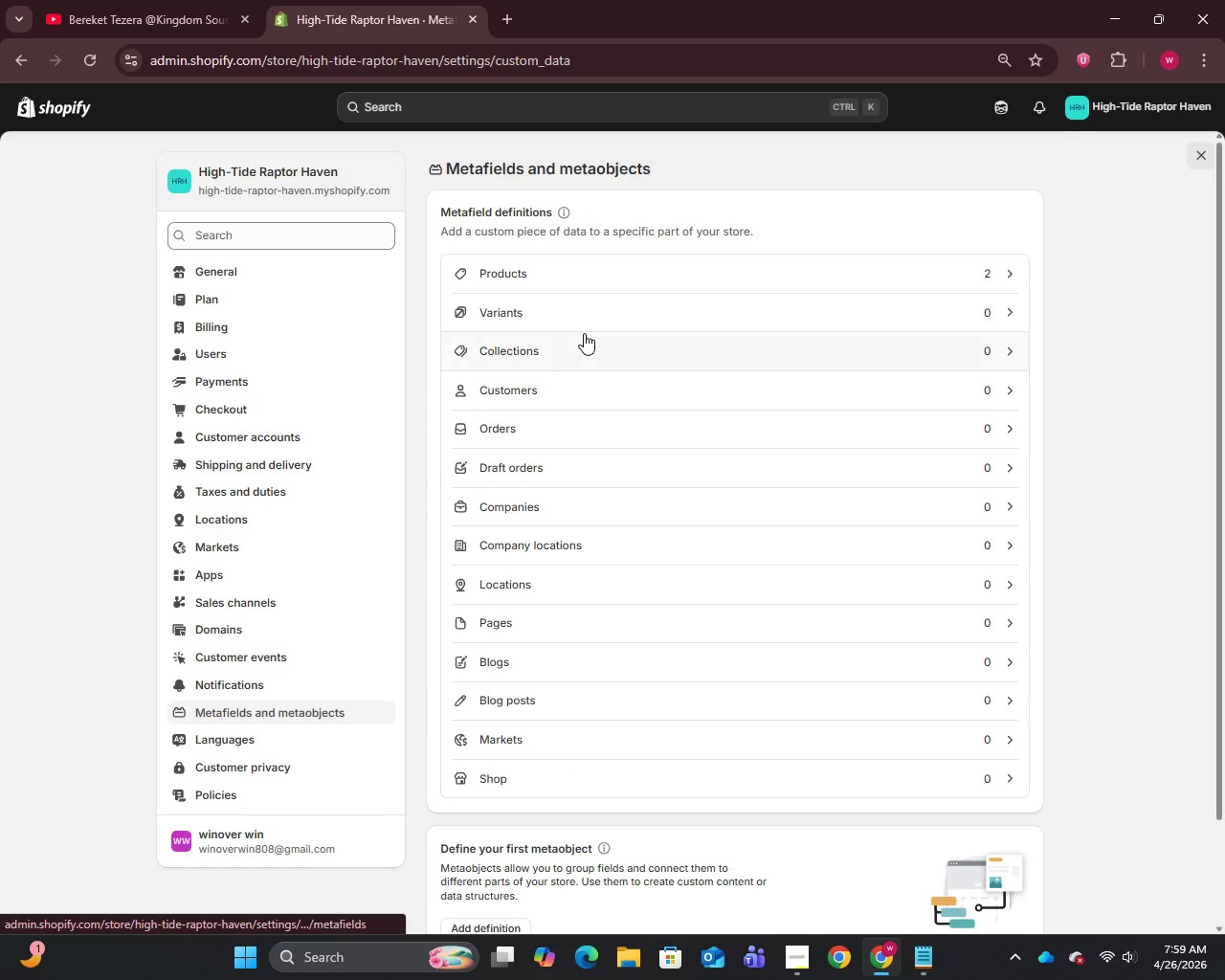 
left_click([621, 259])
 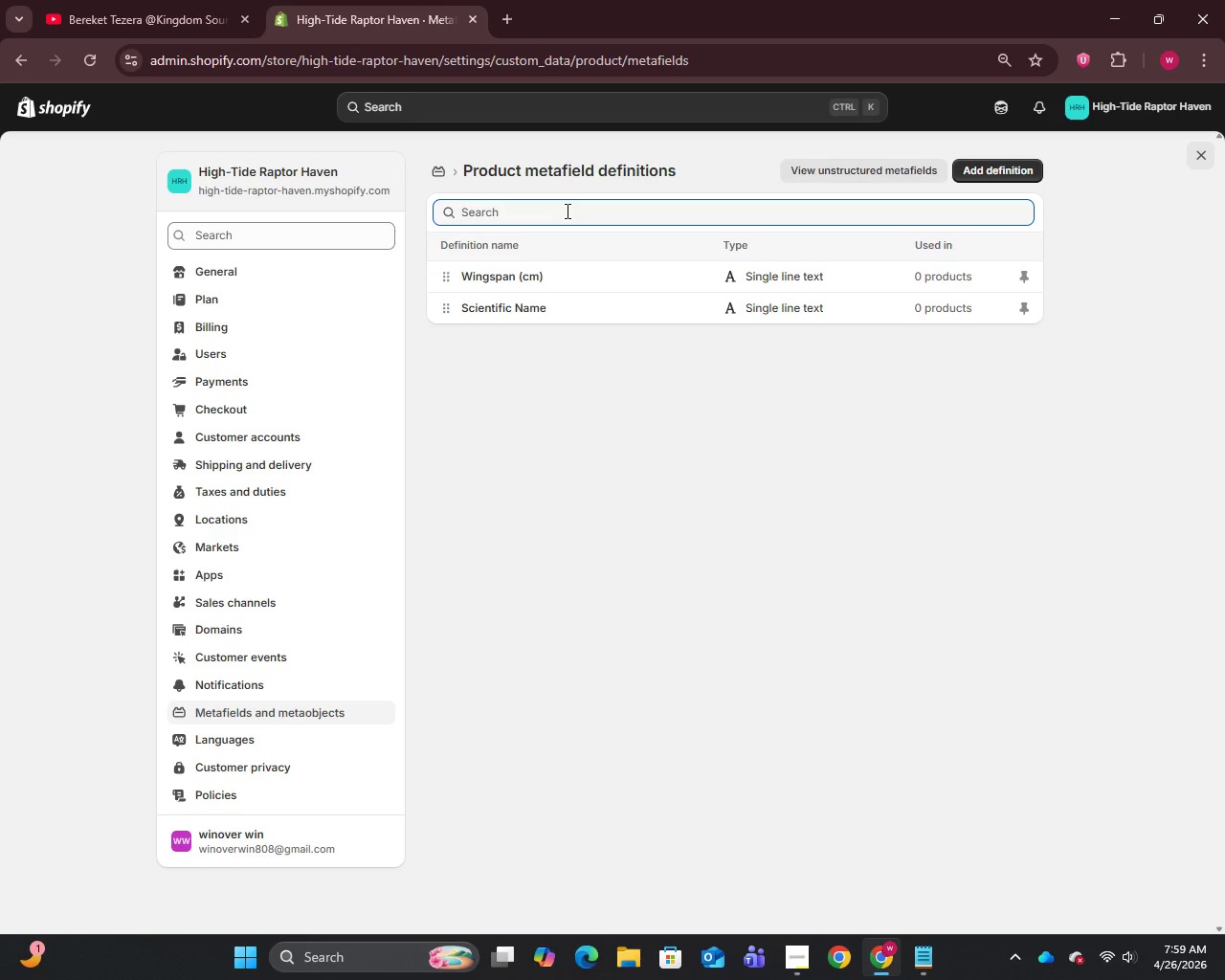 
left_click([991, 174])
 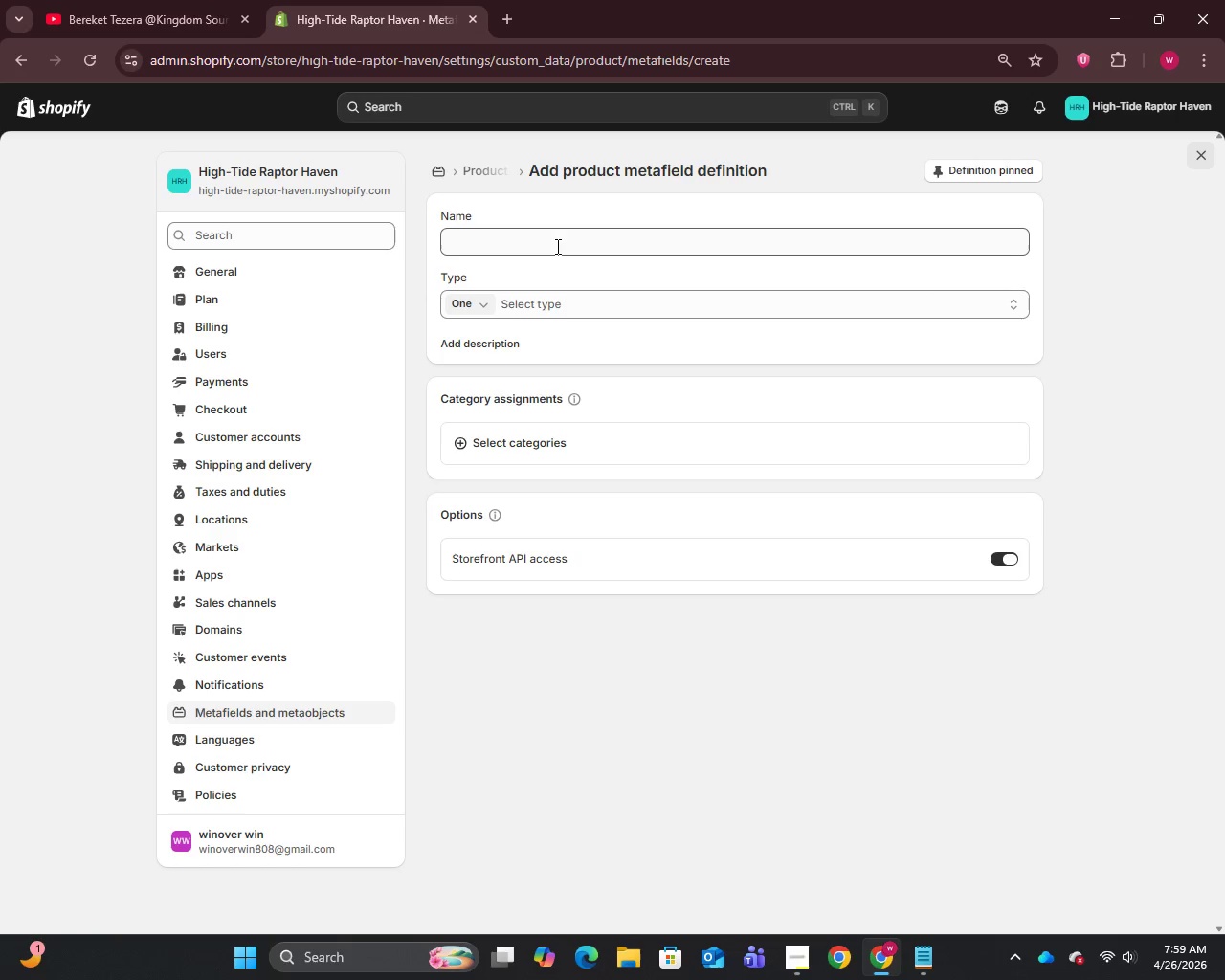 
left_click([541, 243])
 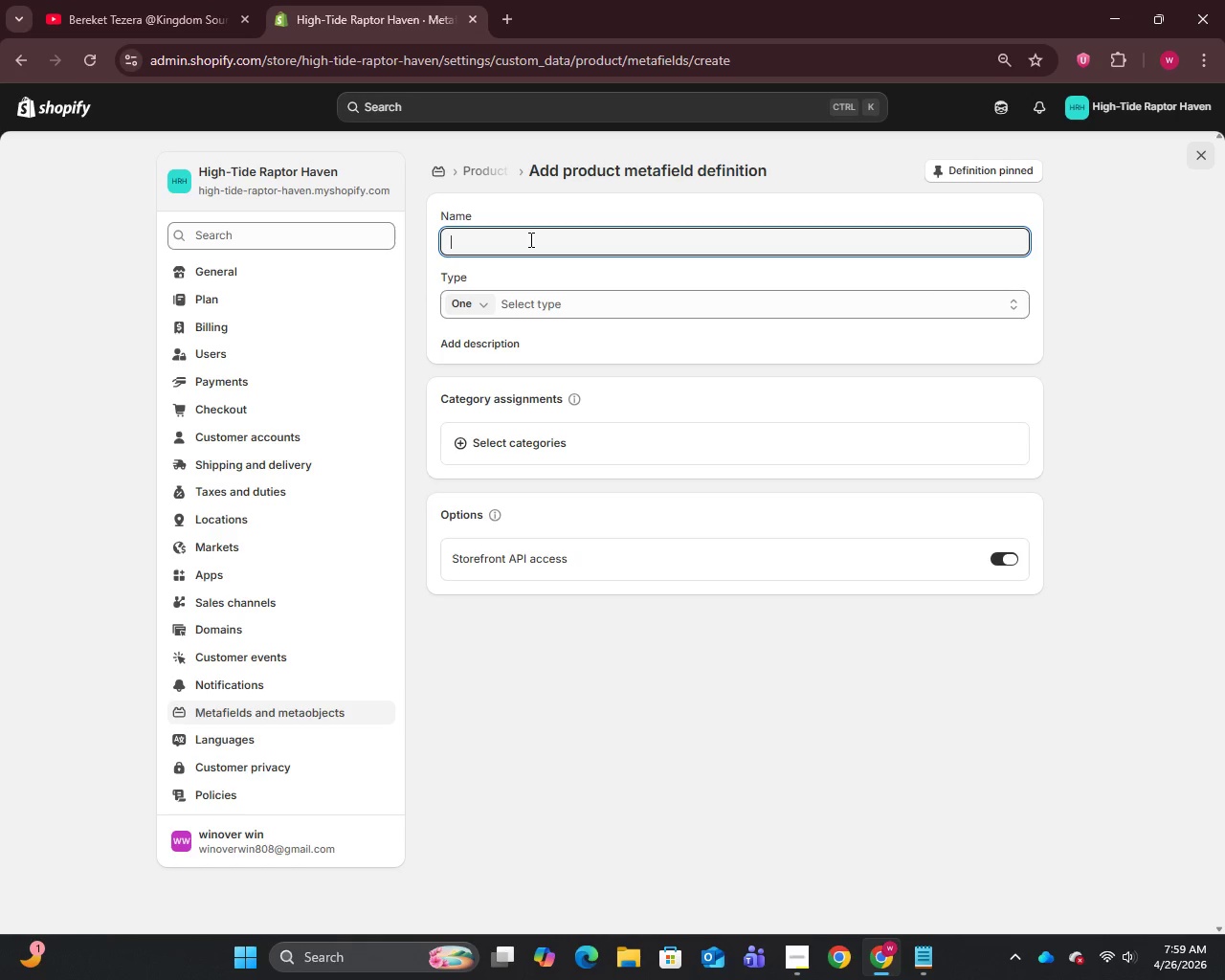 
type(Resue Date)
 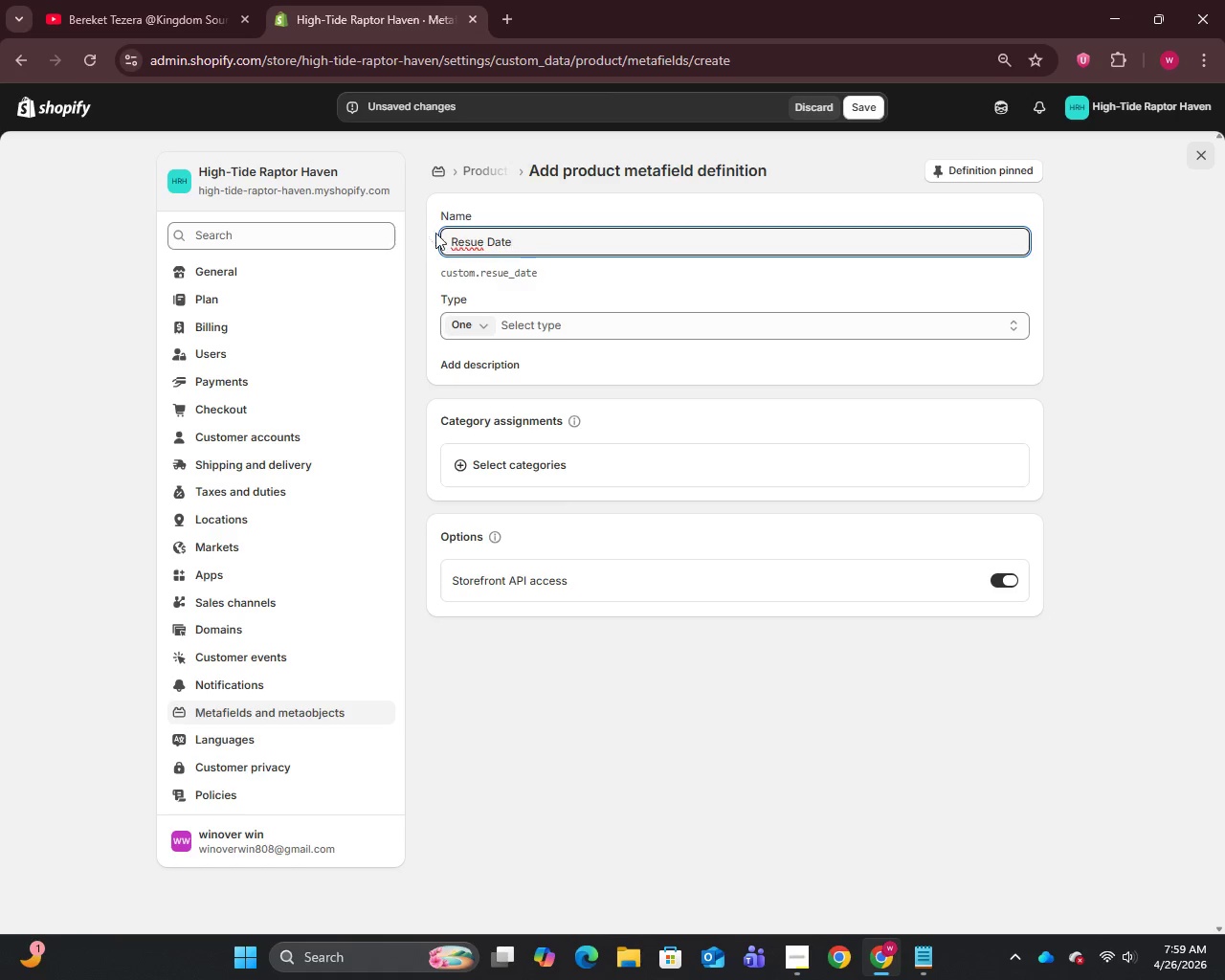 
left_click([471, 244])
 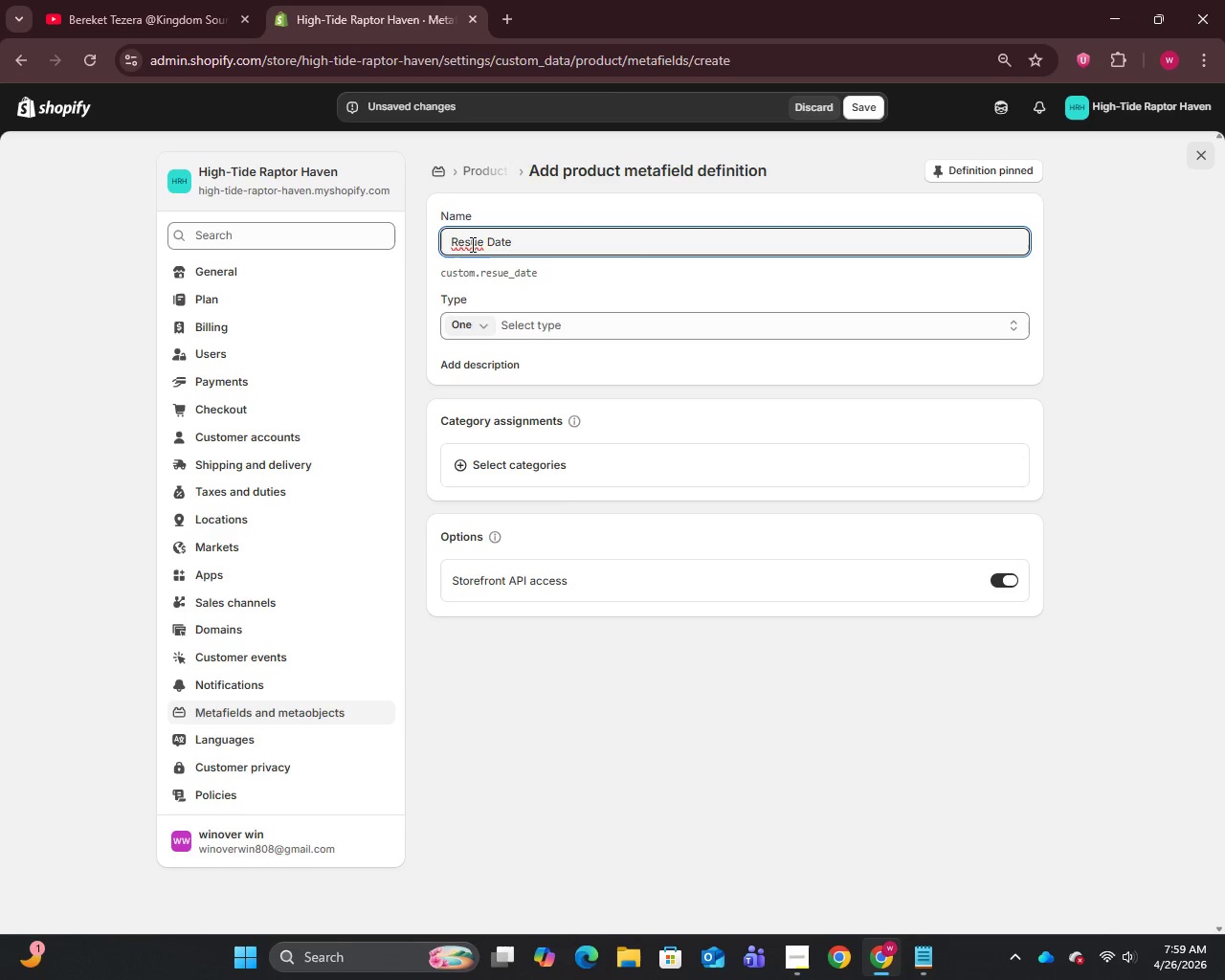 
key(C)
 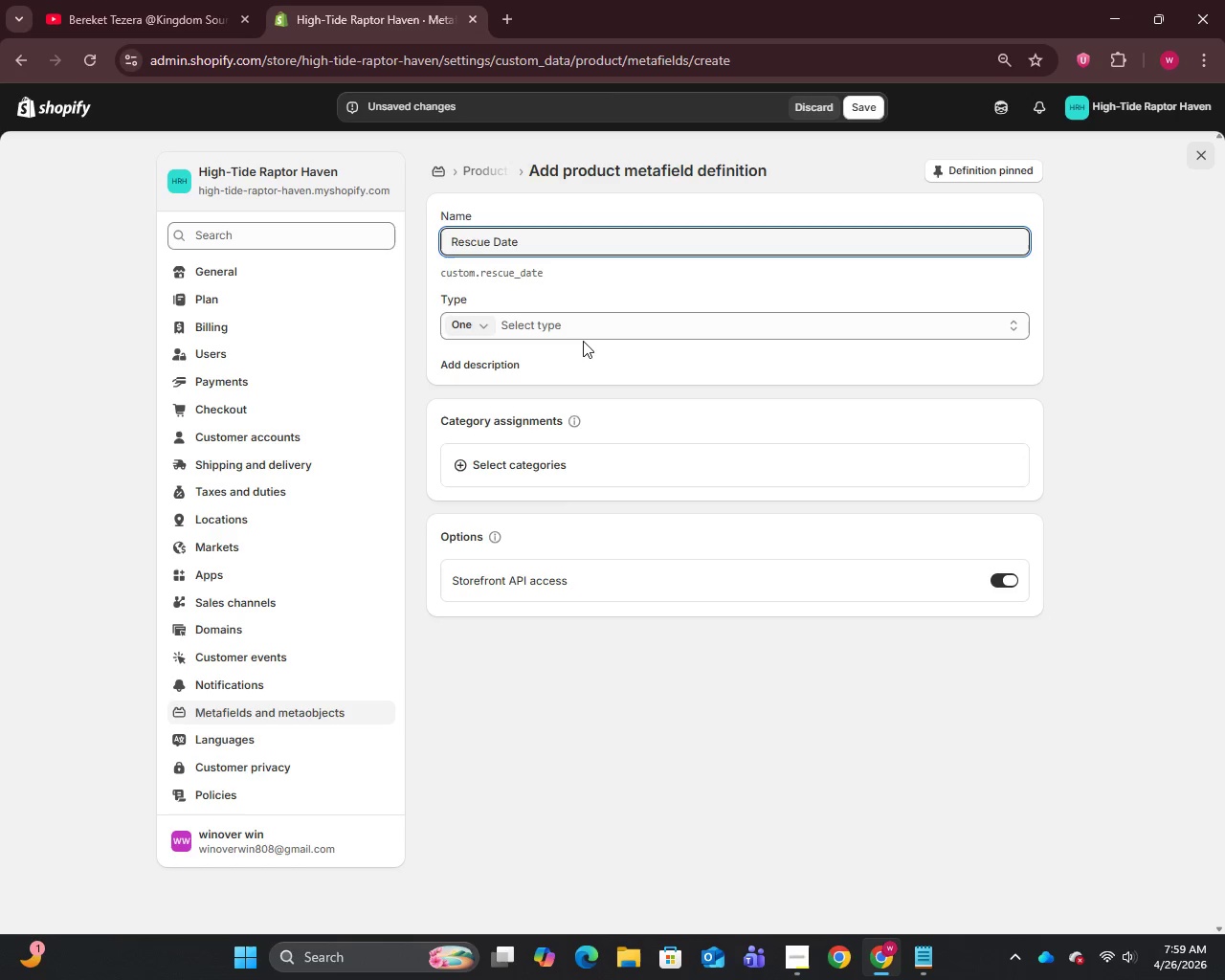 
left_click([585, 332])
 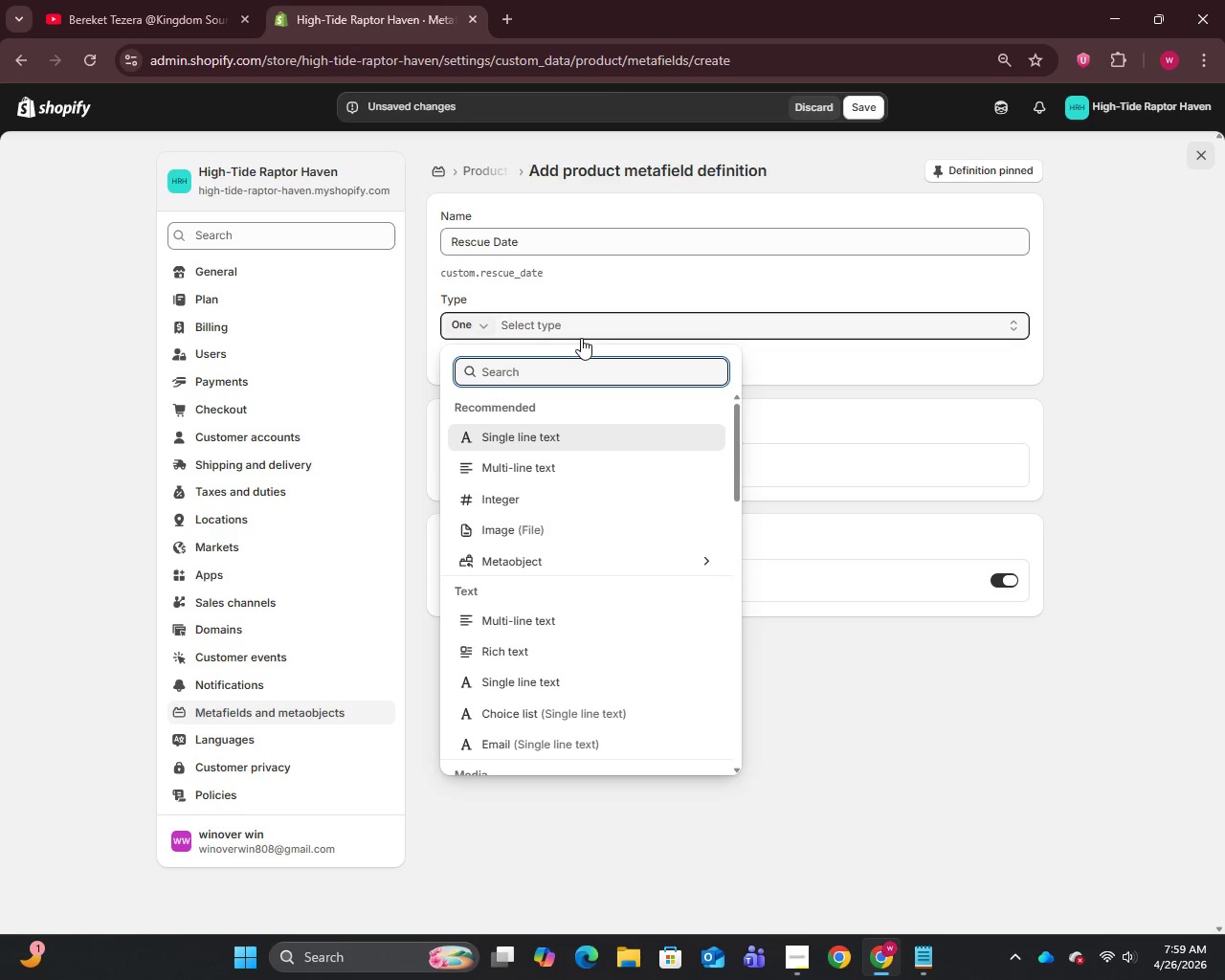 
type(dat)
 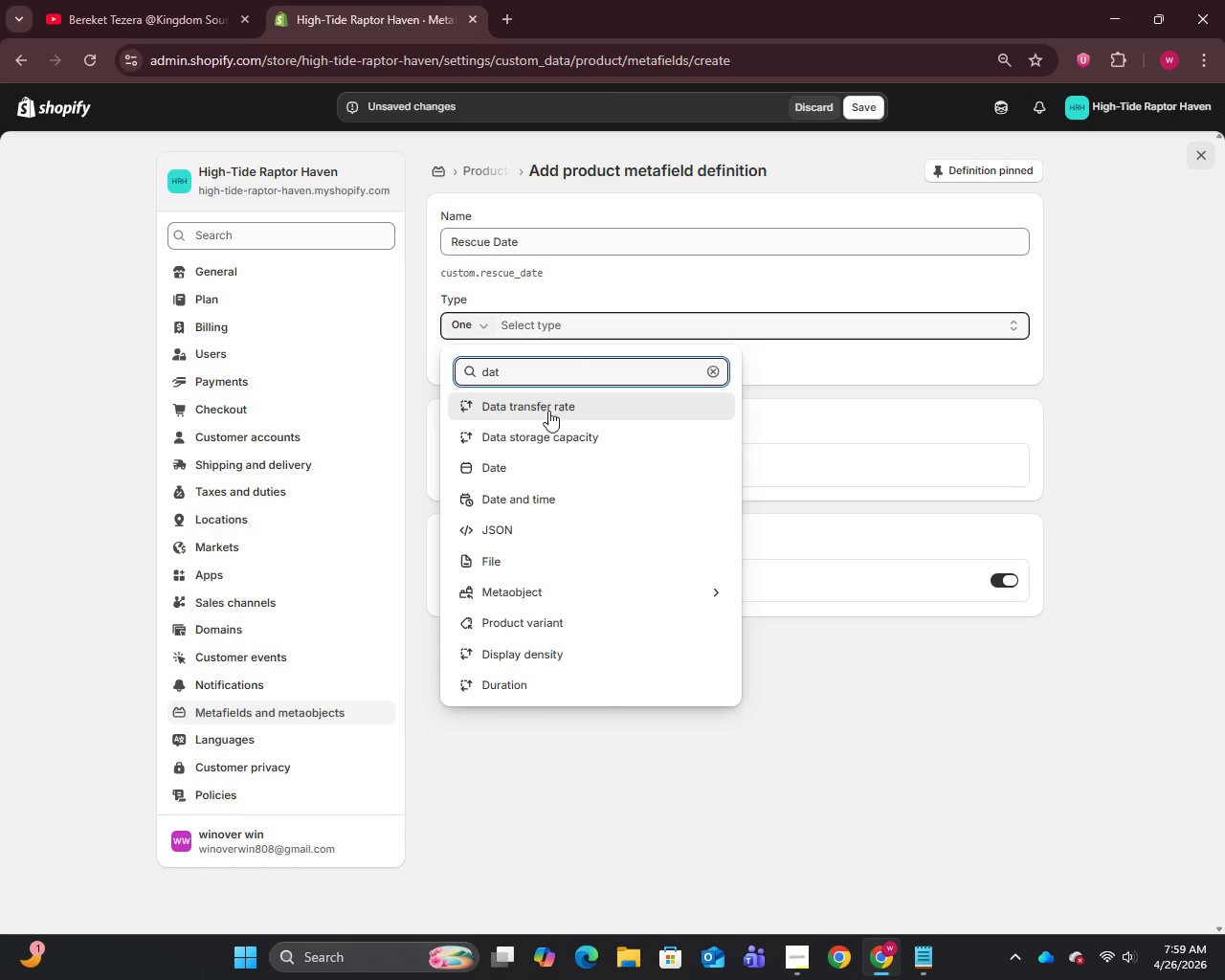 
left_click([519, 473])
 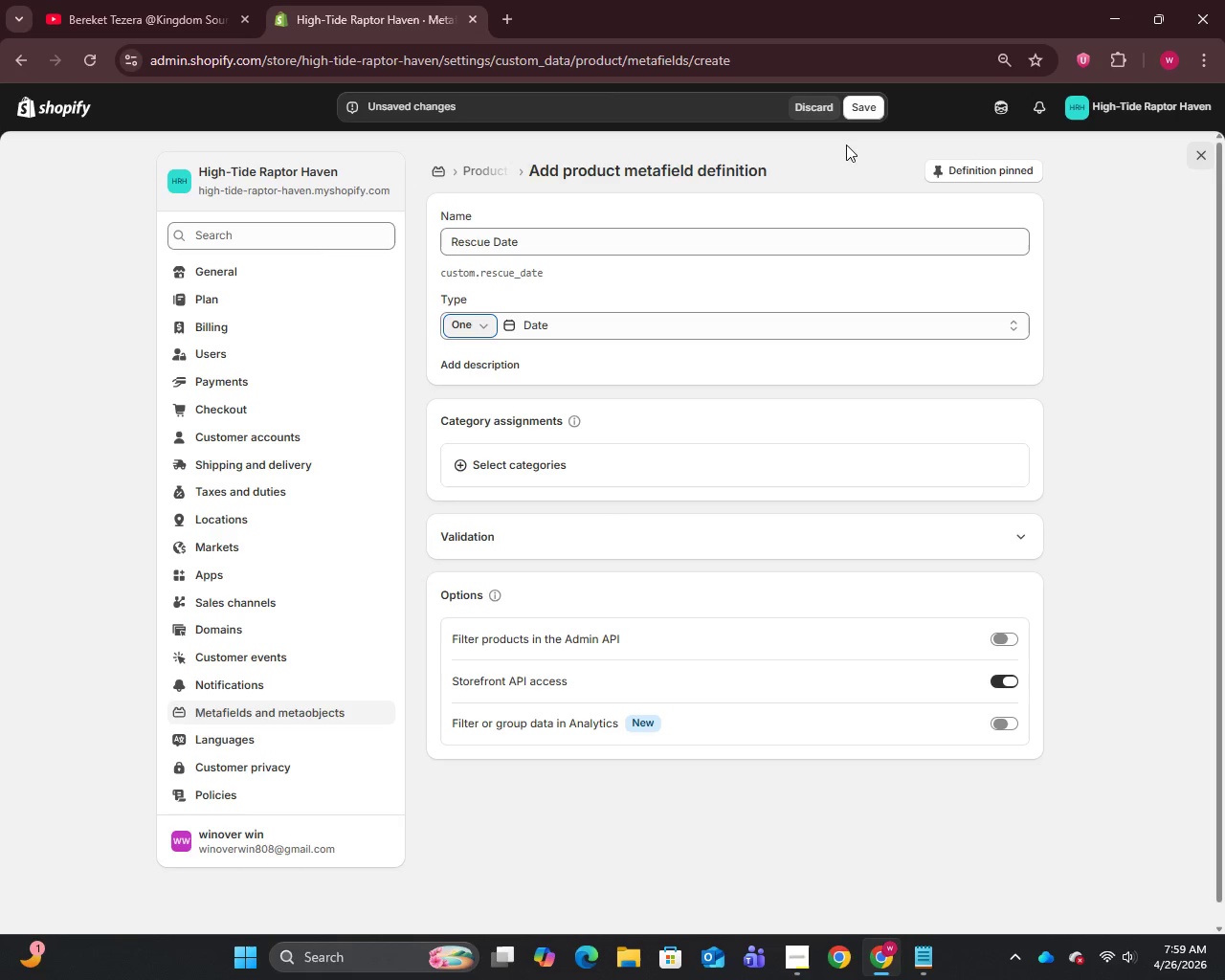 
left_click([866, 104])
 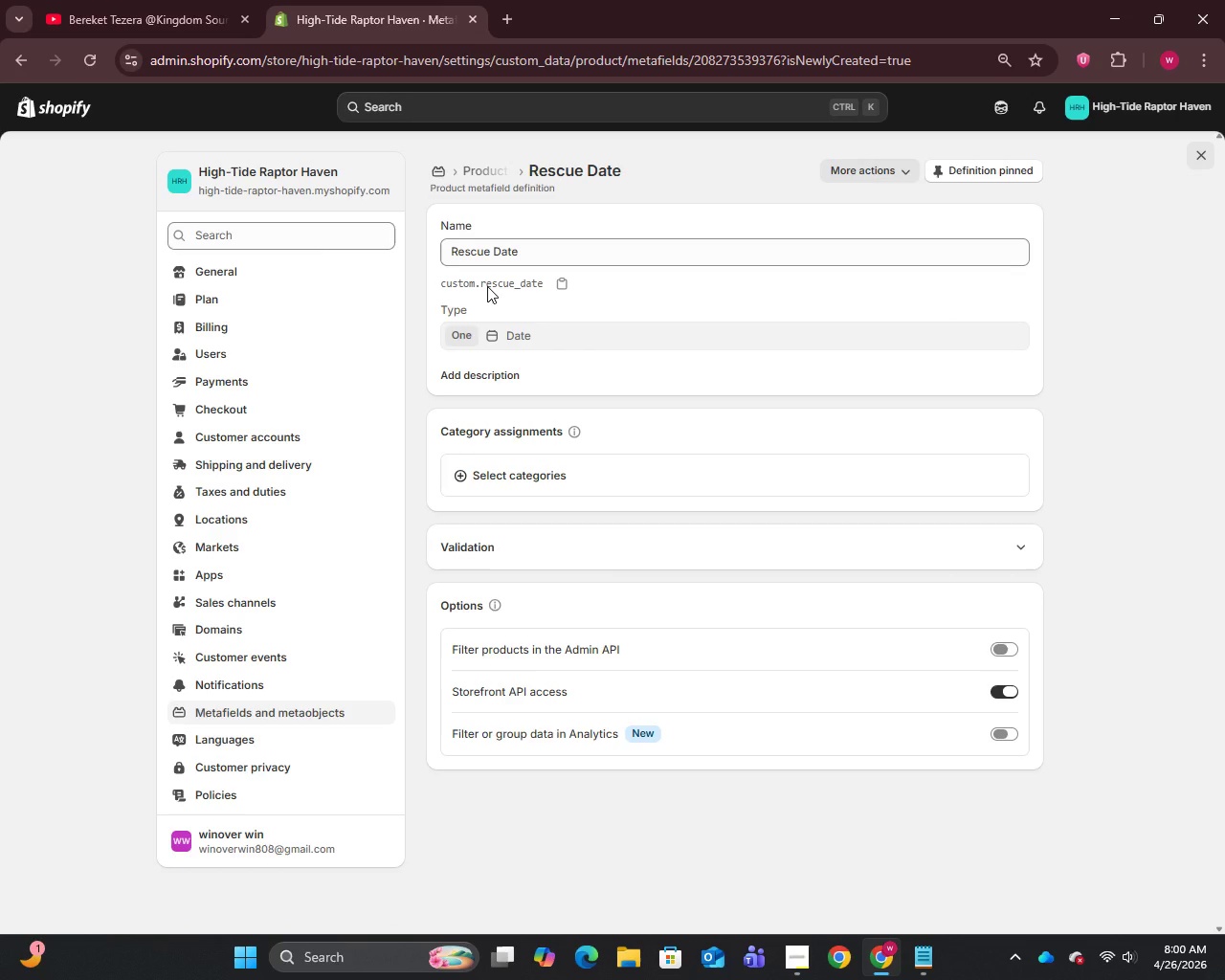 
wait(5.22)
 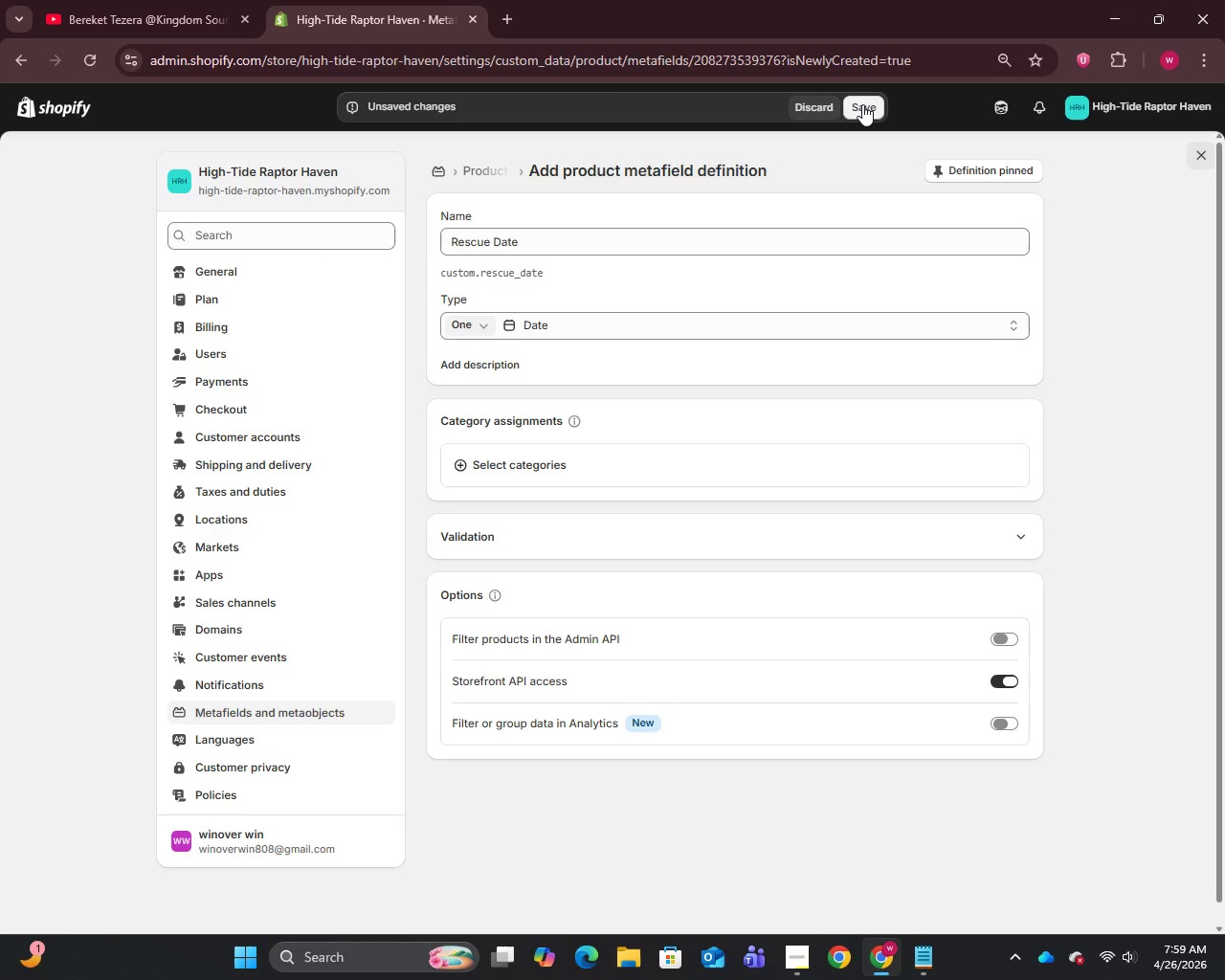 
double_click([487, 286])
 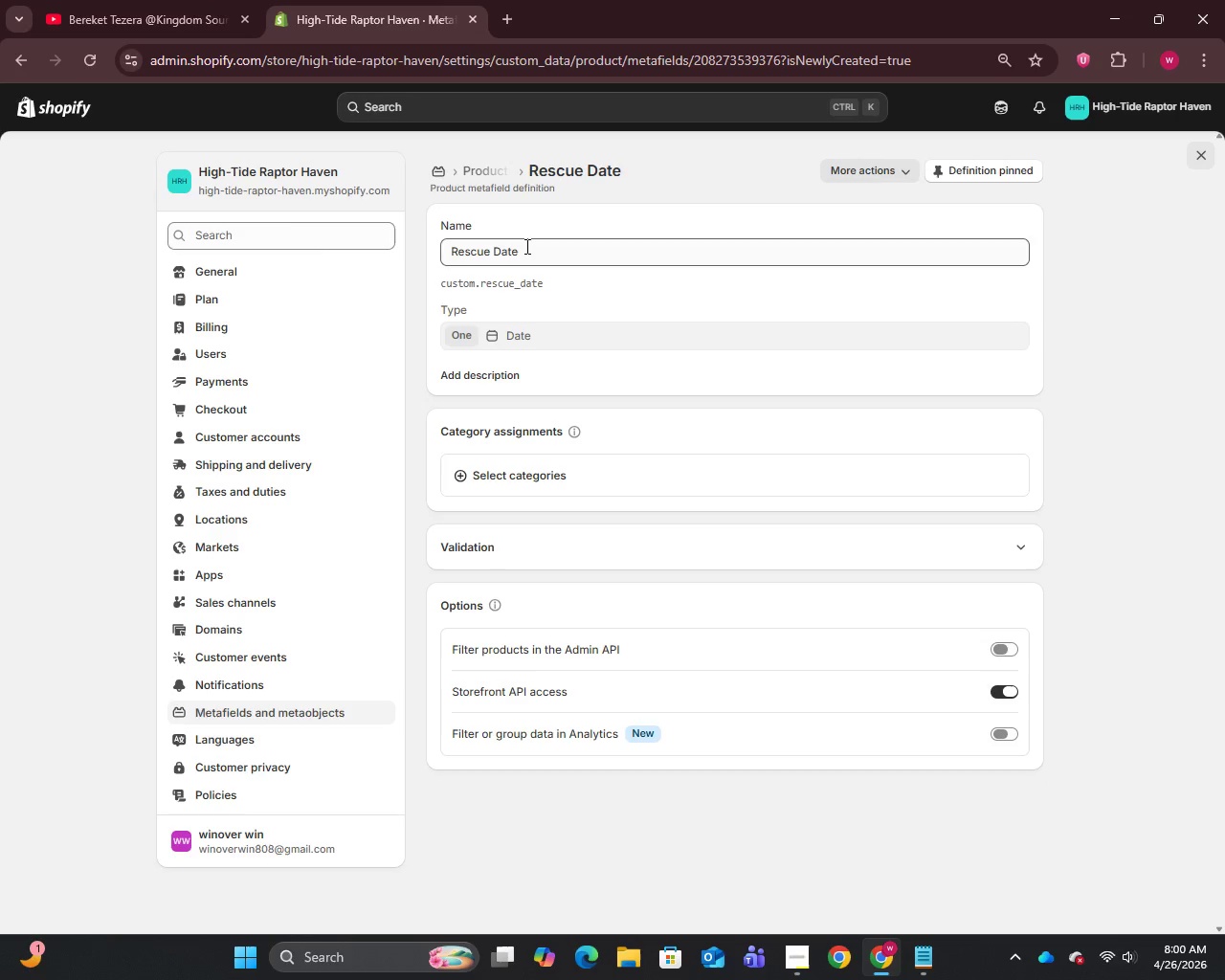 
left_click([525, 246])
 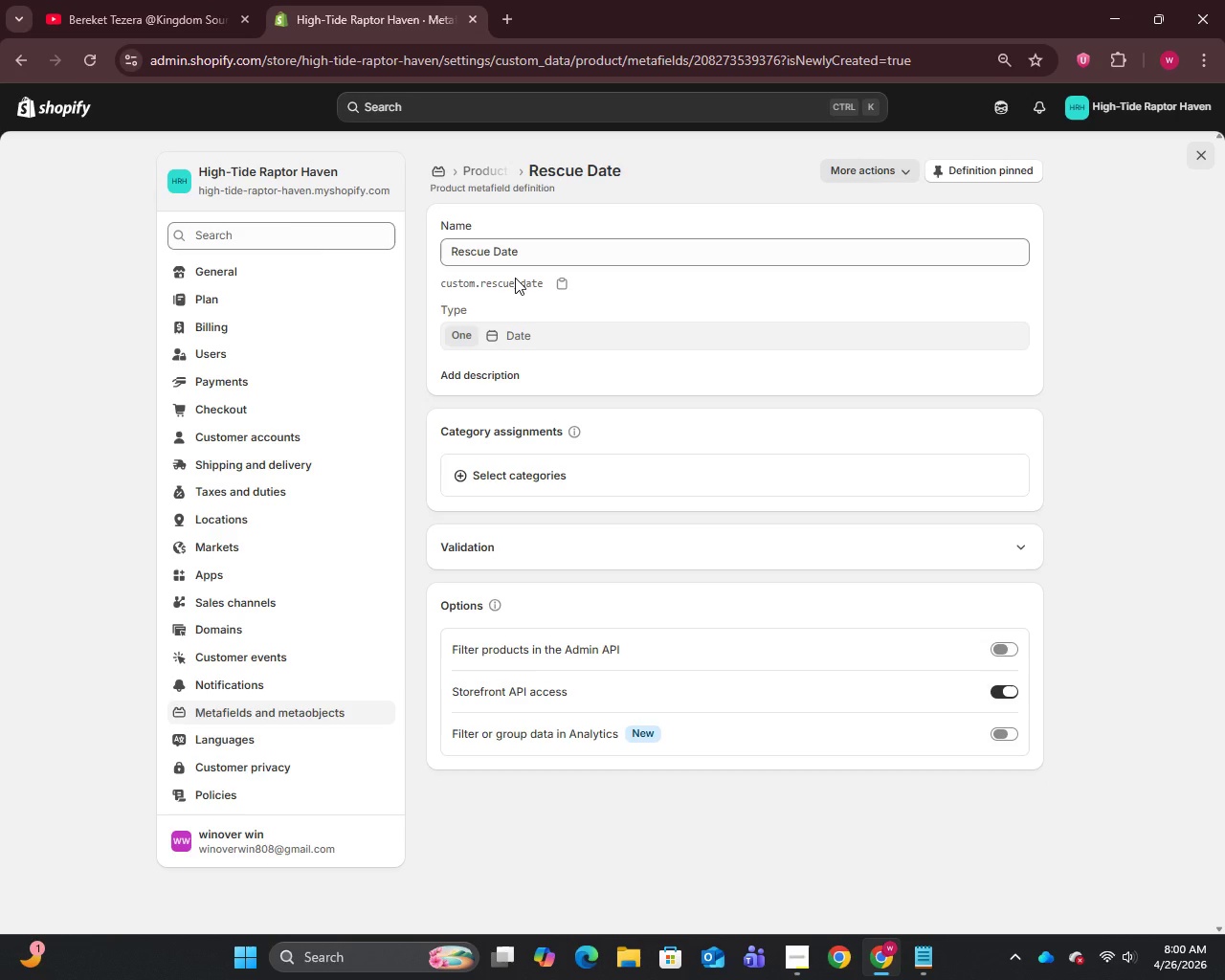 
double_click([515, 278])
 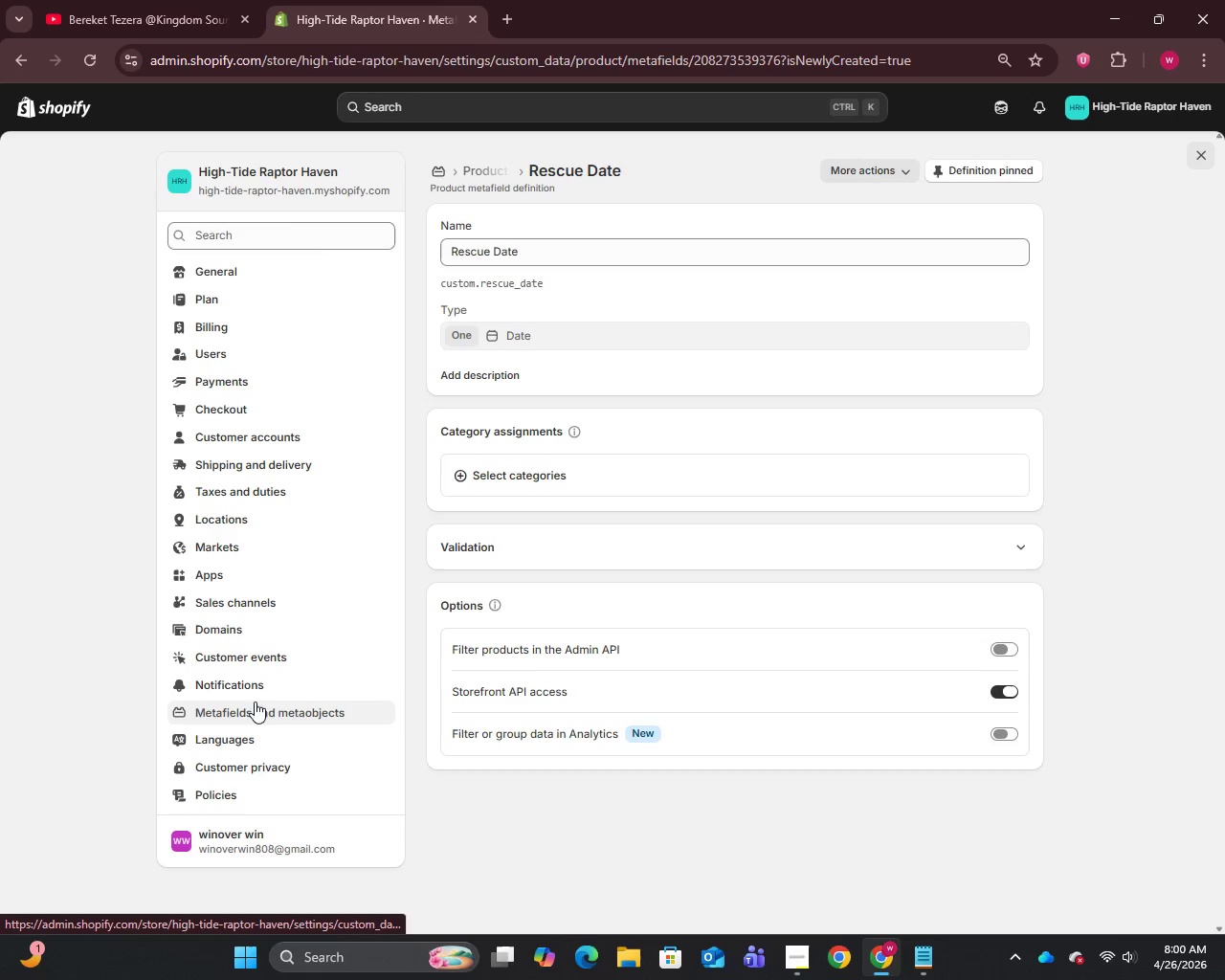 
left_click([254, 710])
 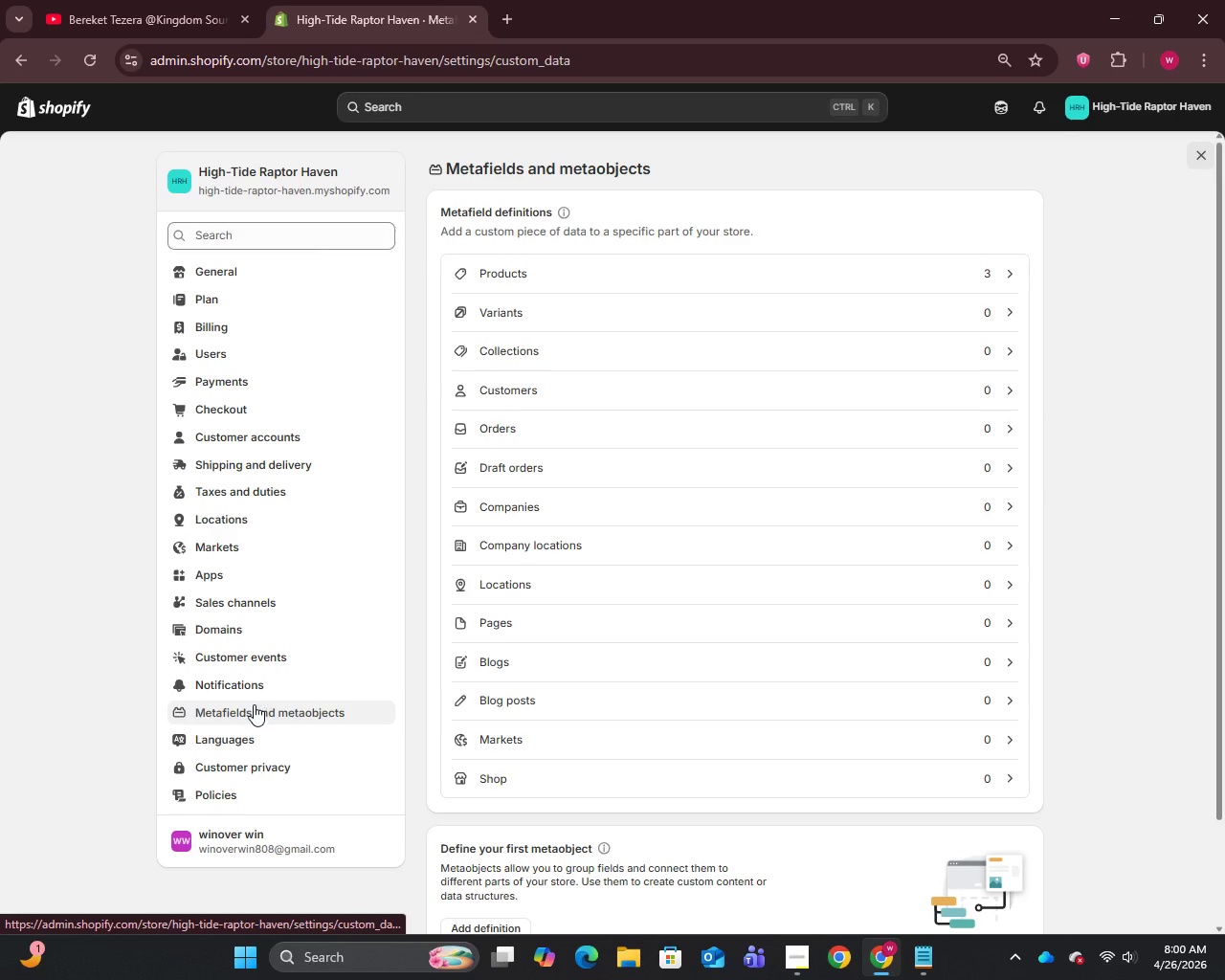 
left_click([572, 273])
 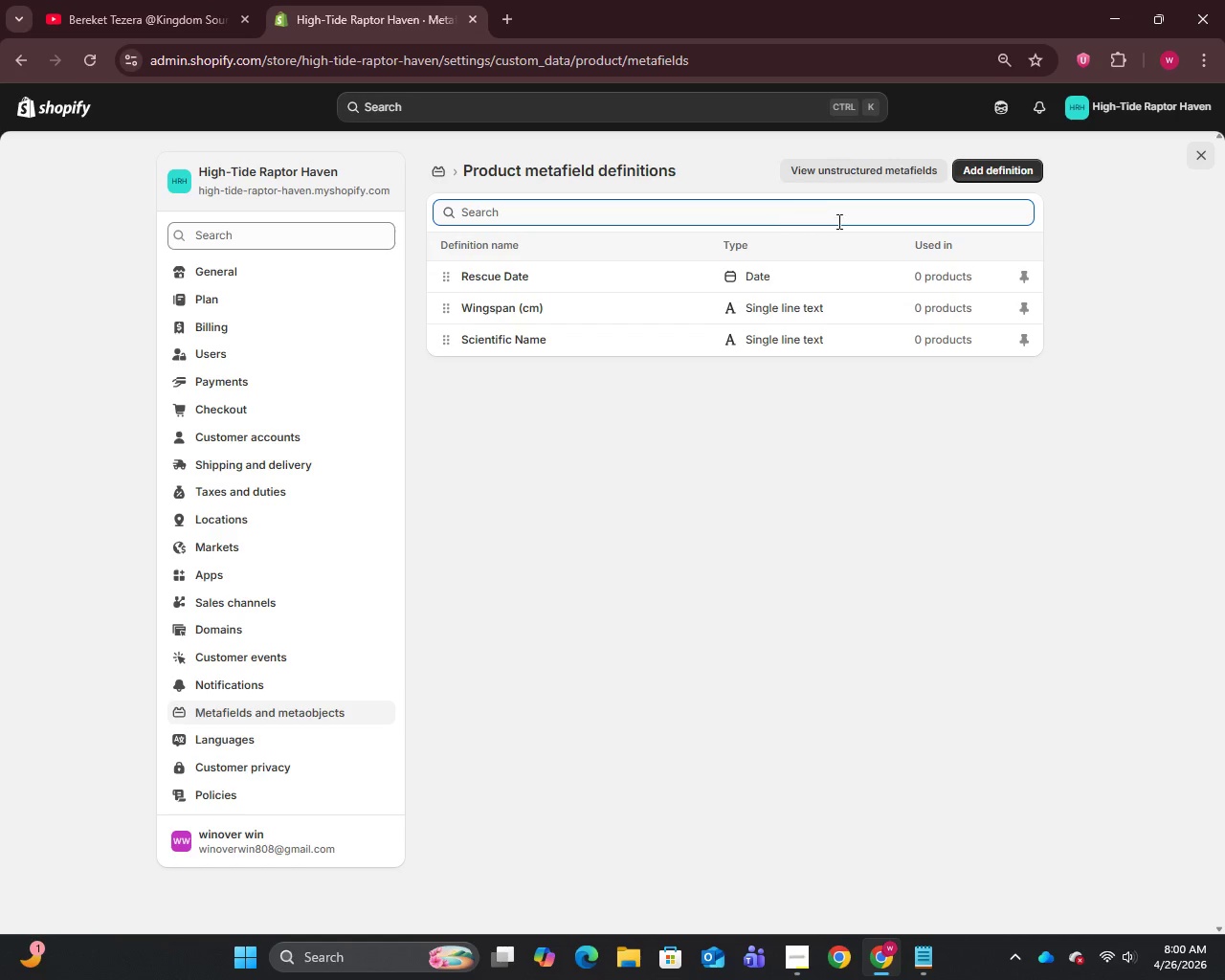 
left_click([996, 170])
 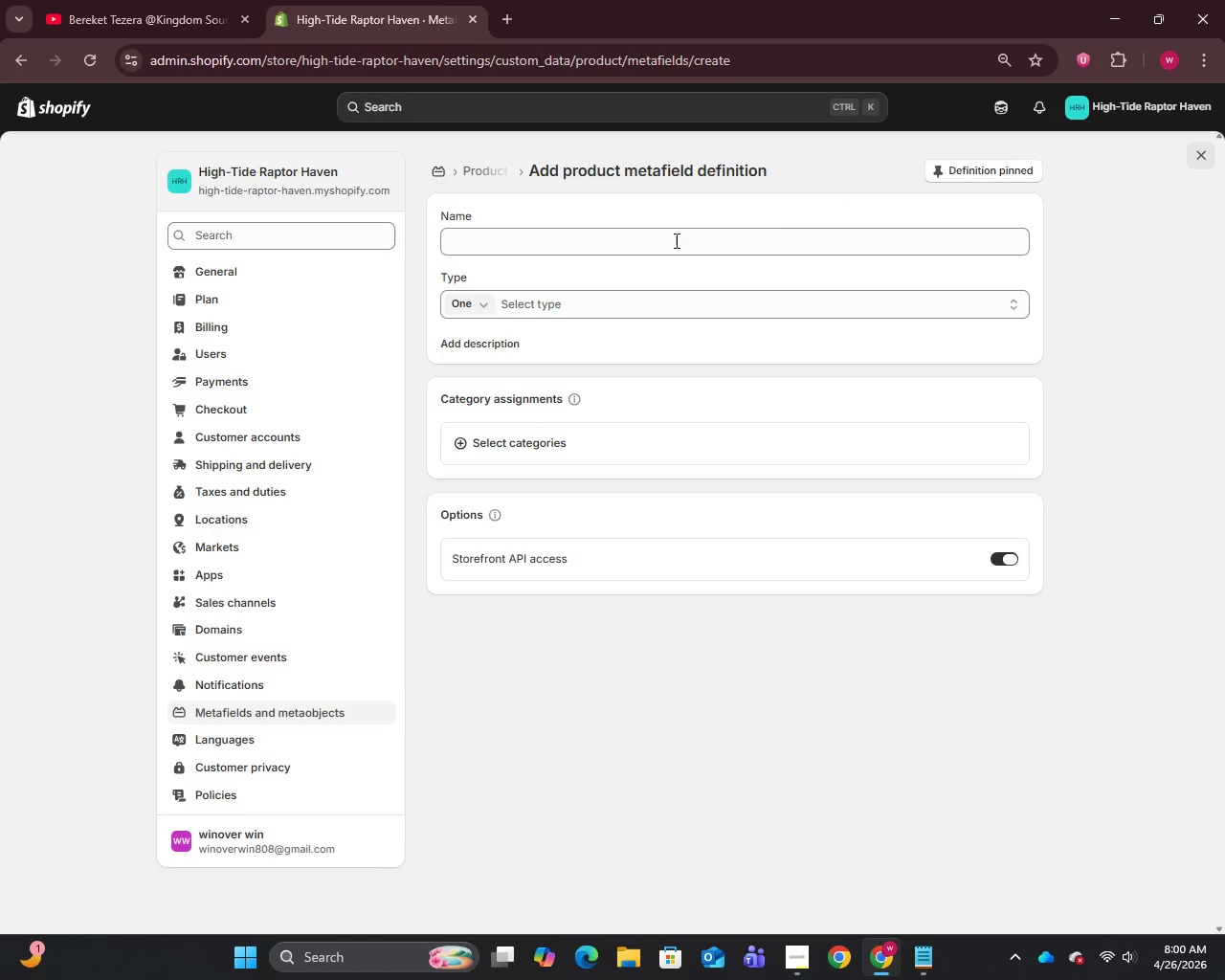 
left_click([637, 248])
 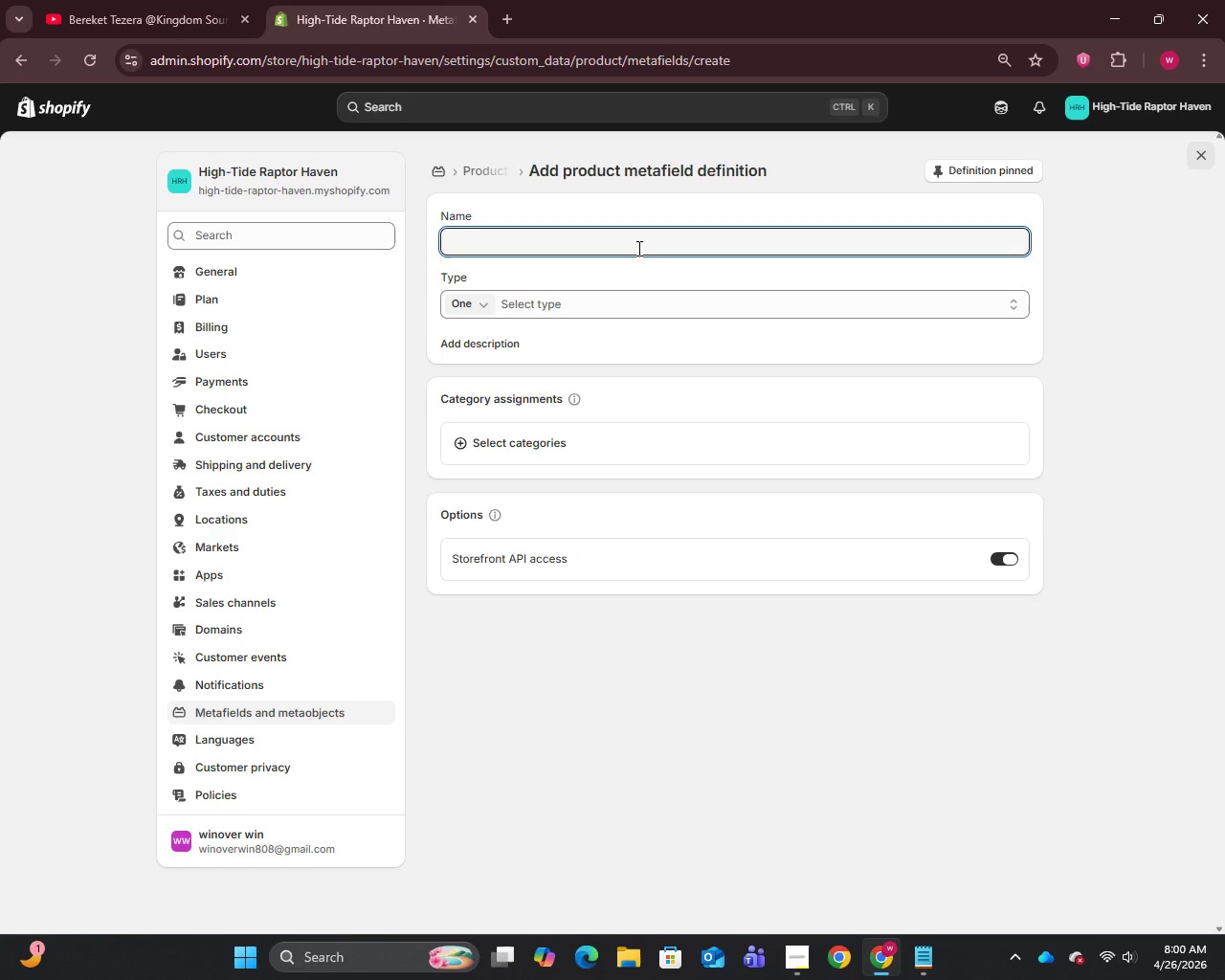 
type(Rehab Status)
 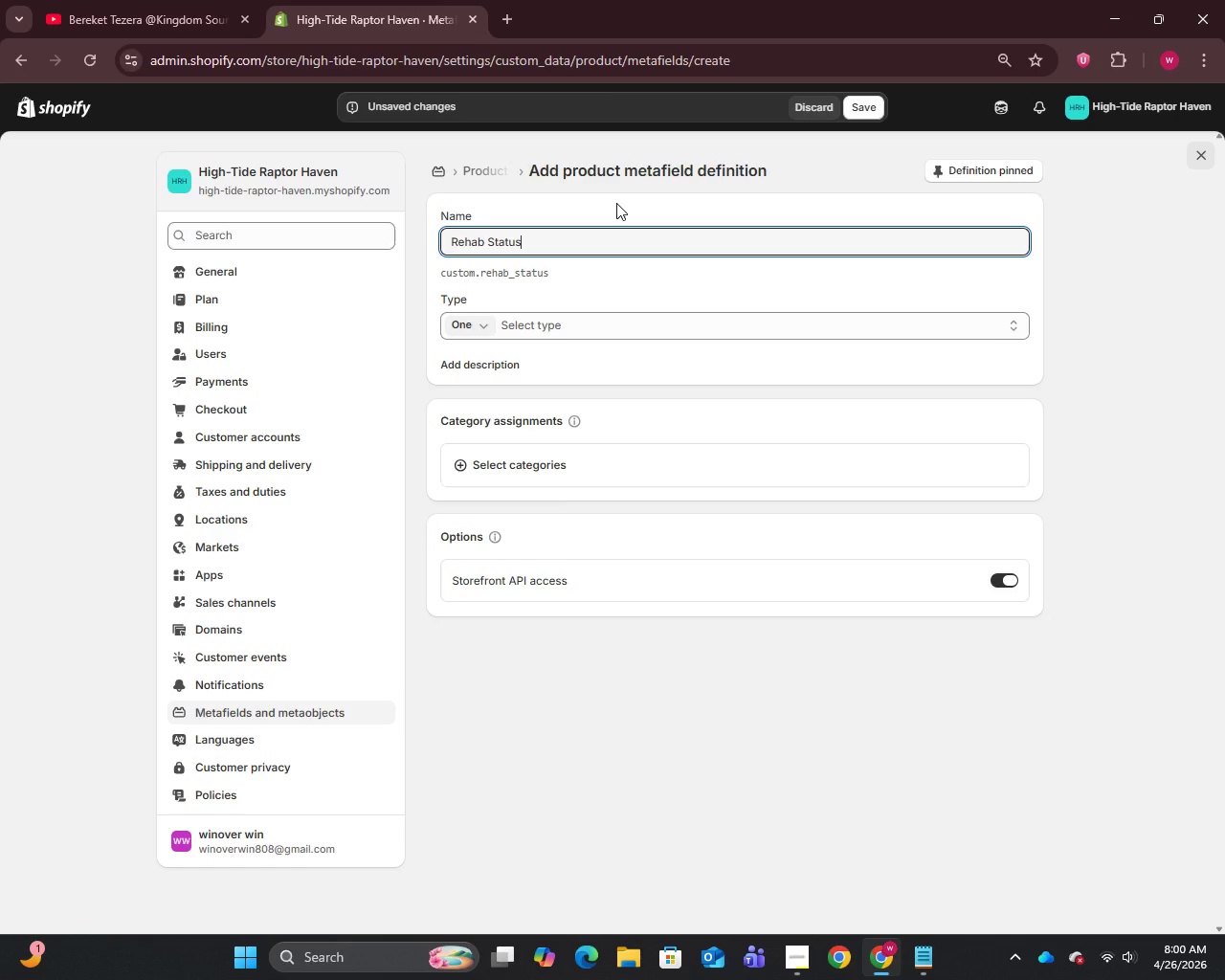 
mouse_move([590, 333])
 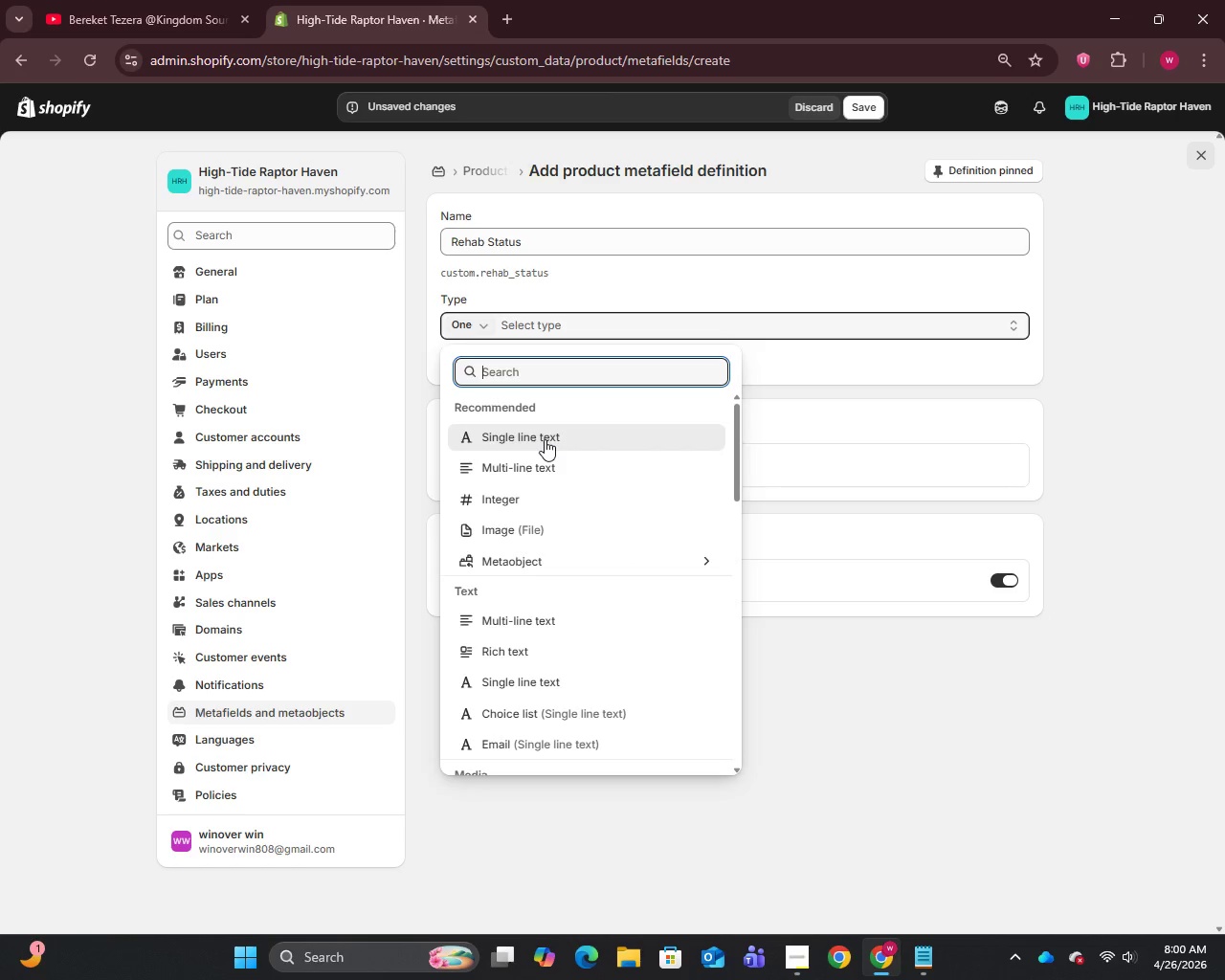 
left_click([545, 439])
 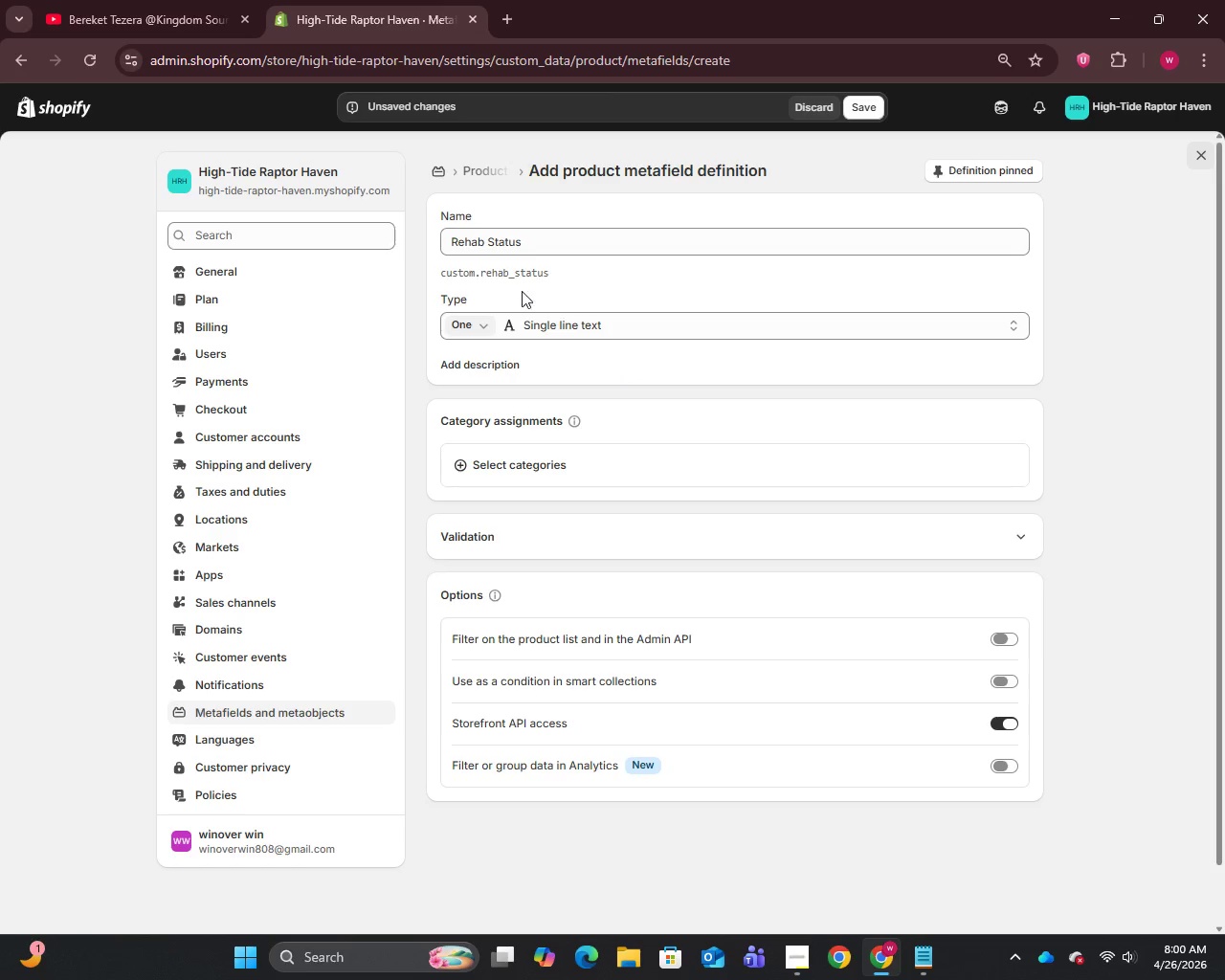 
left_click([515, 277])
 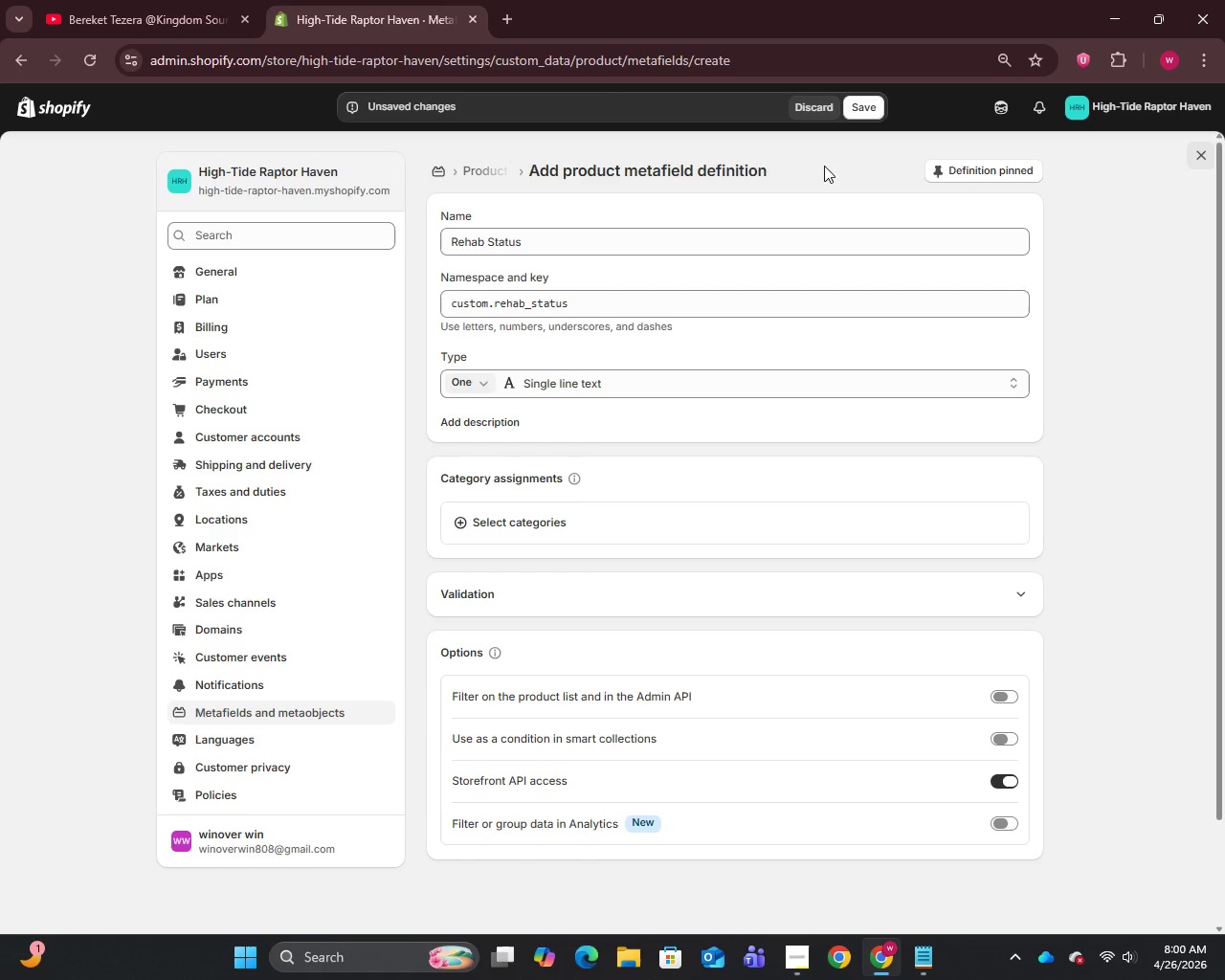 
left_click([871, 111])
 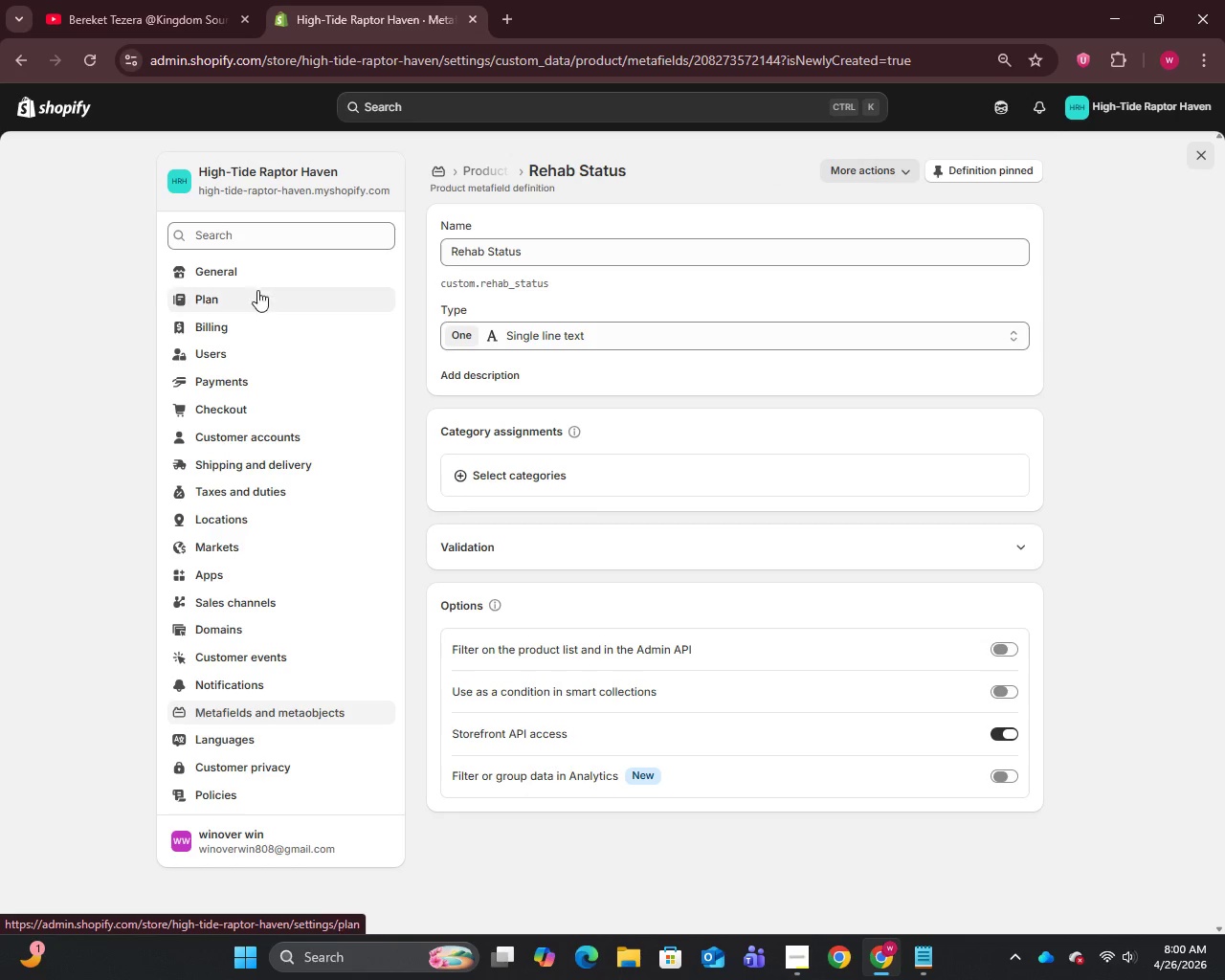 
wait(6.66)
 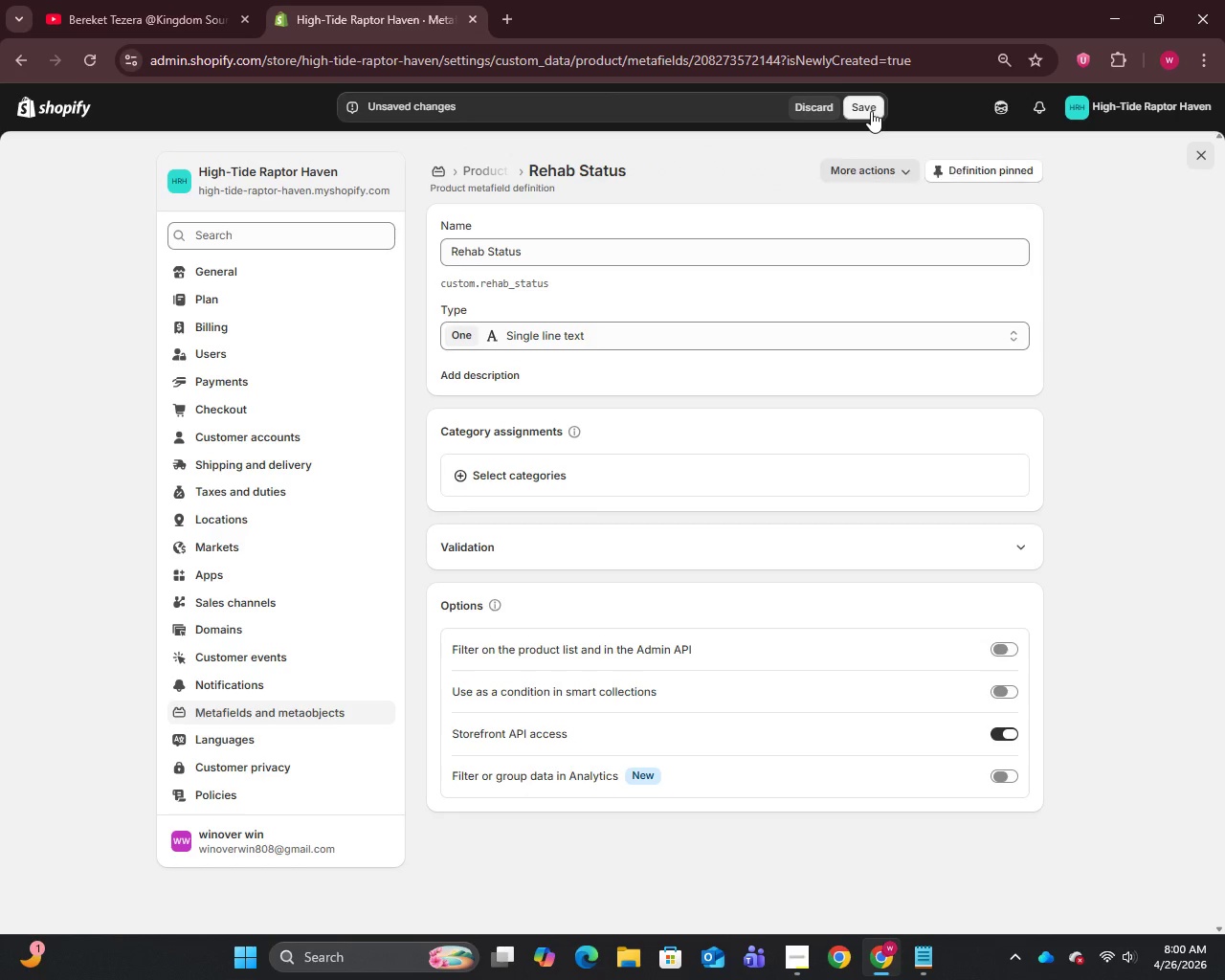 
left_click([58, 115])
 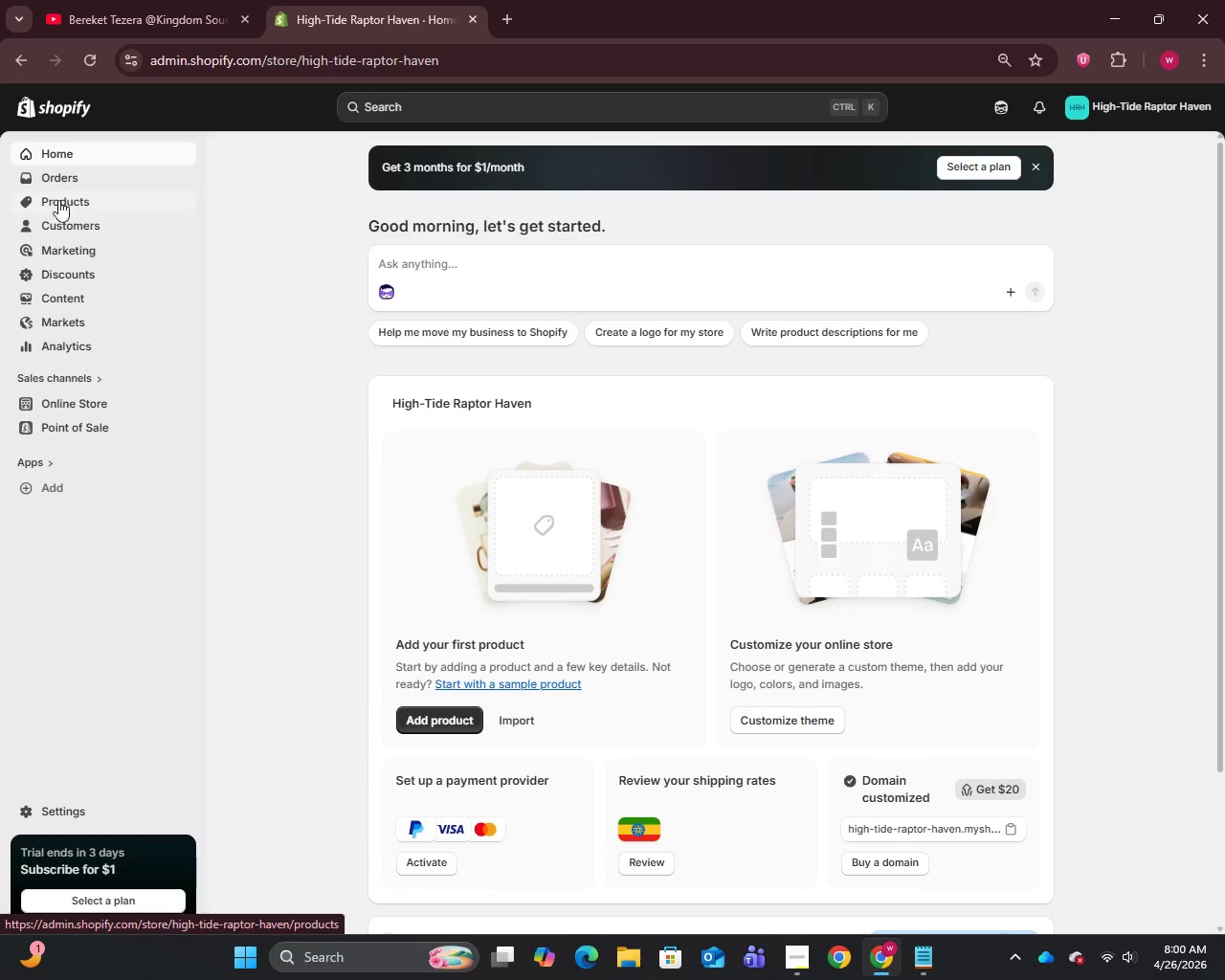 
wait(5.03)
 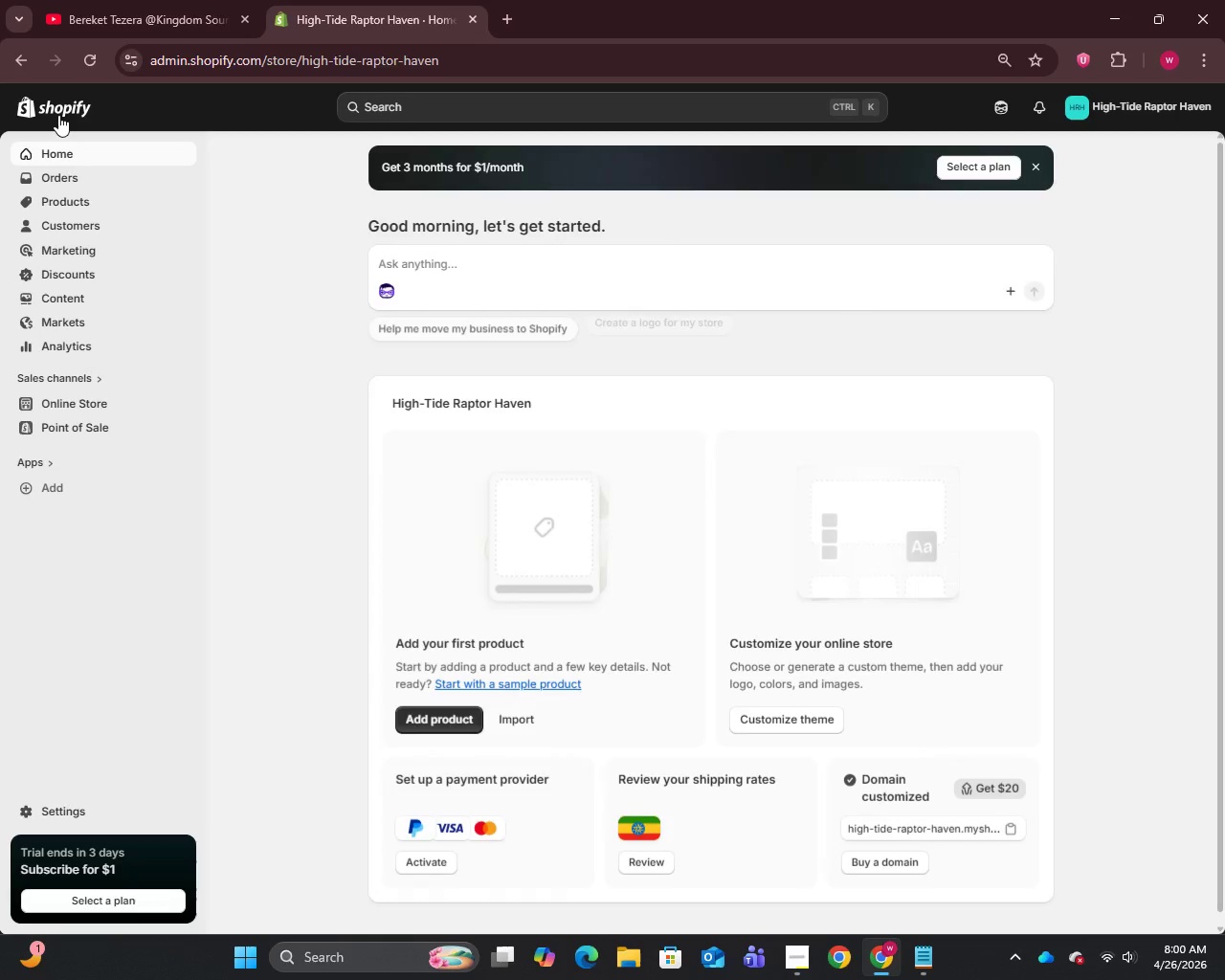 
left_click([66, 205])
 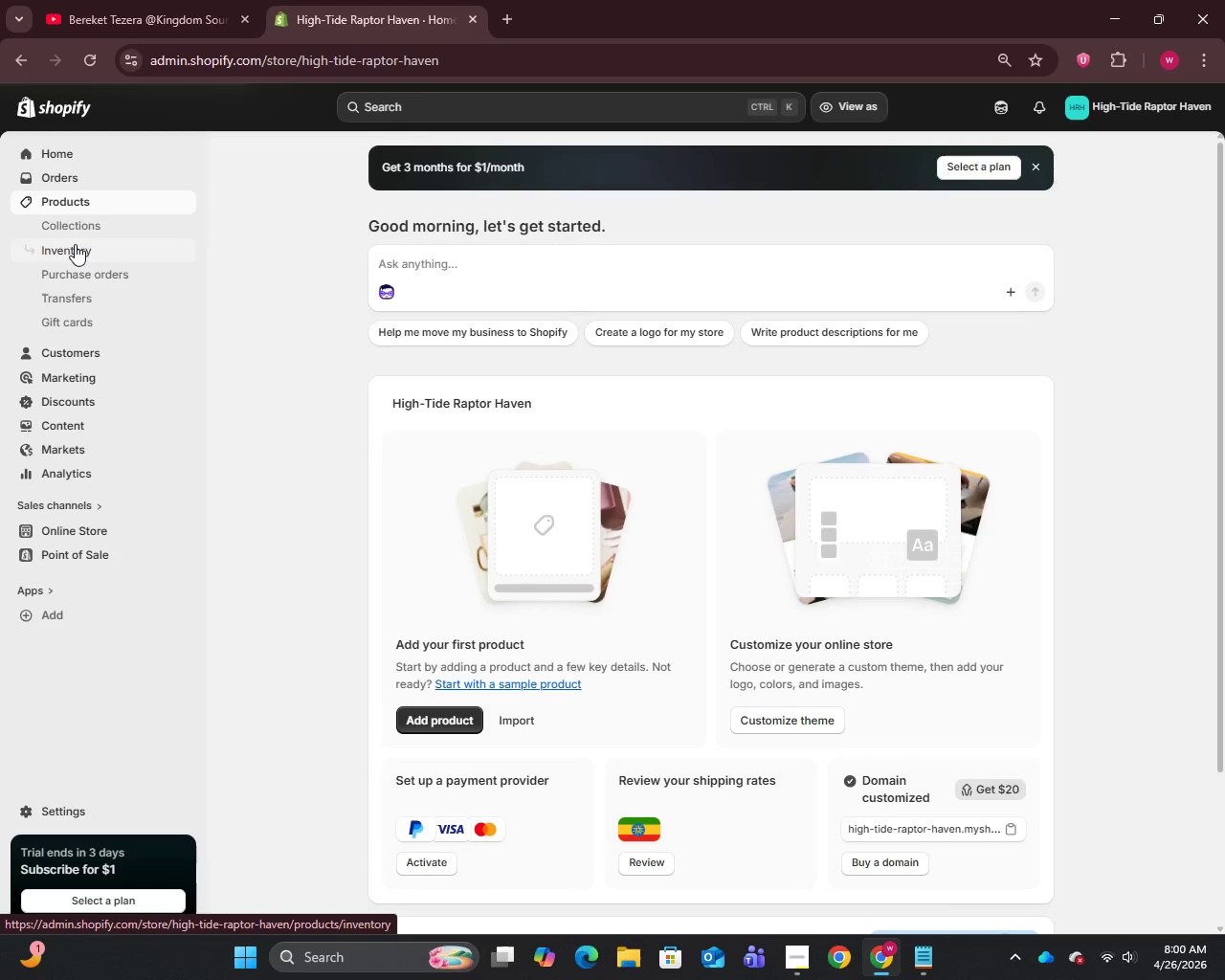 
left_click([78, 228])
 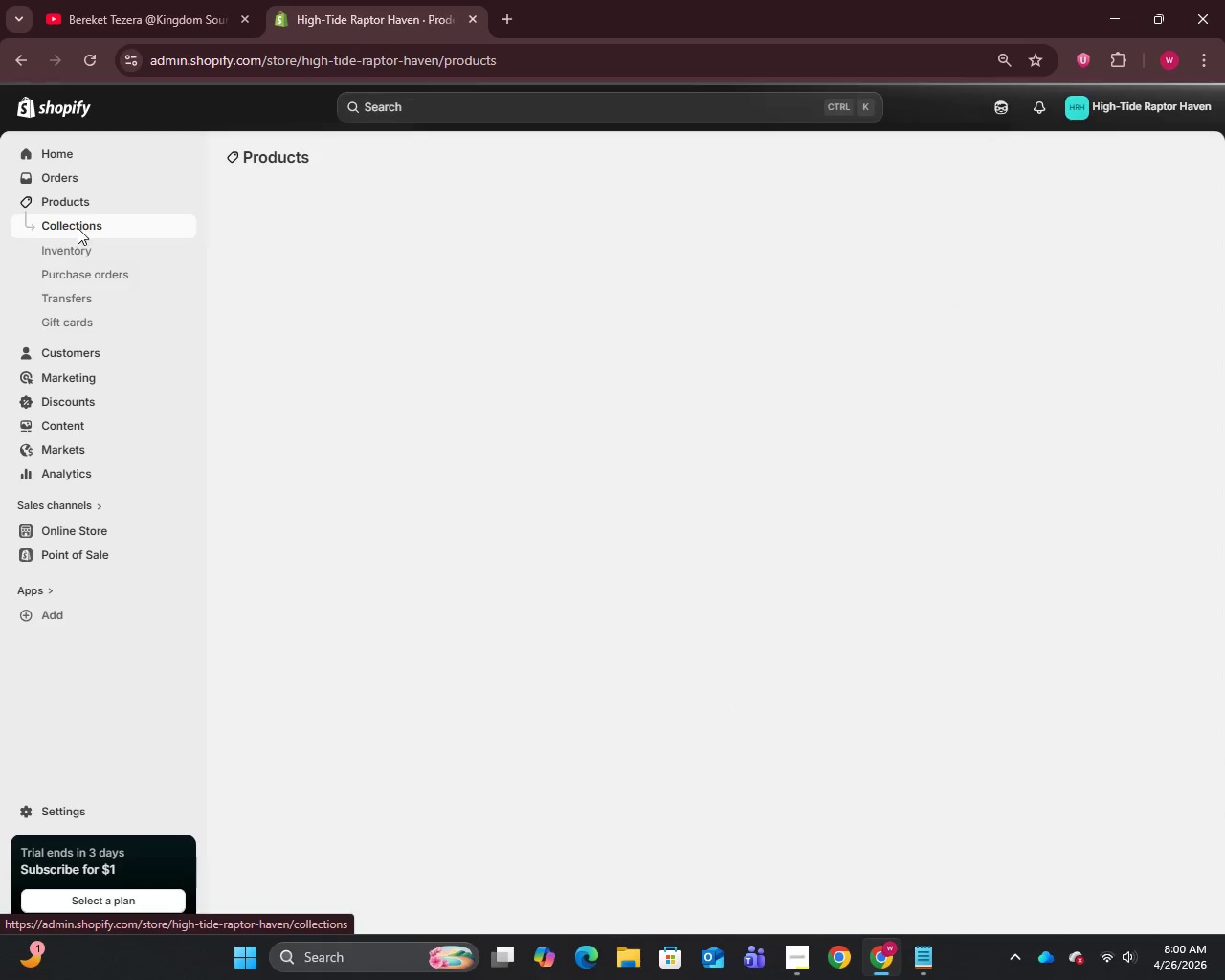 
mouse_move([96, 224])
 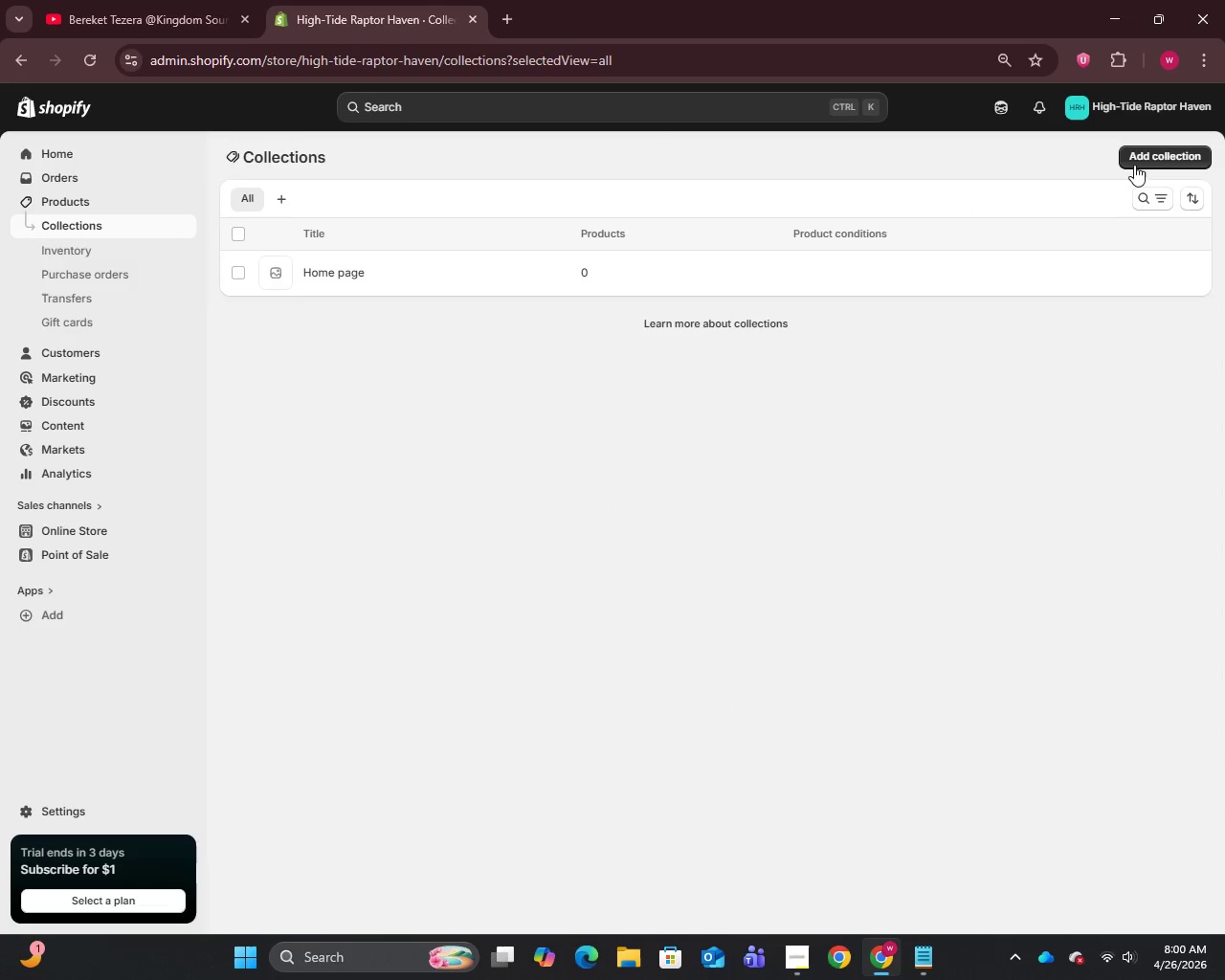 
left_click([1147, 159])
 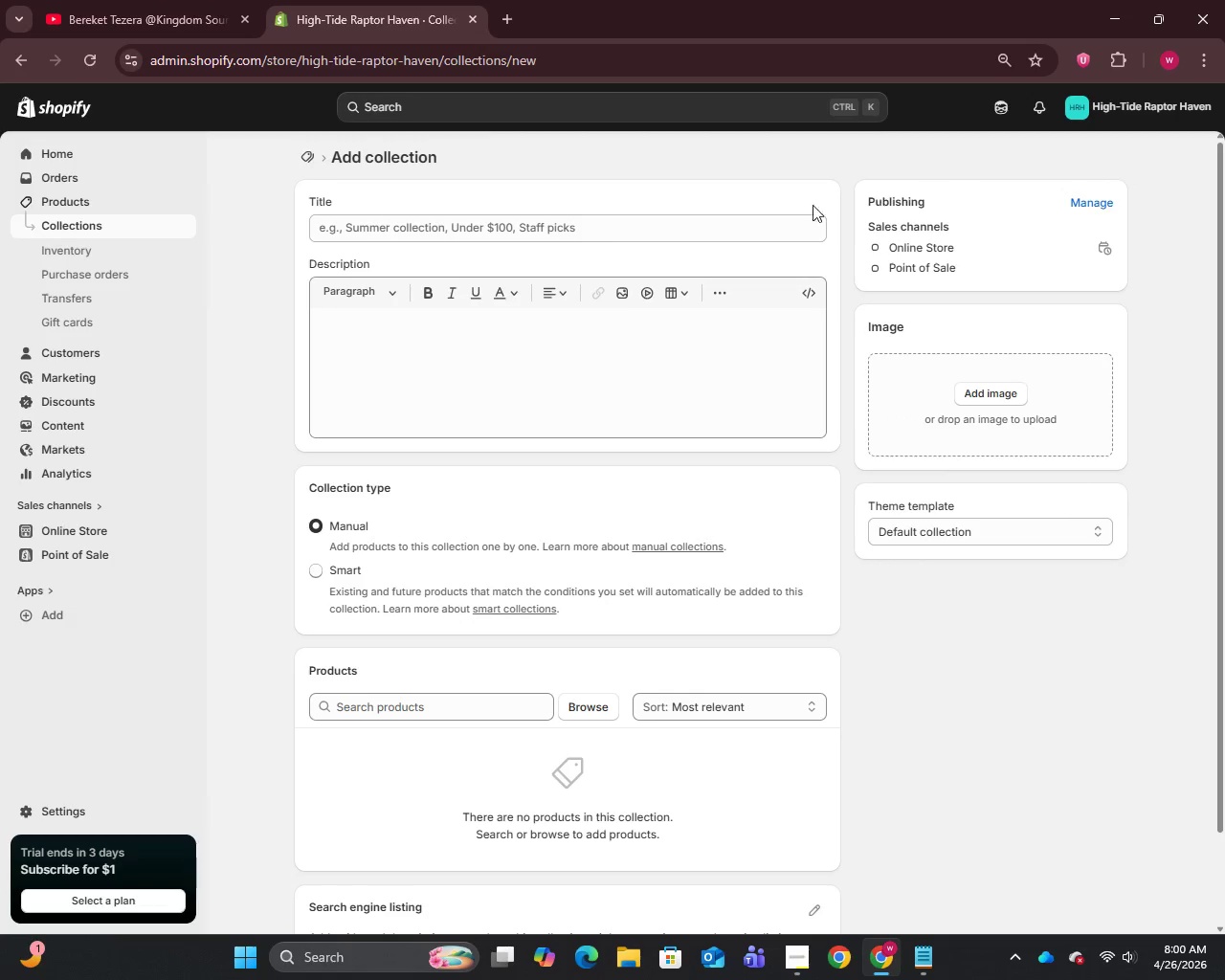 
left_click([417, 232])
 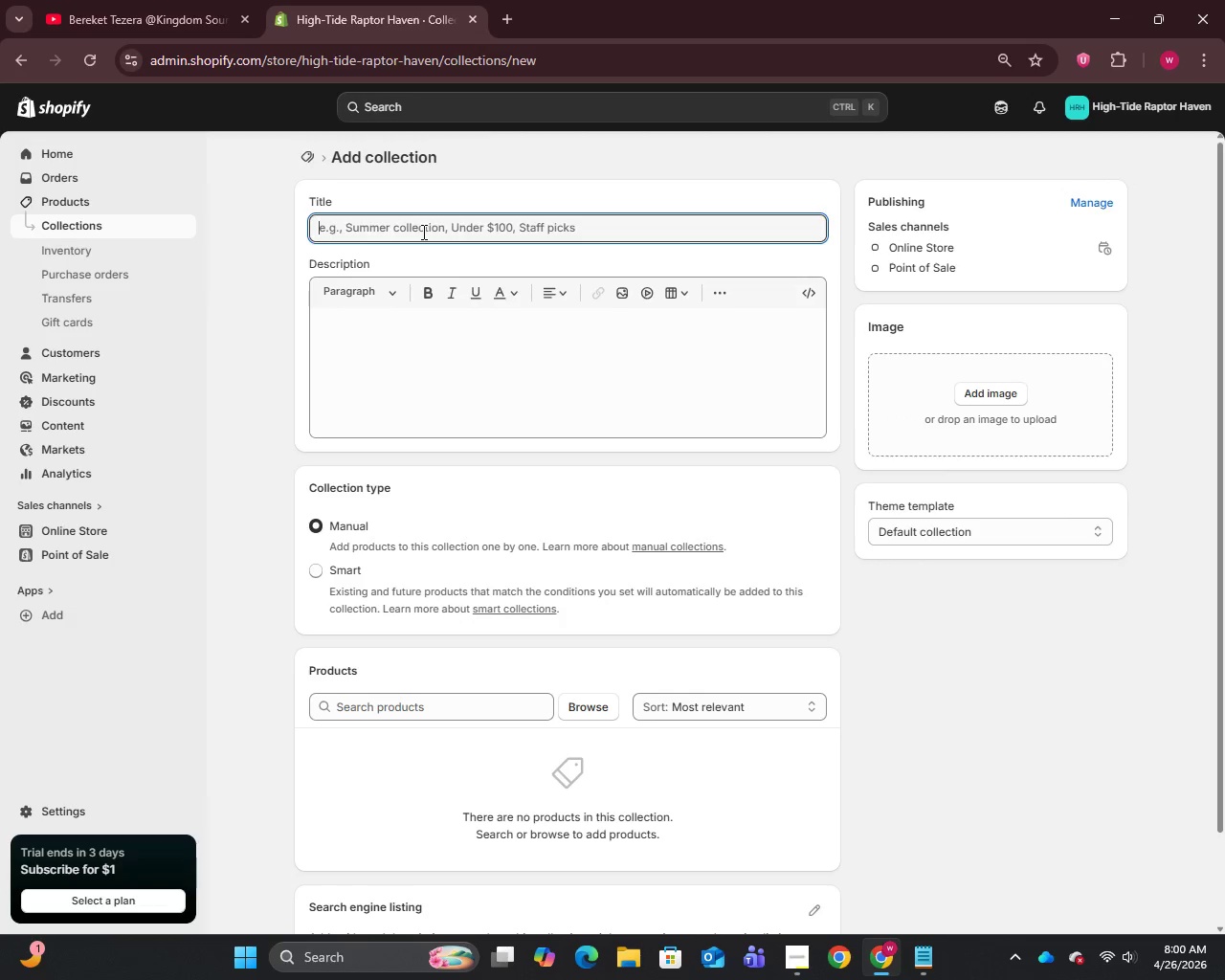 
type(Avi)
key(Backspace)
type(av)
key(Backspace)
type(ilable for Spo)
 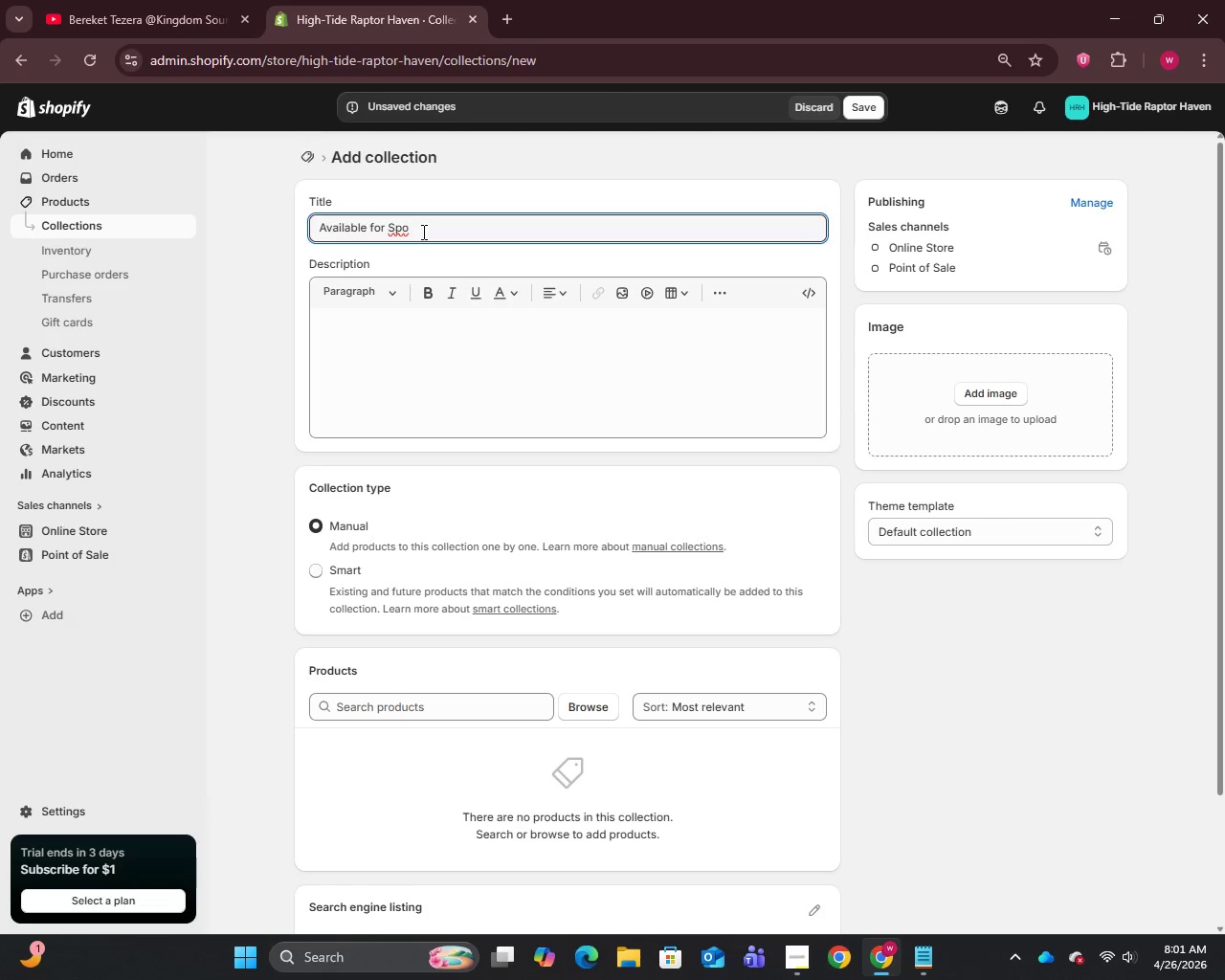 
wait(5.06)
 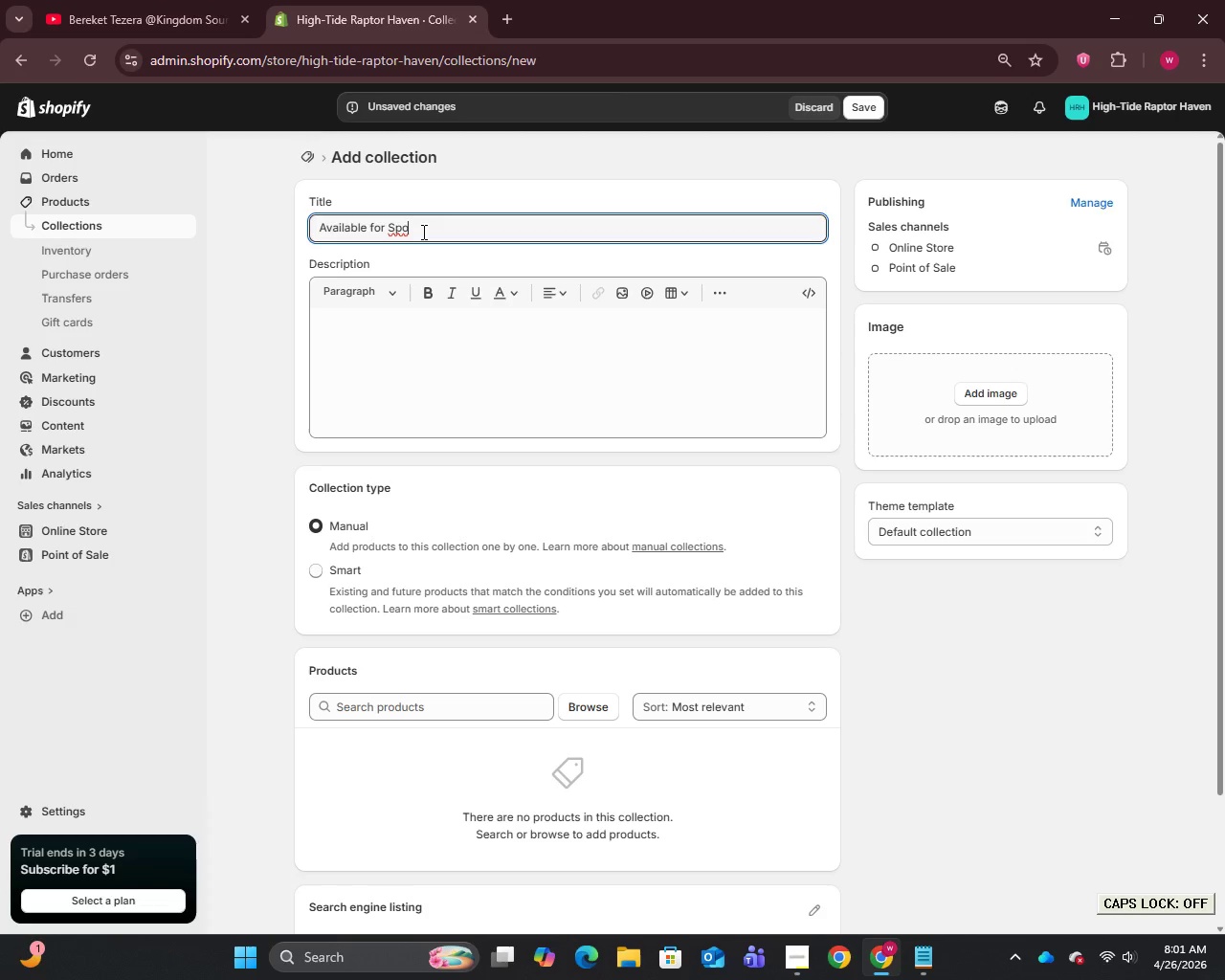 
type(nsorship)
 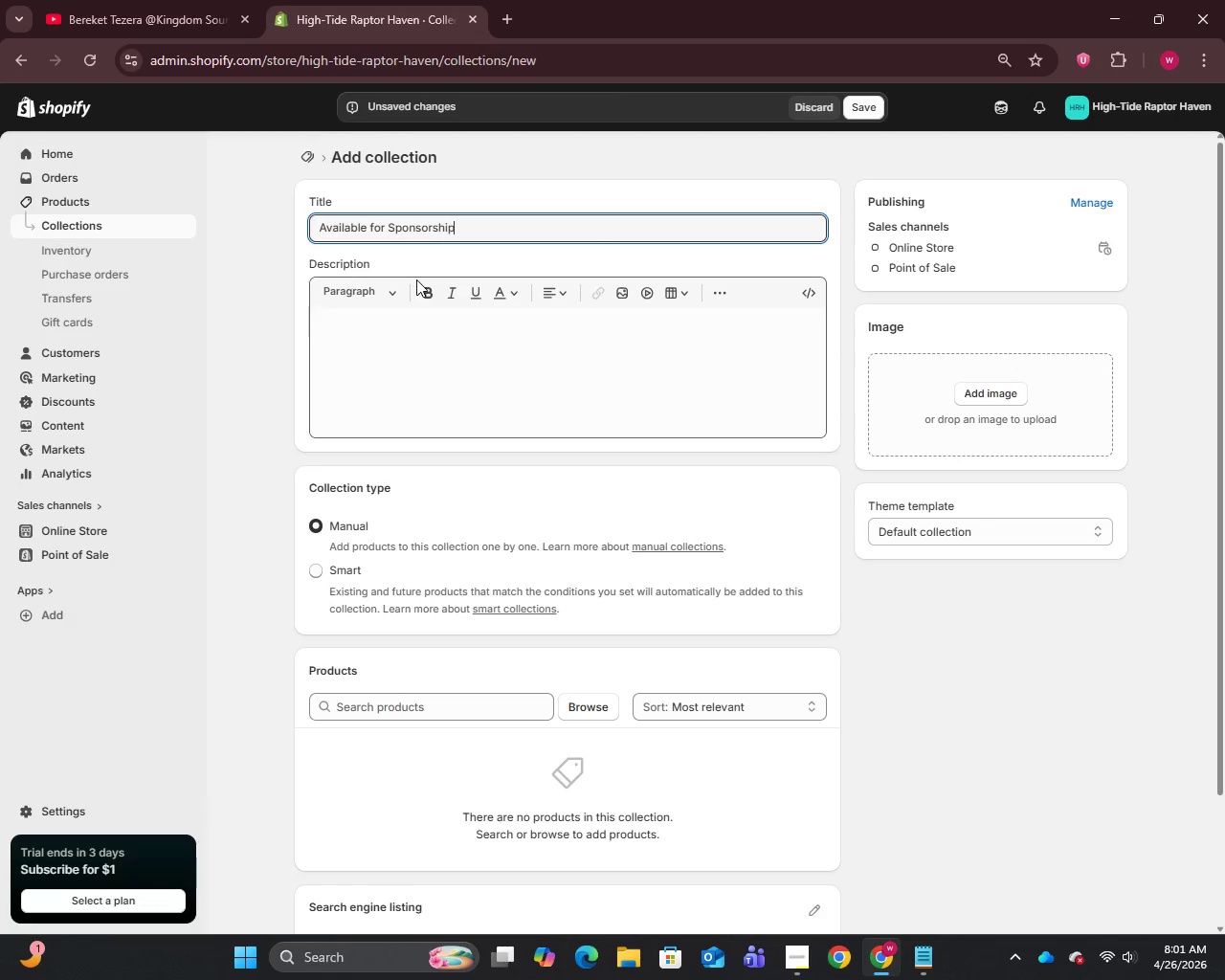 
left_click([317, 573])
 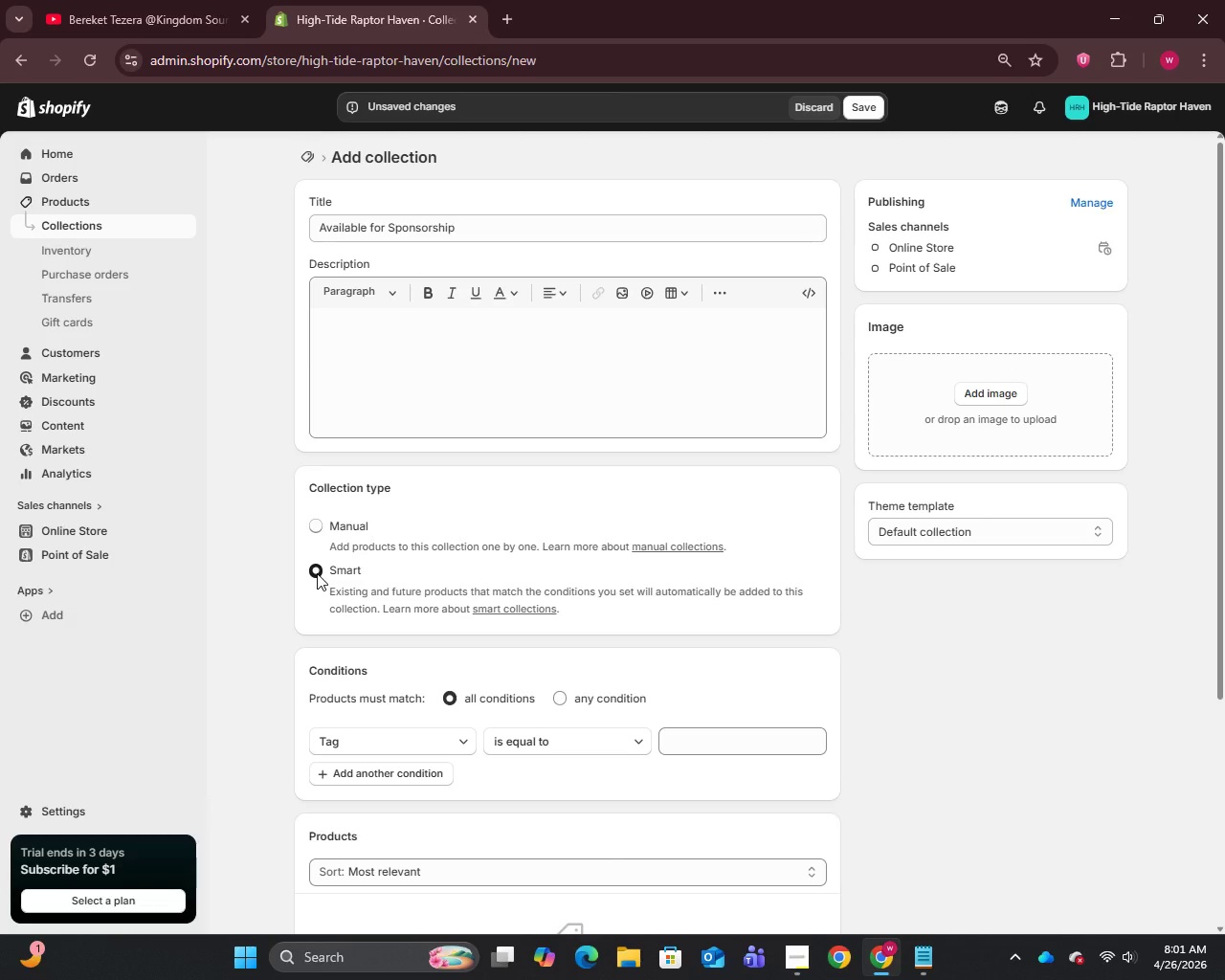 
scroll: coordinate [690, 563], scroll_direction: down, amount: 2.0
 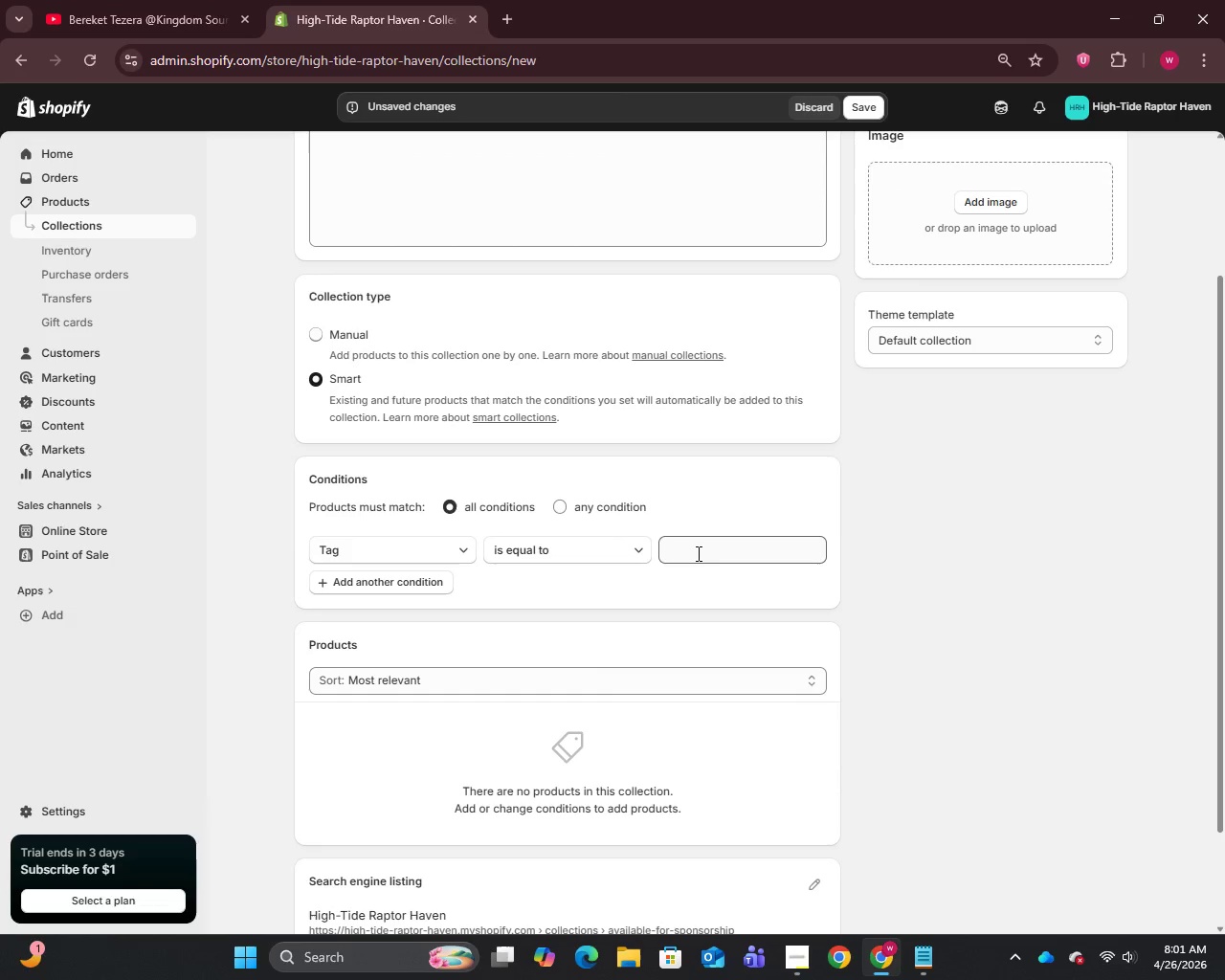 
left_click([697, 553])
 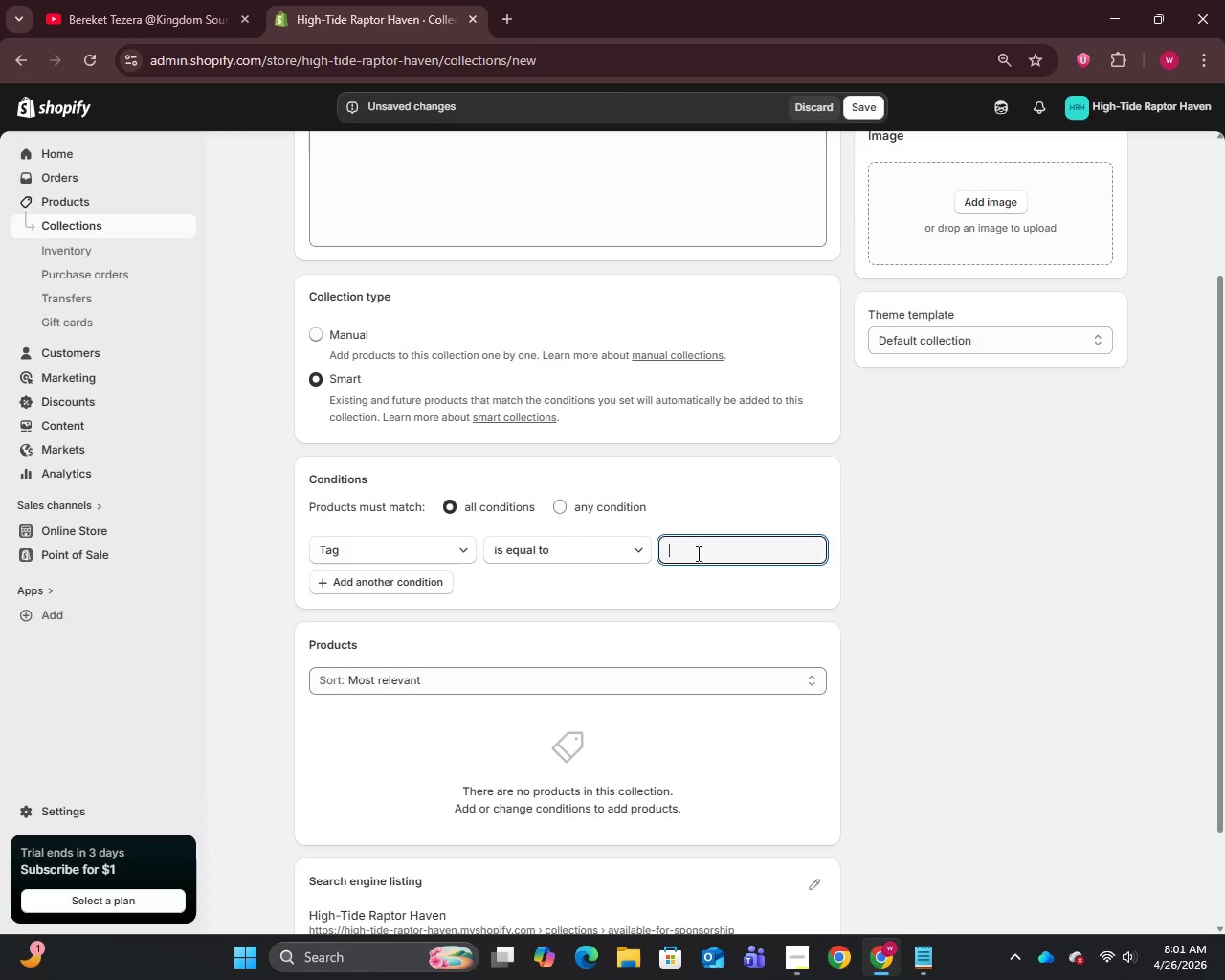 
type(Active)
 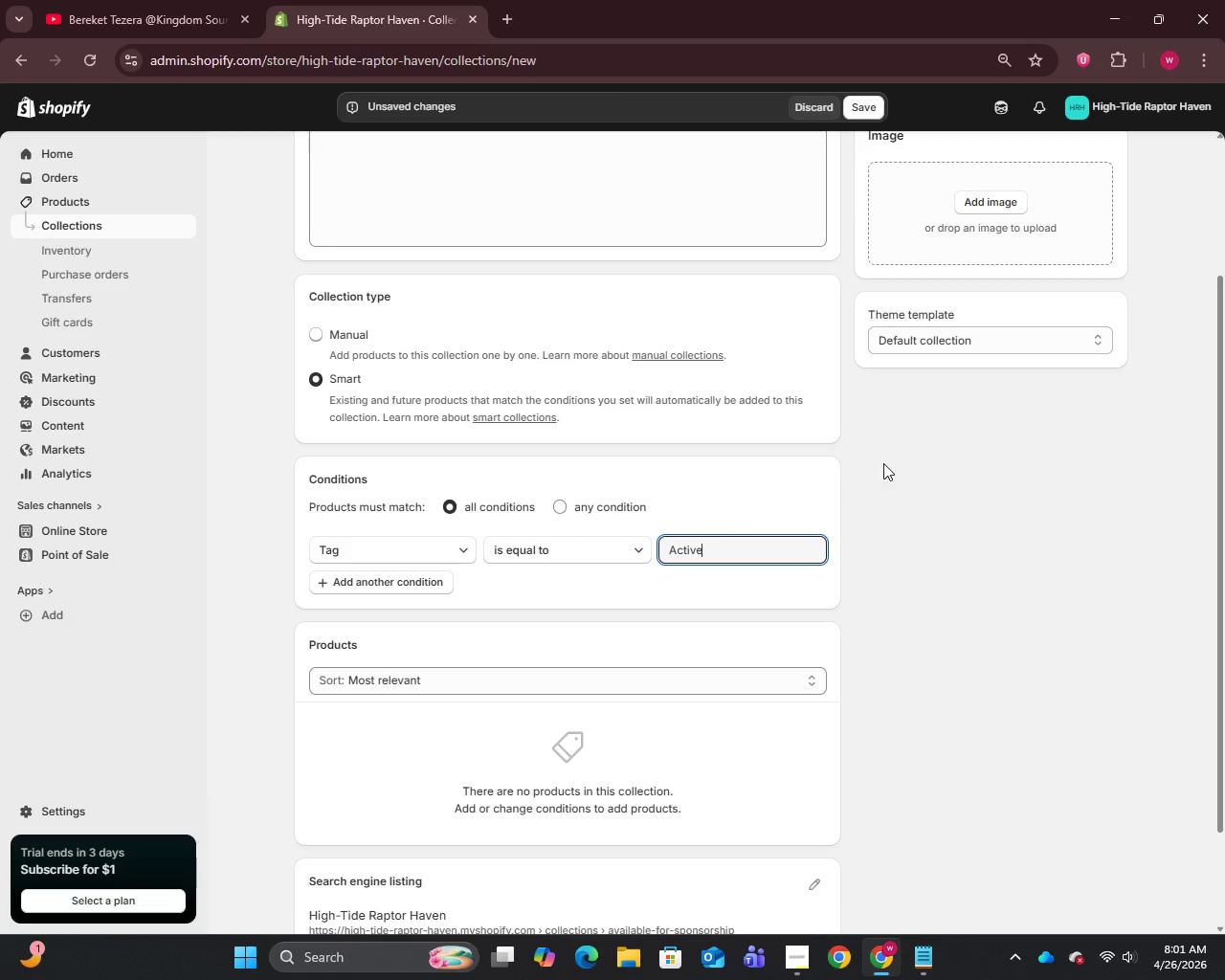 
left_click([859, 101])
 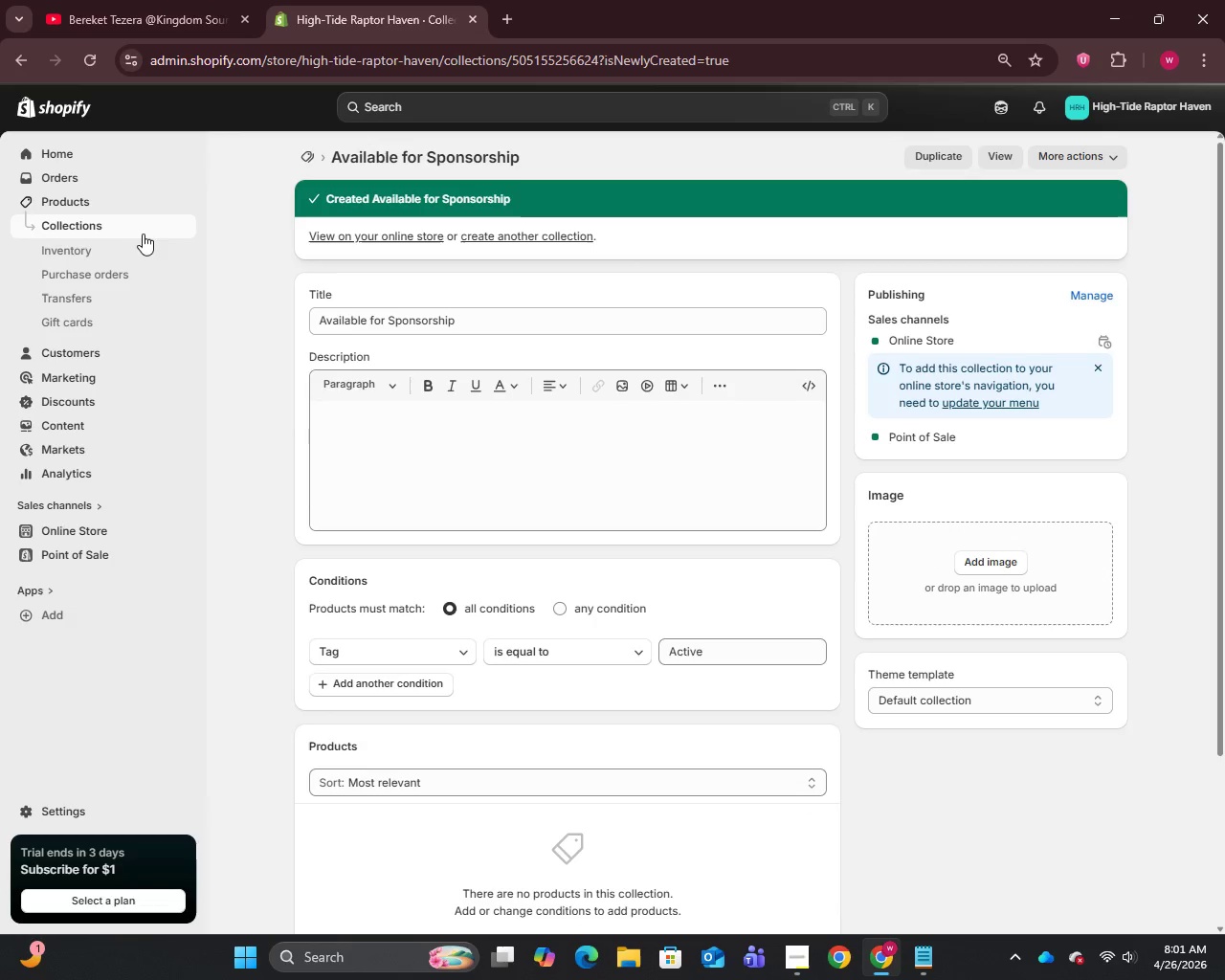 
wait(5.19)
 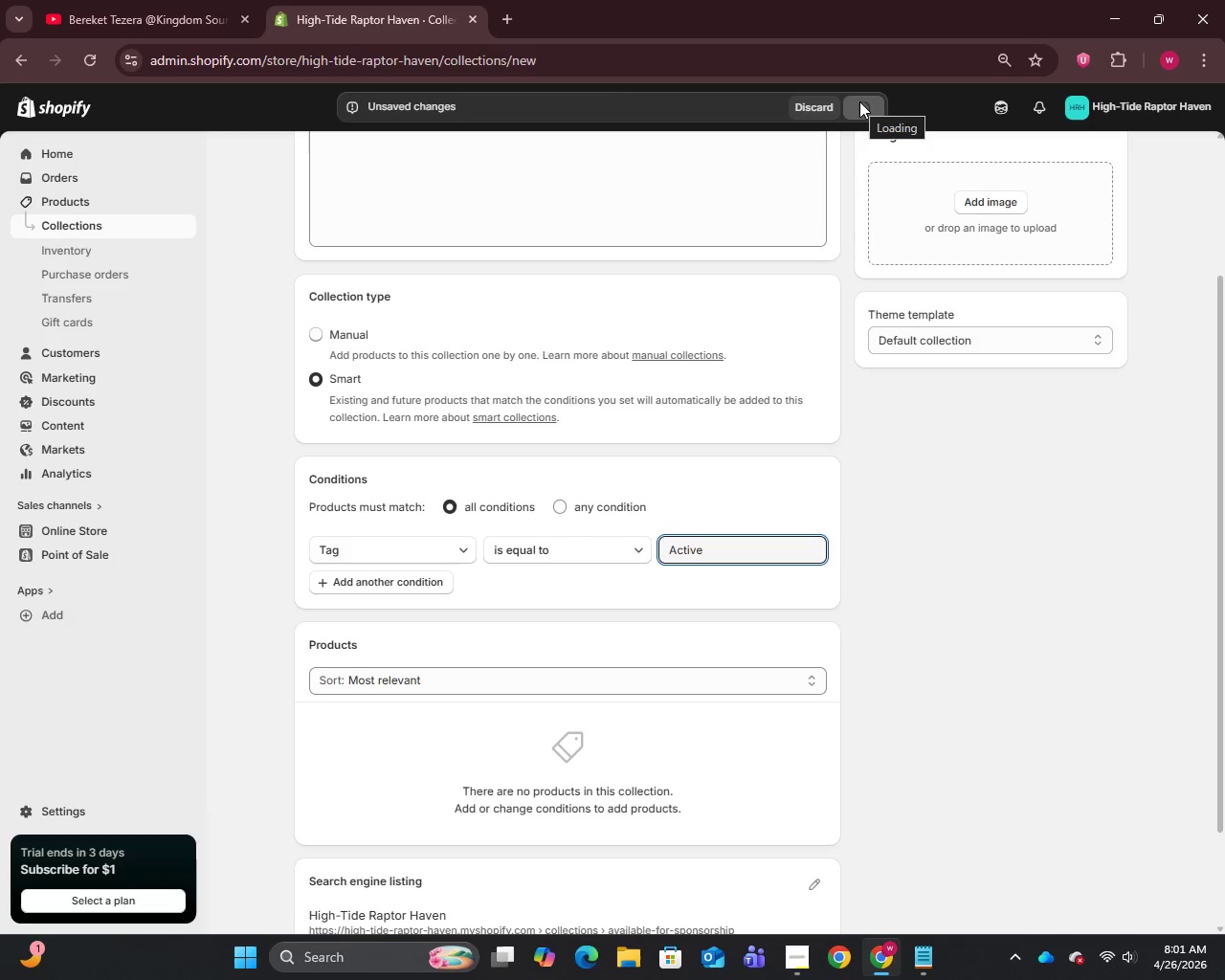 
left_click([62, 222])
 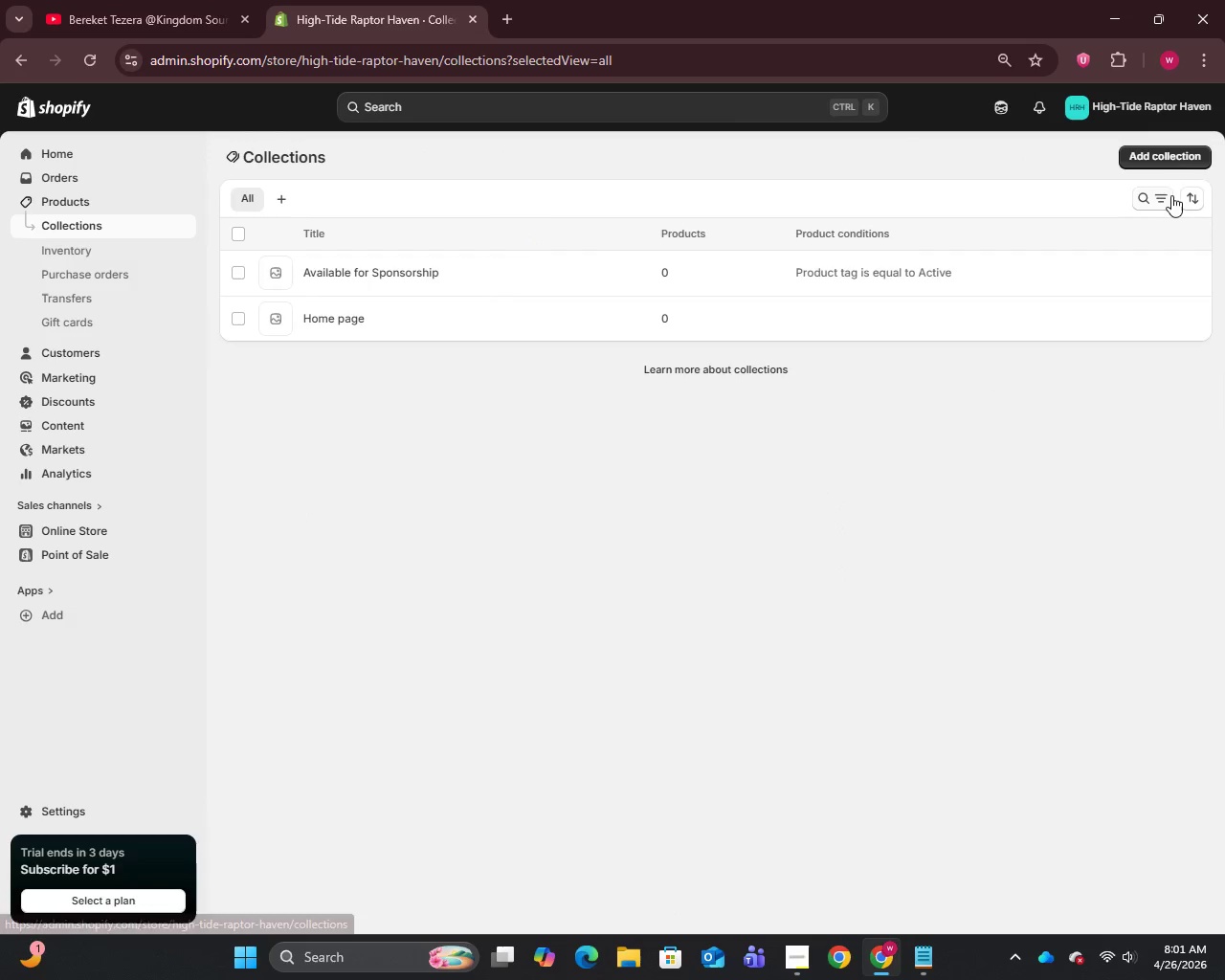 
left_click([1157, 159])
 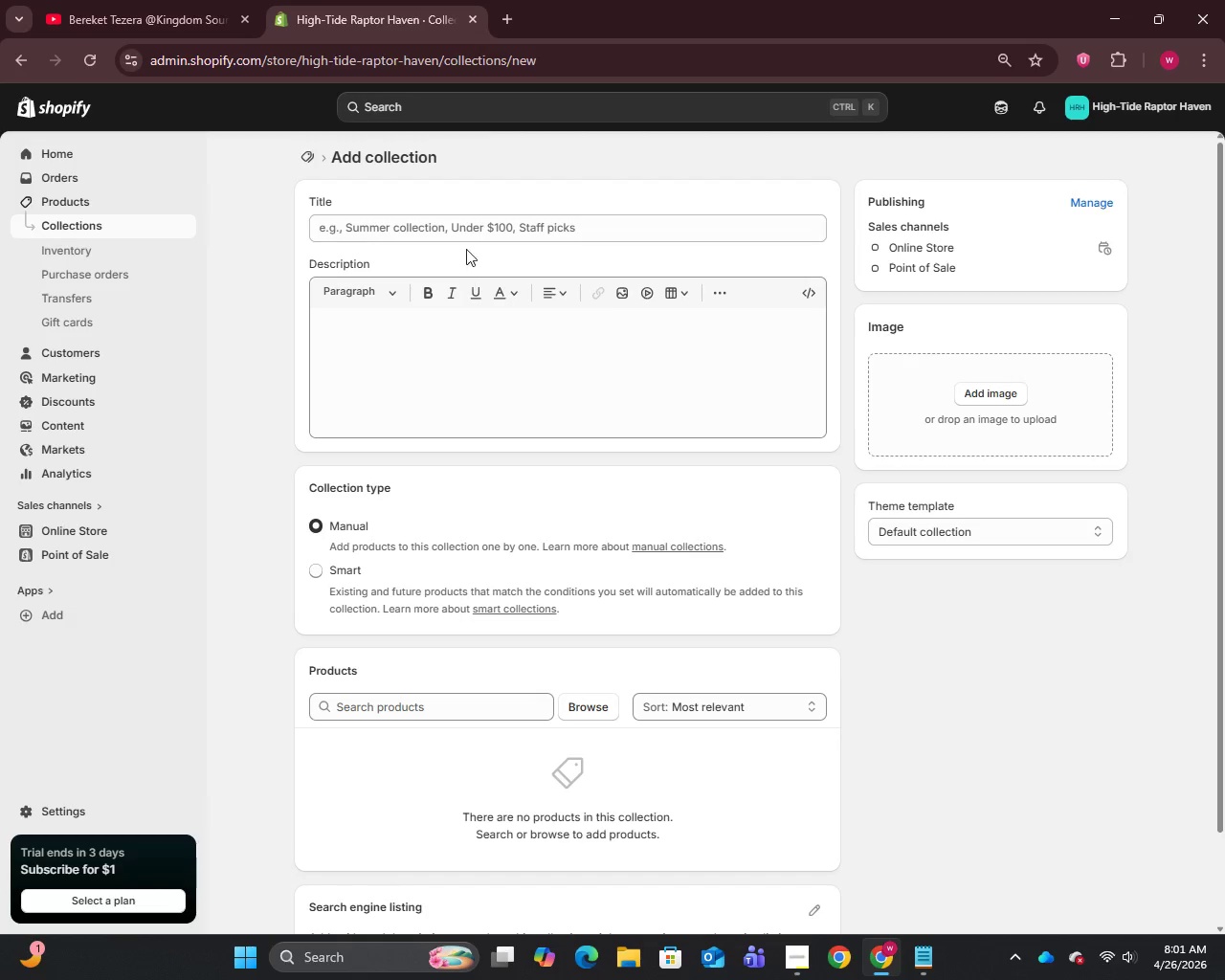 
left_click([469, 233])
 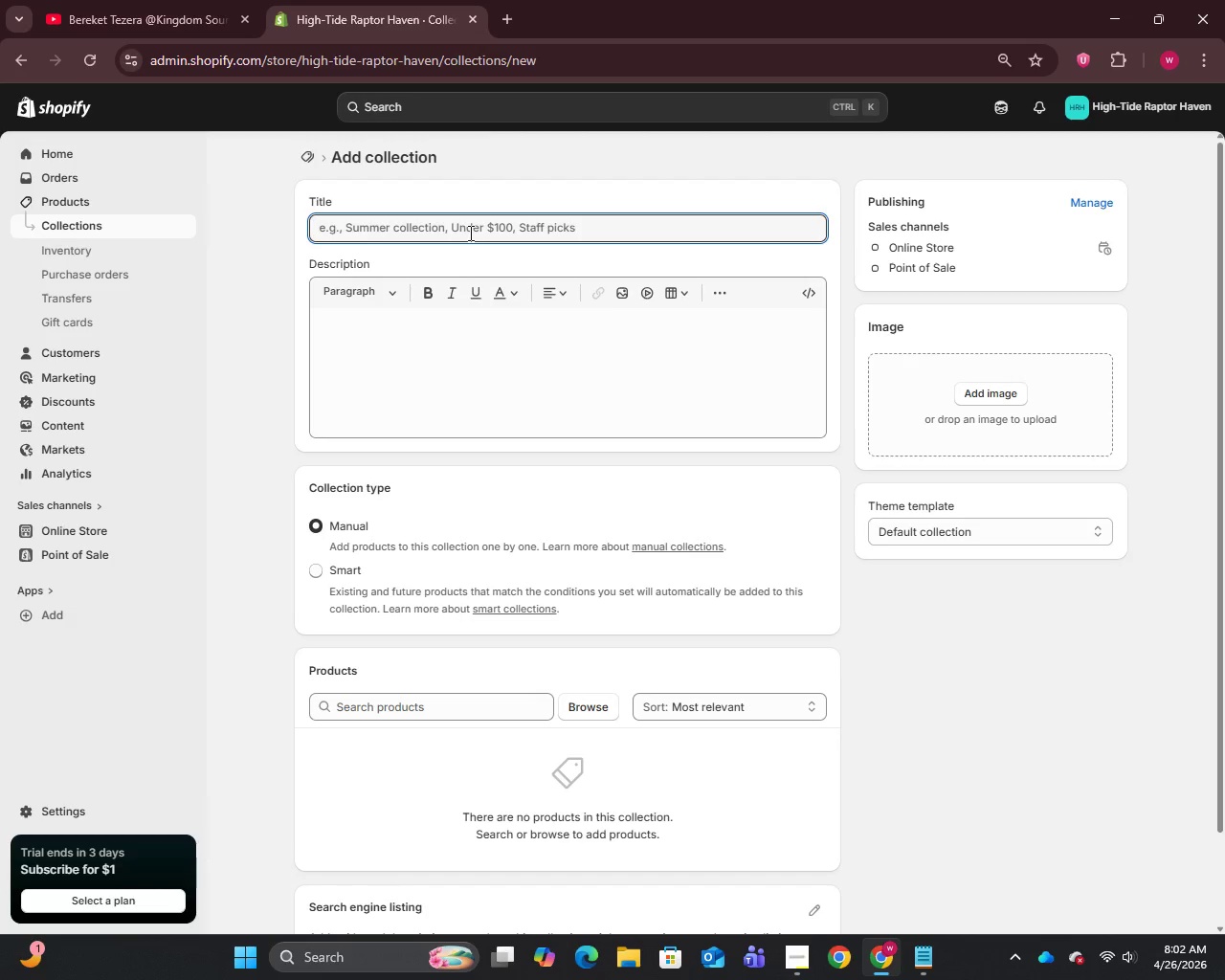 
wait(10.88)
 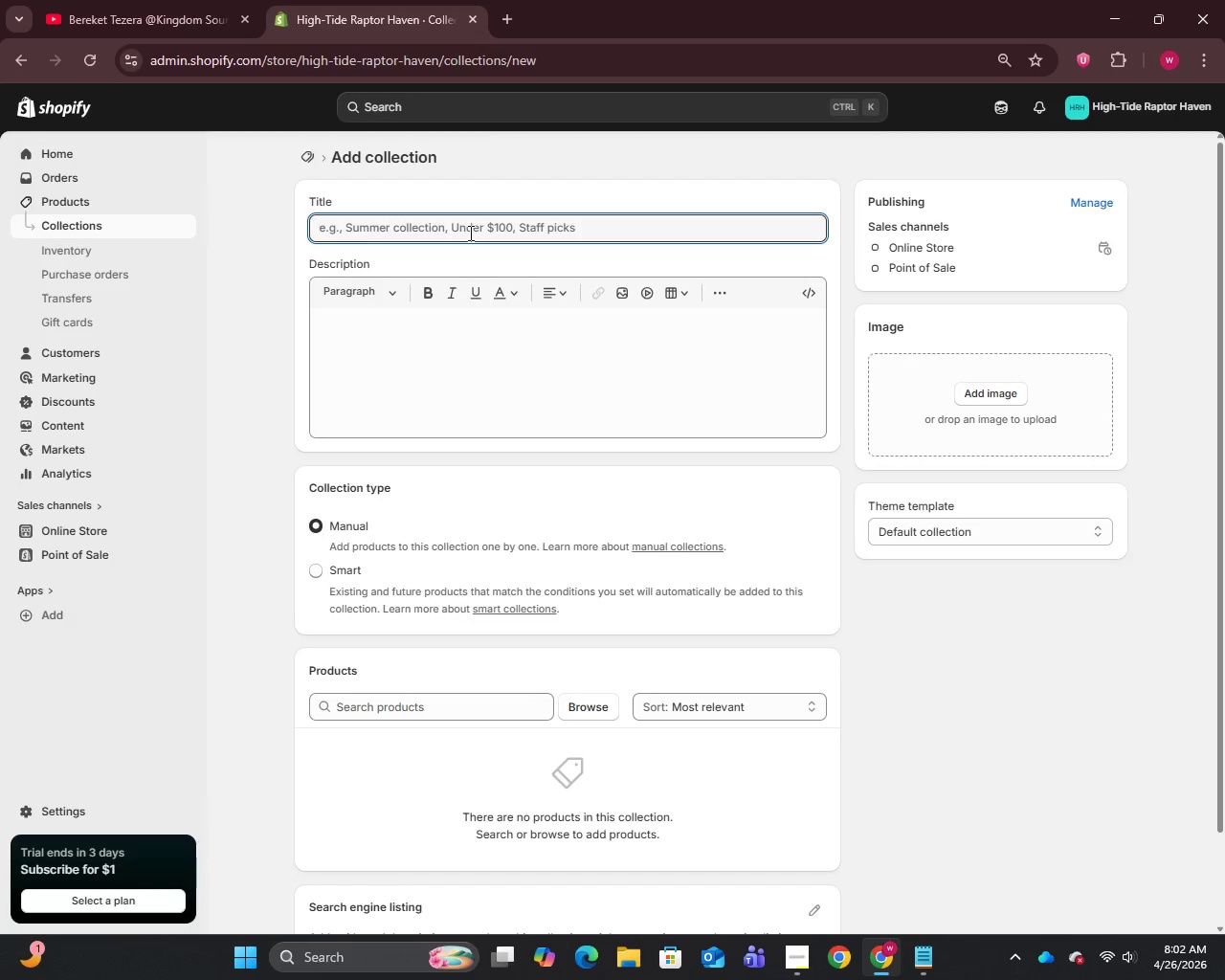 
left_click([64, 199])
 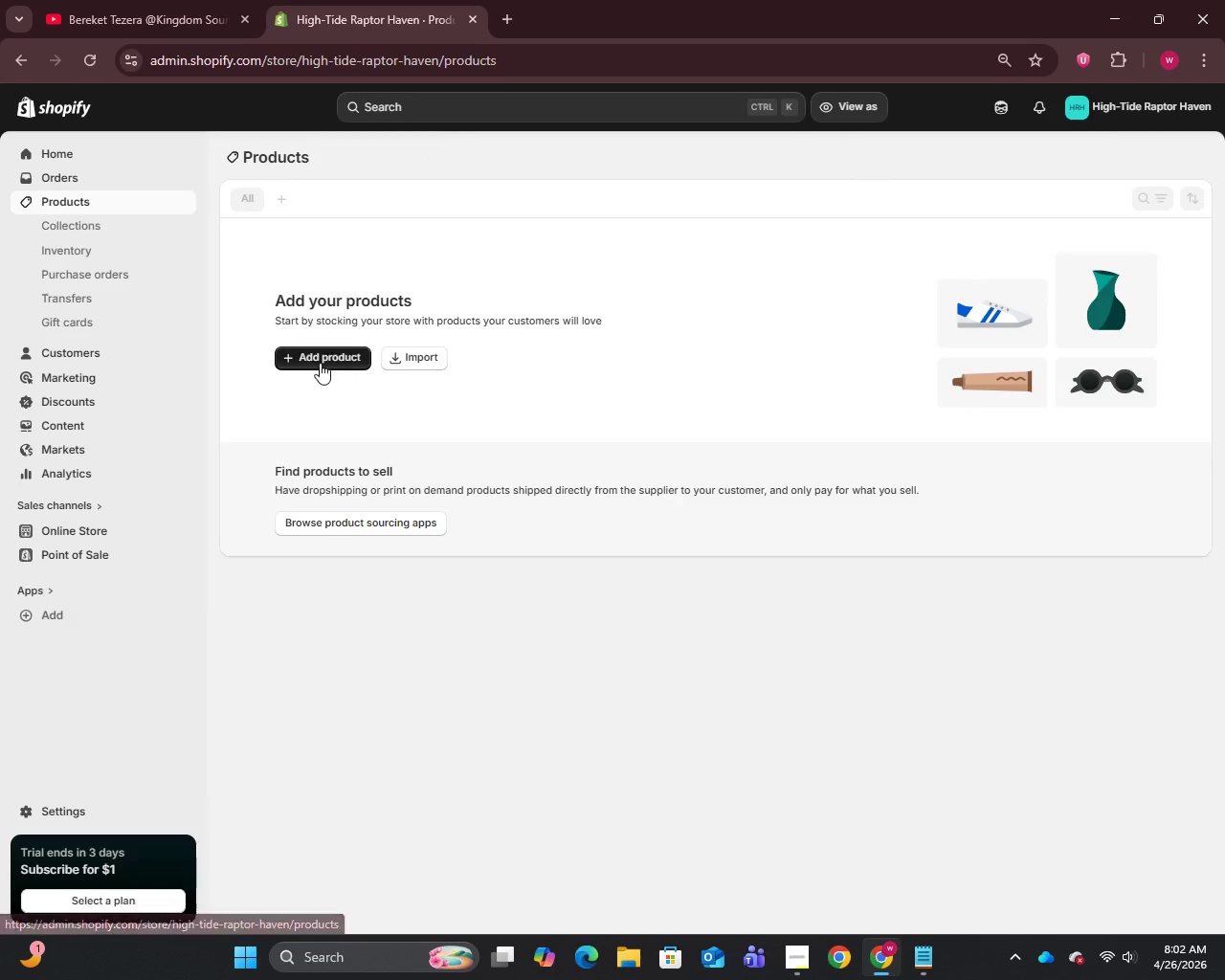 
left_click([323, 356])
 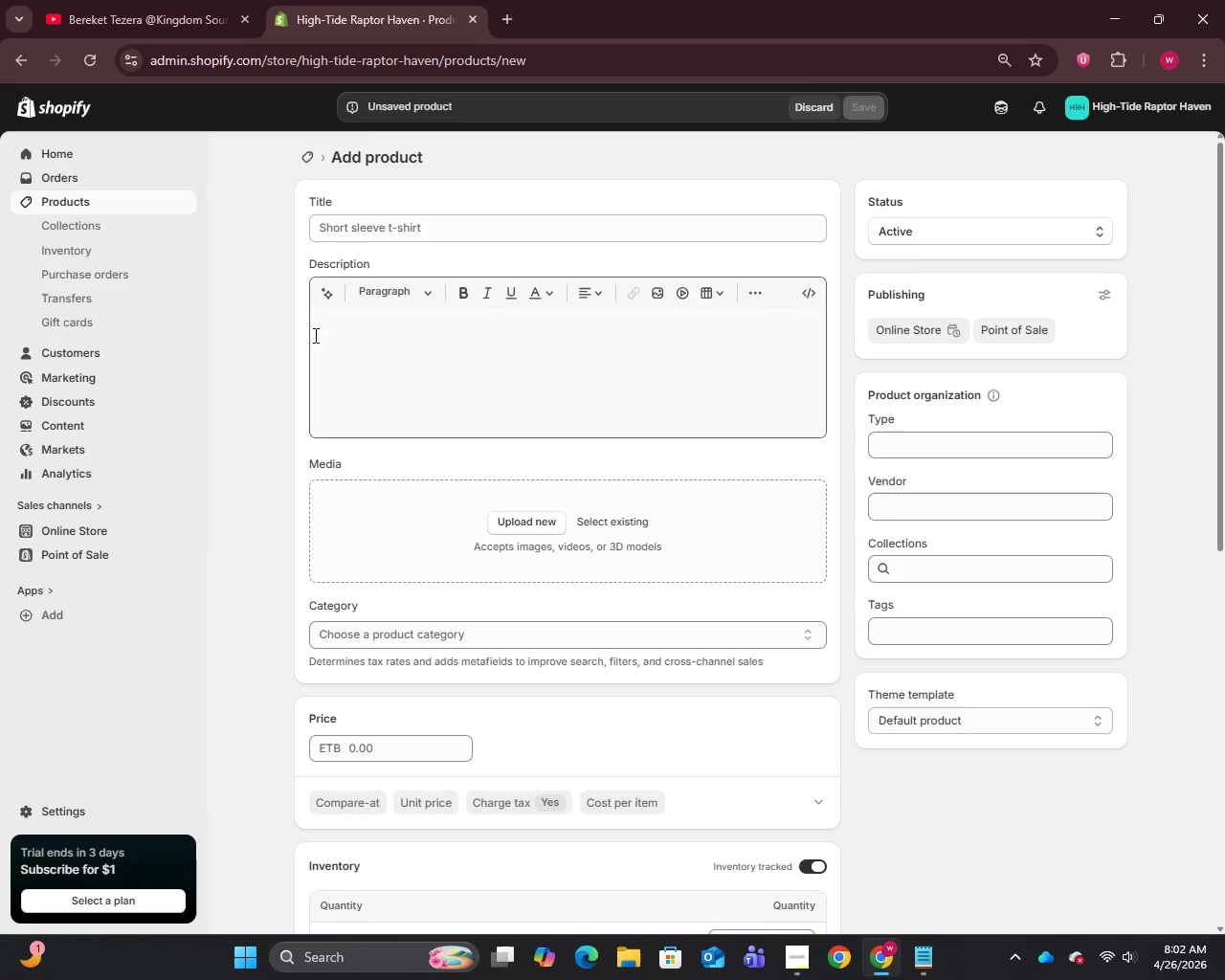 
wait(14.31)
 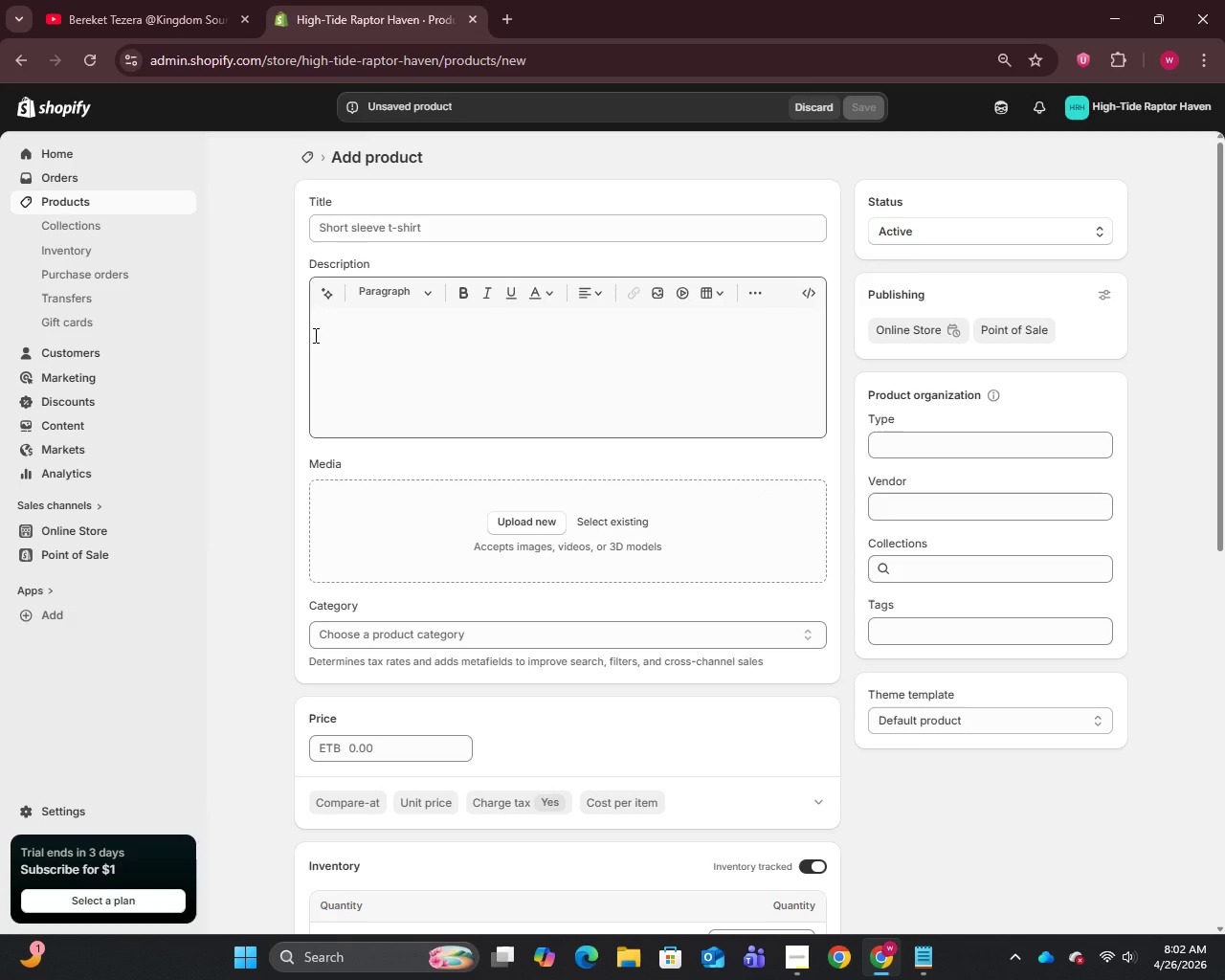 
left_click([359, 231])
 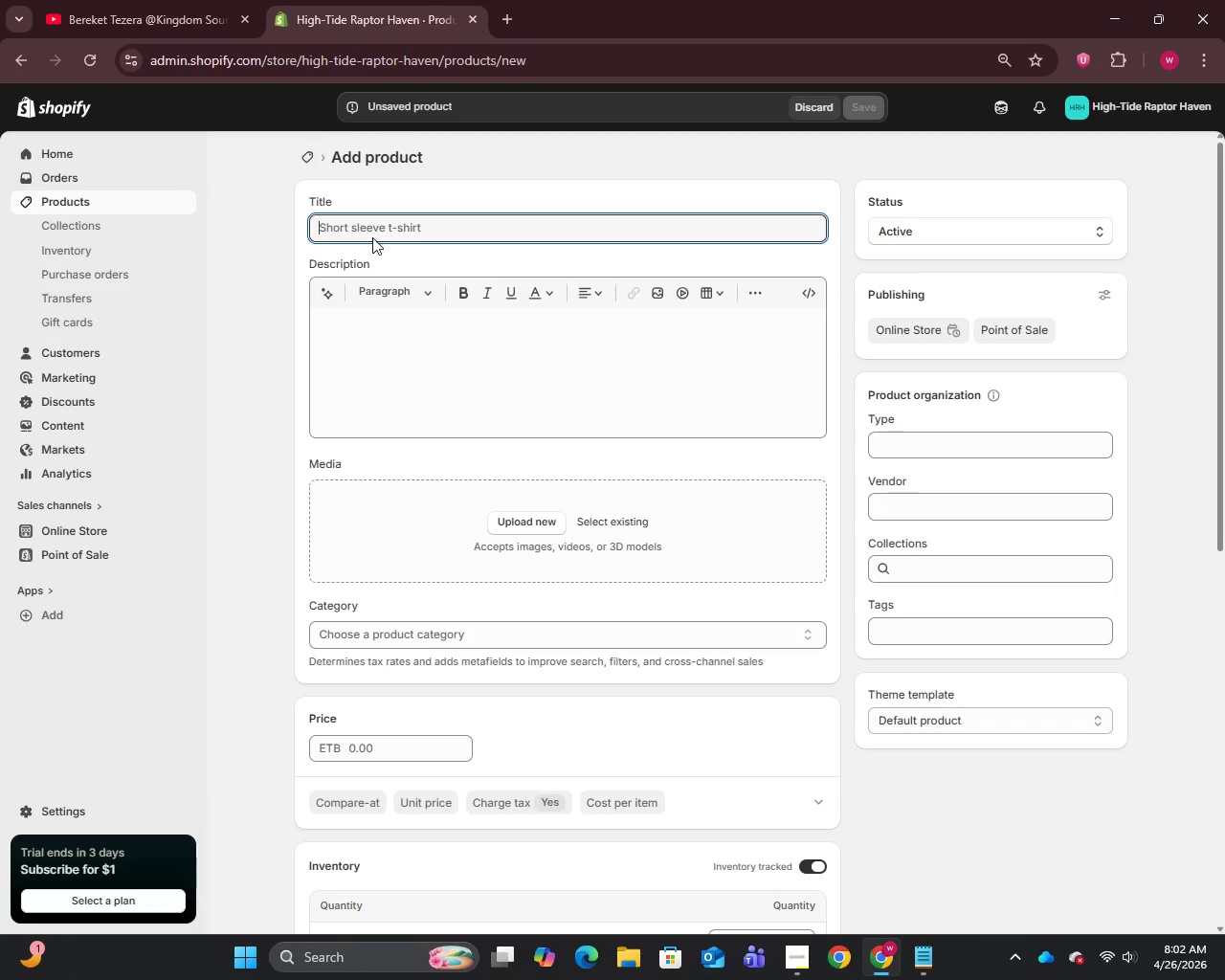 
type(Barnaby the Barn Owl - Wildlife Sponsorship)
 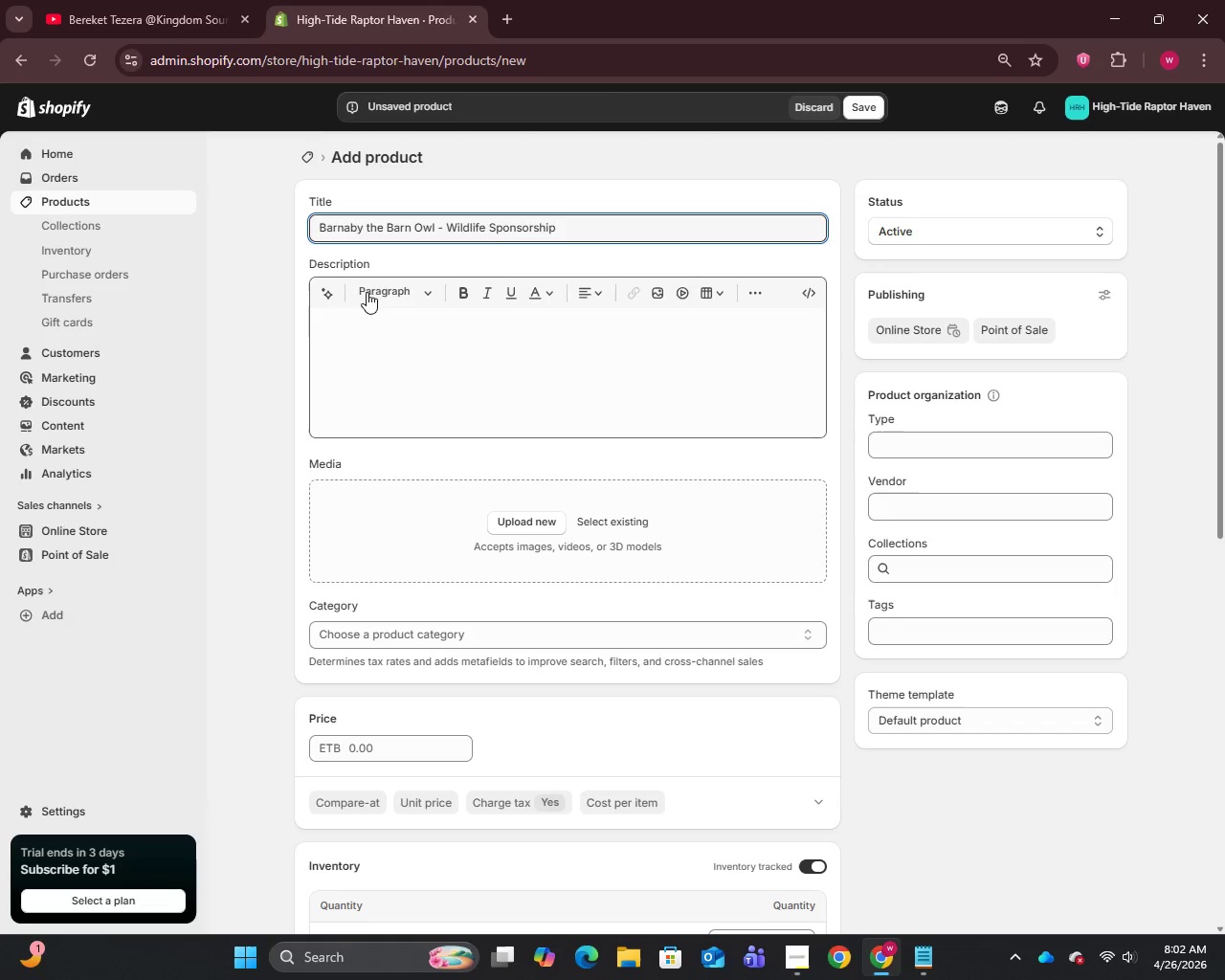 
left_click([367, 313])
 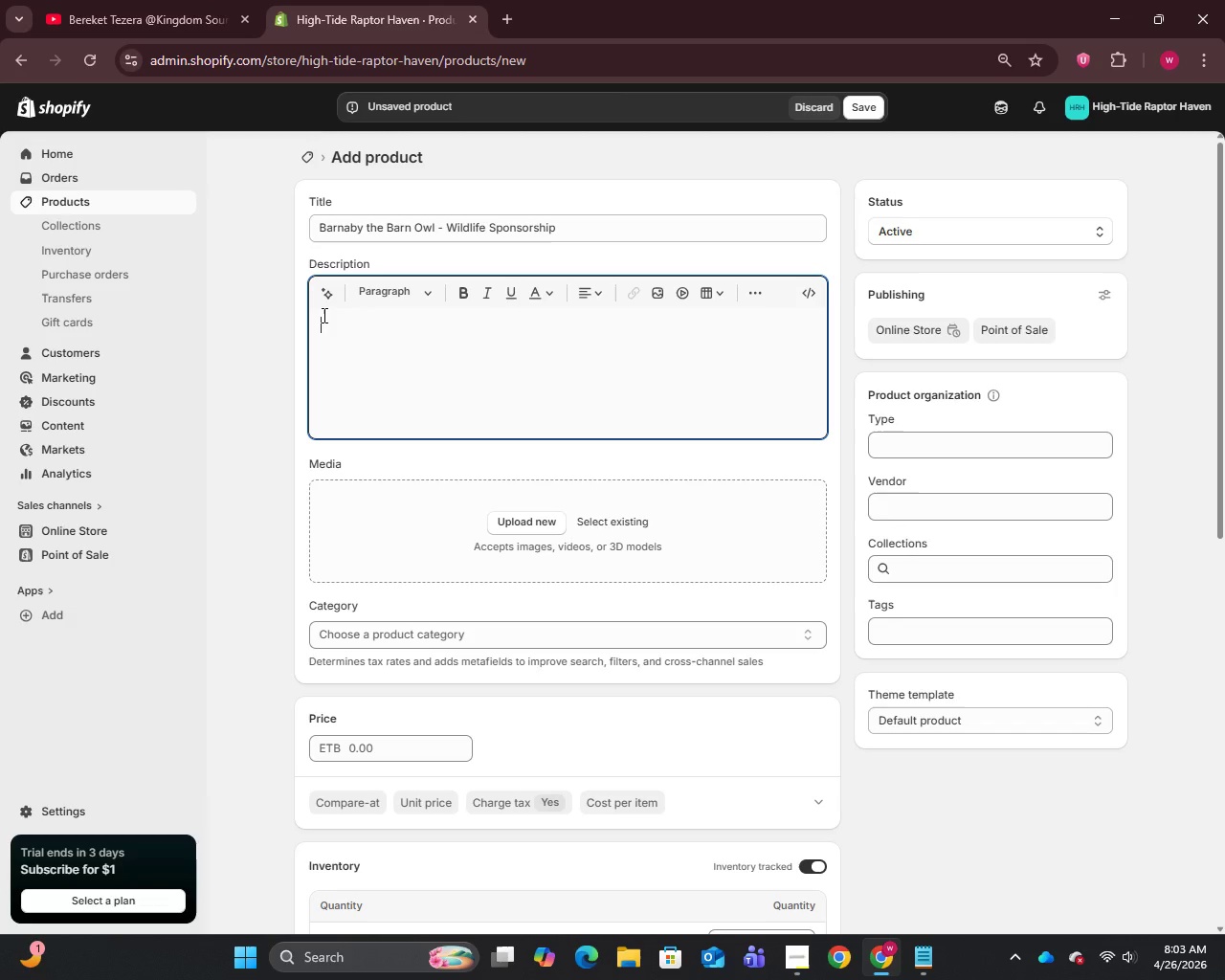 
type(Barnaby arrived at  High-Tide Raptor Have in January with af)
key(Backspace)
type( fractured left wing after a vehicle coll)
 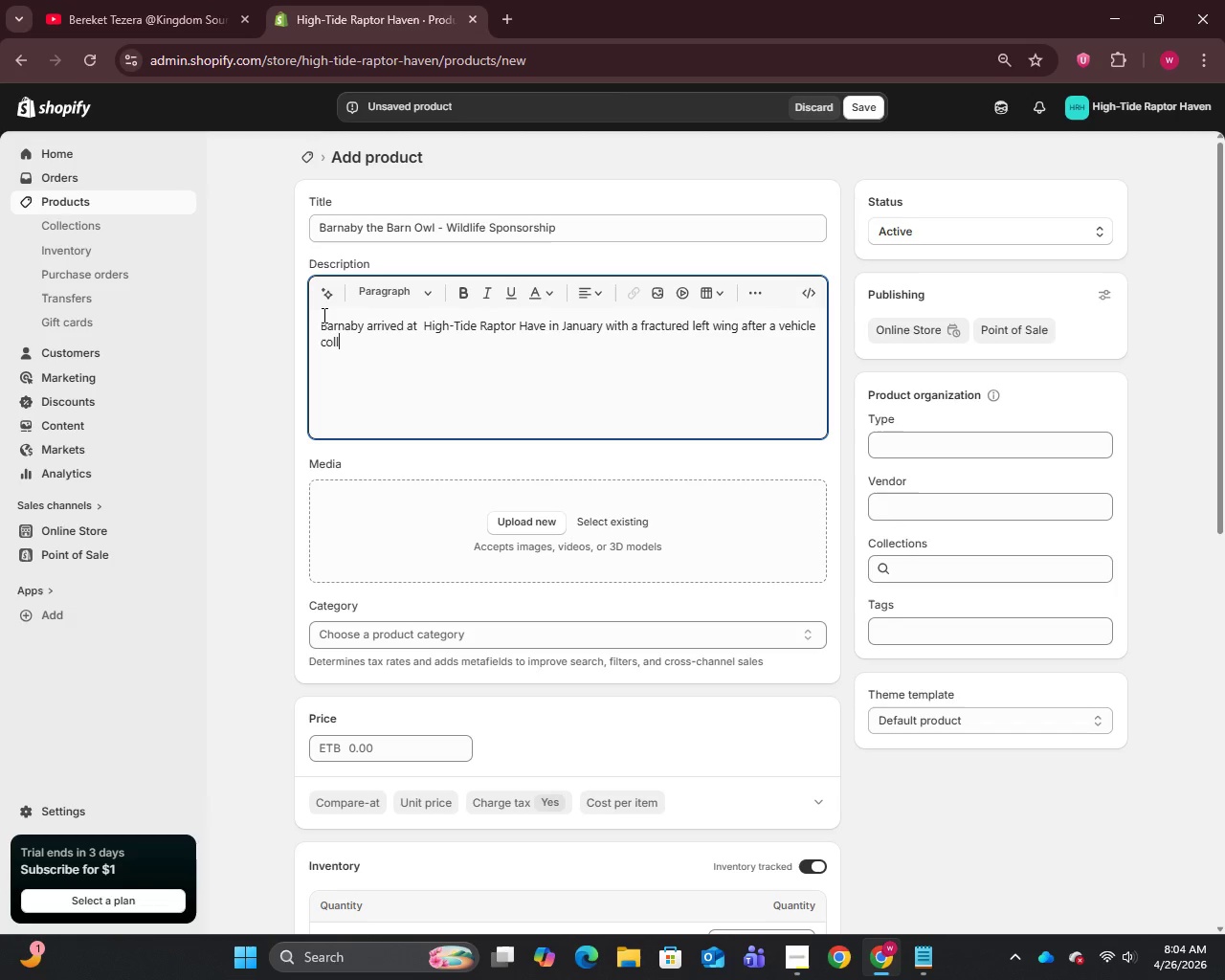 
type(ision omn)
key(Backspace)
type( the coastal highway. Depsite)
 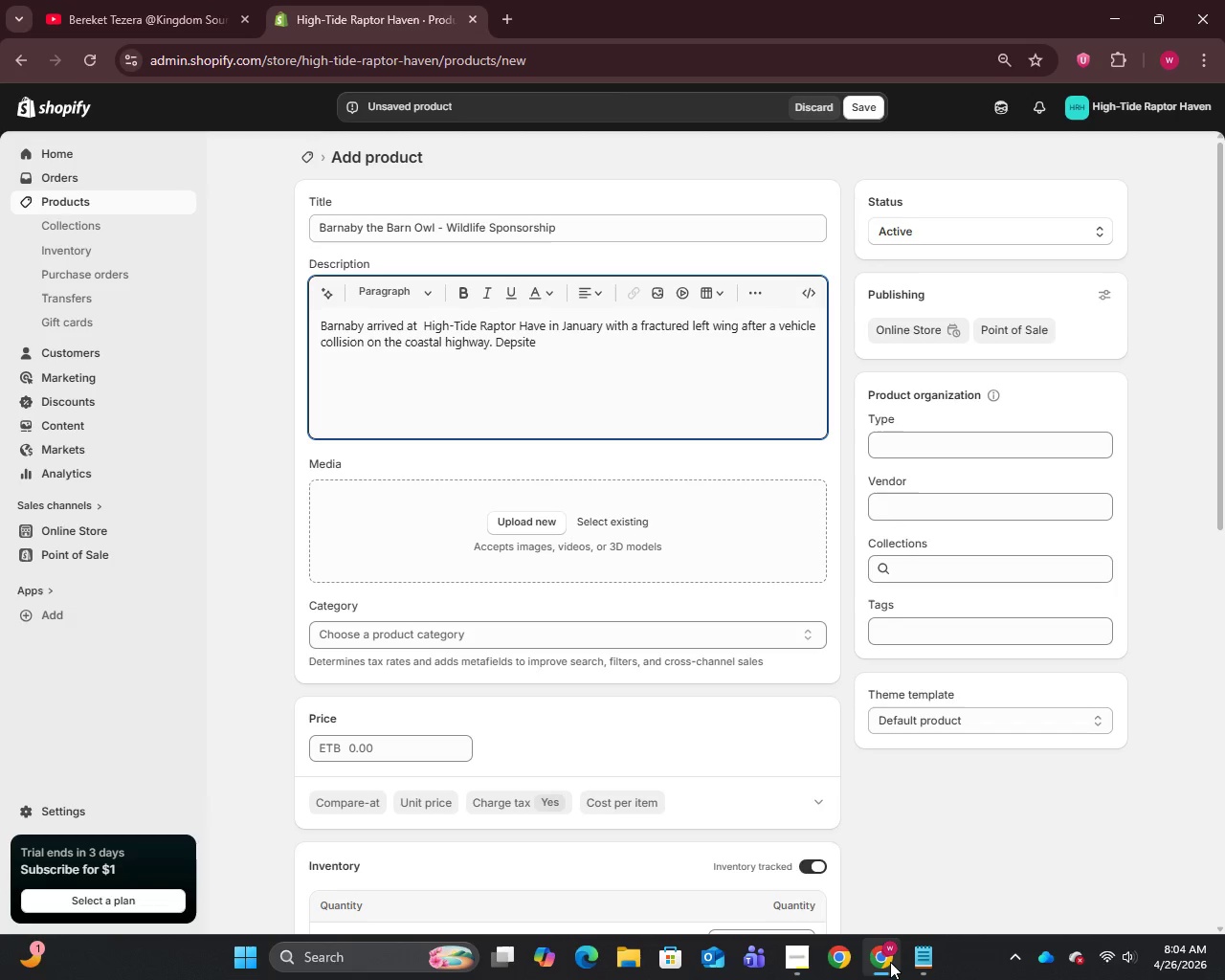 
scroll: coordinate [651, 719], scroll_direction: up, amount: 5.0
 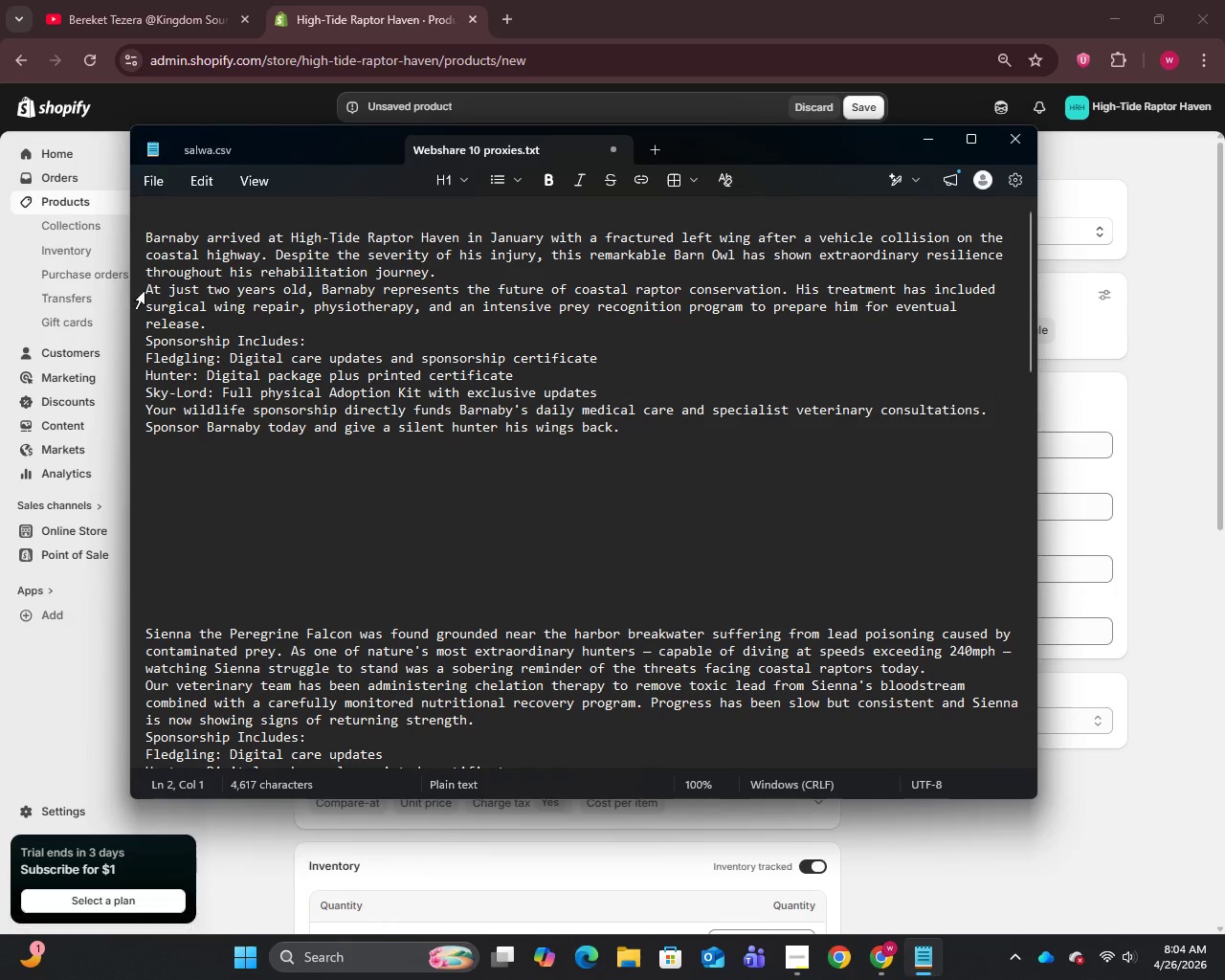 
wait(5.44)
 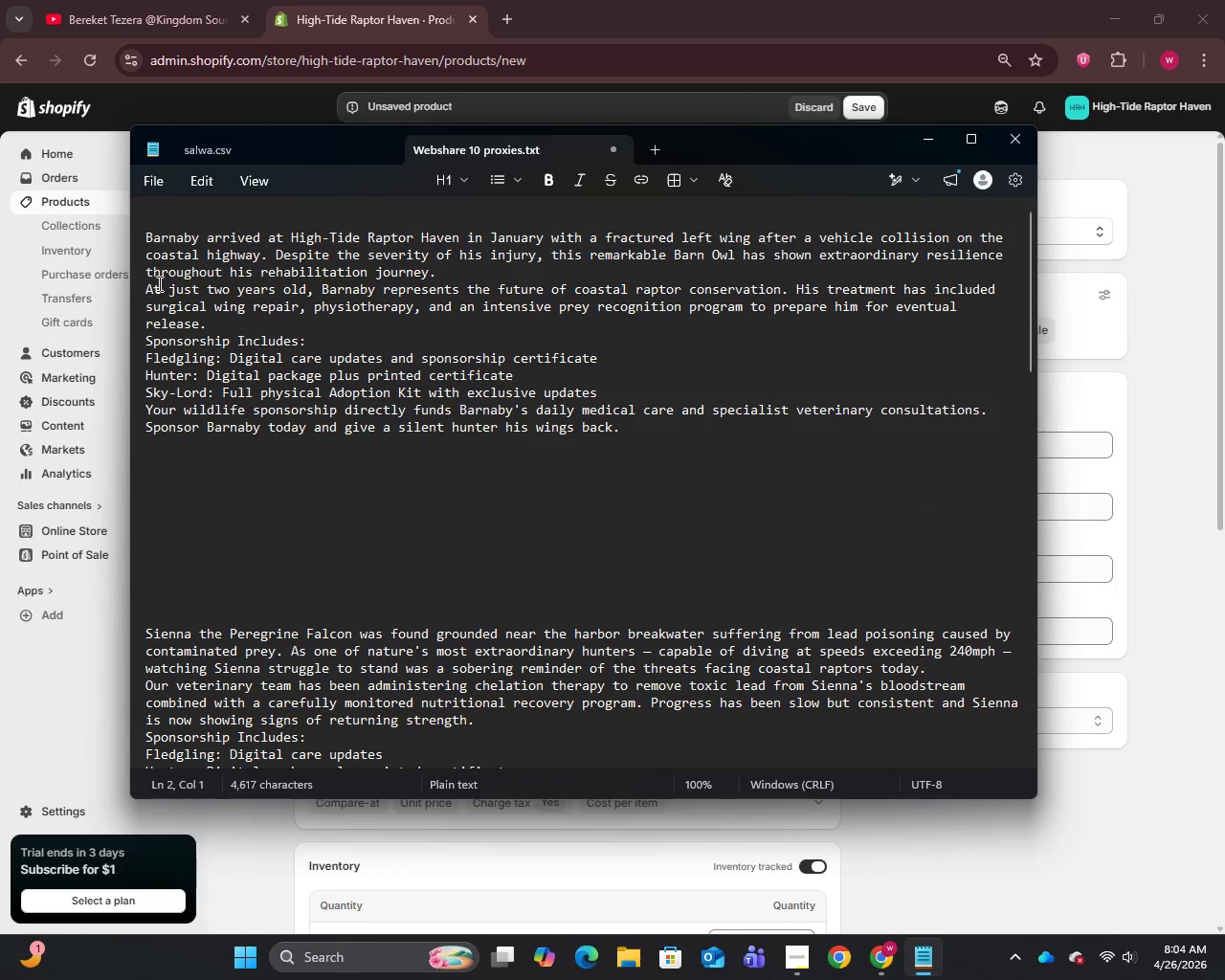 
left_click_drag(start_coordinate=[146, 286], to_coordinate=[654, 423])
 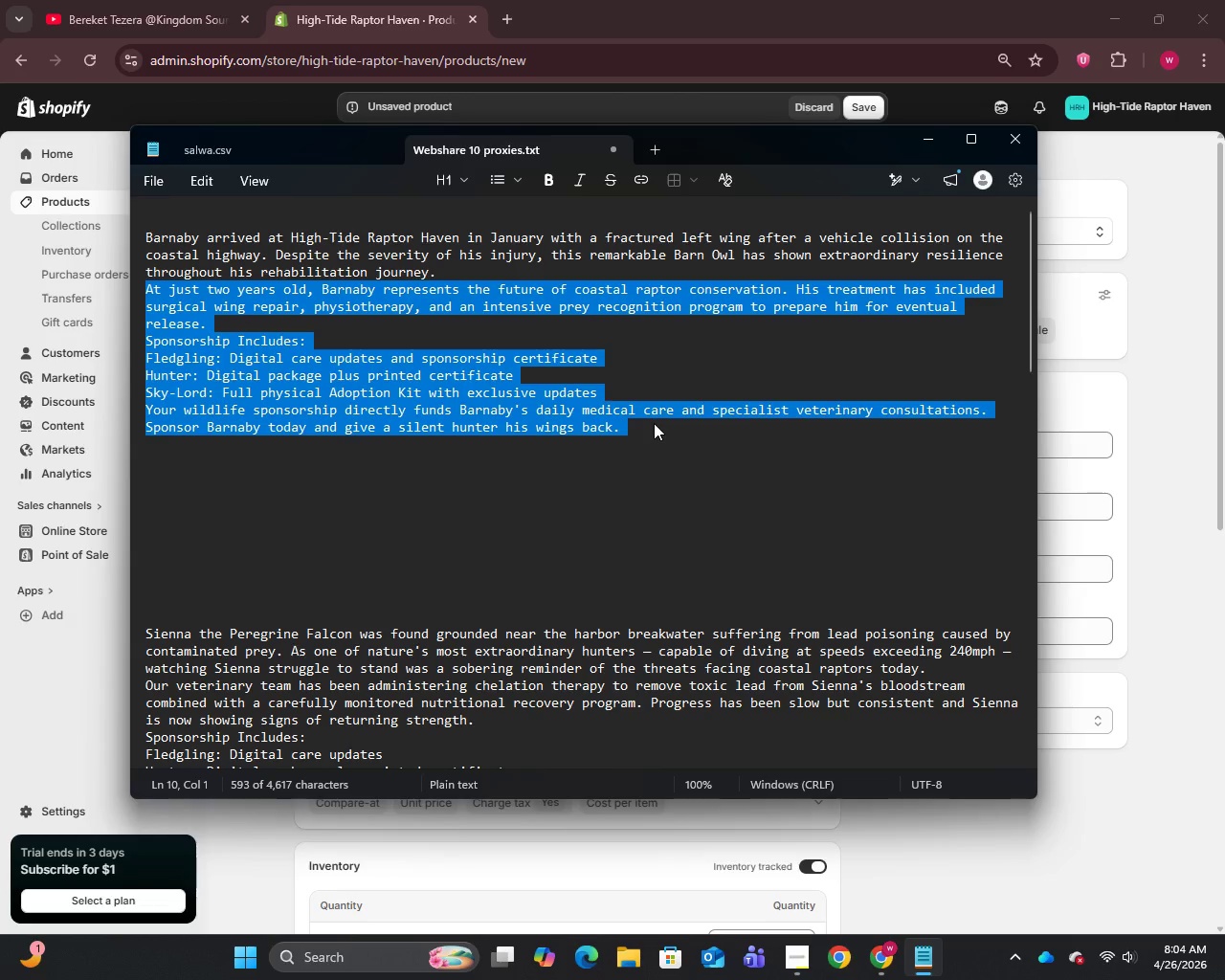 
key(Control+C)
 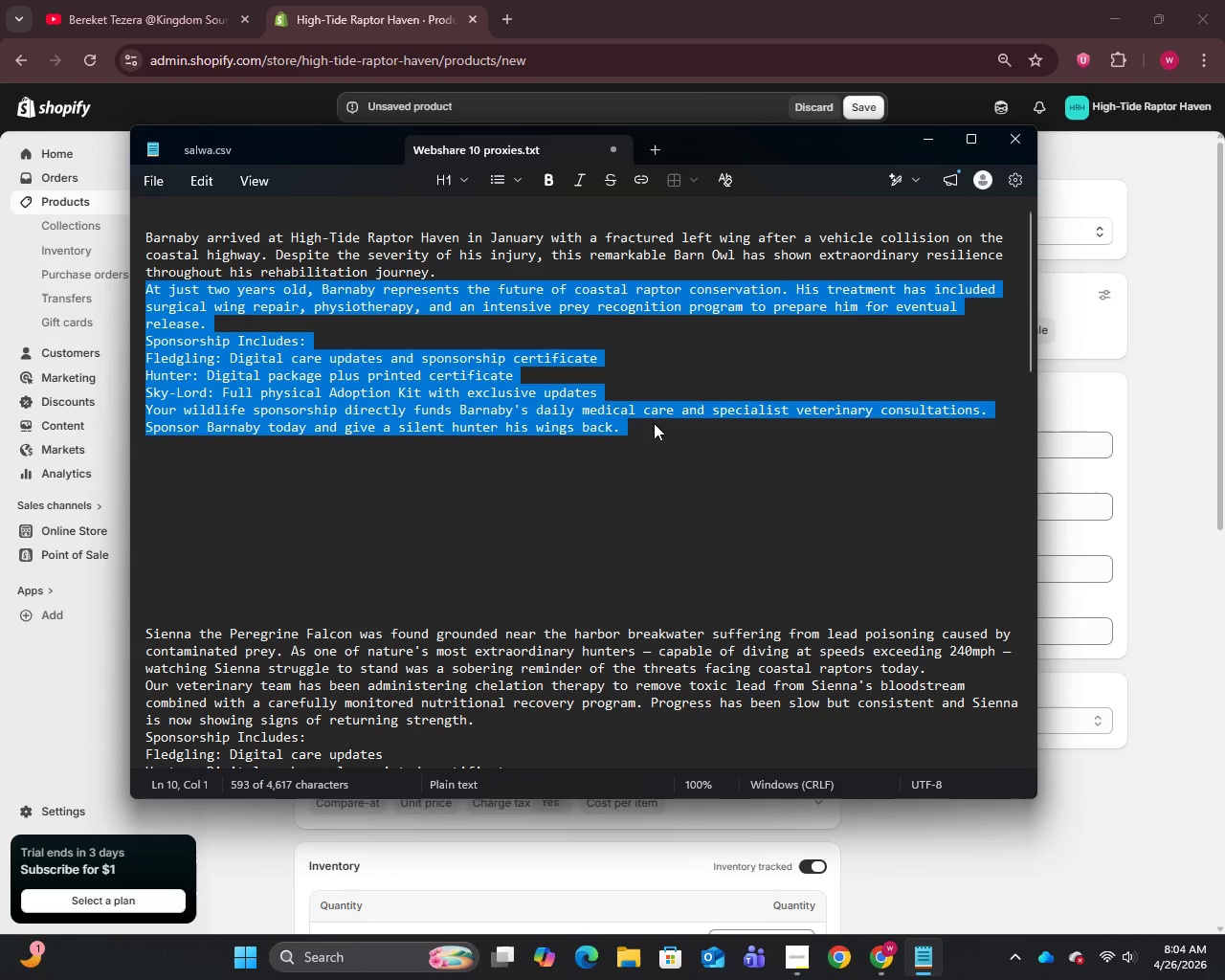 
left_click([478, 298])
 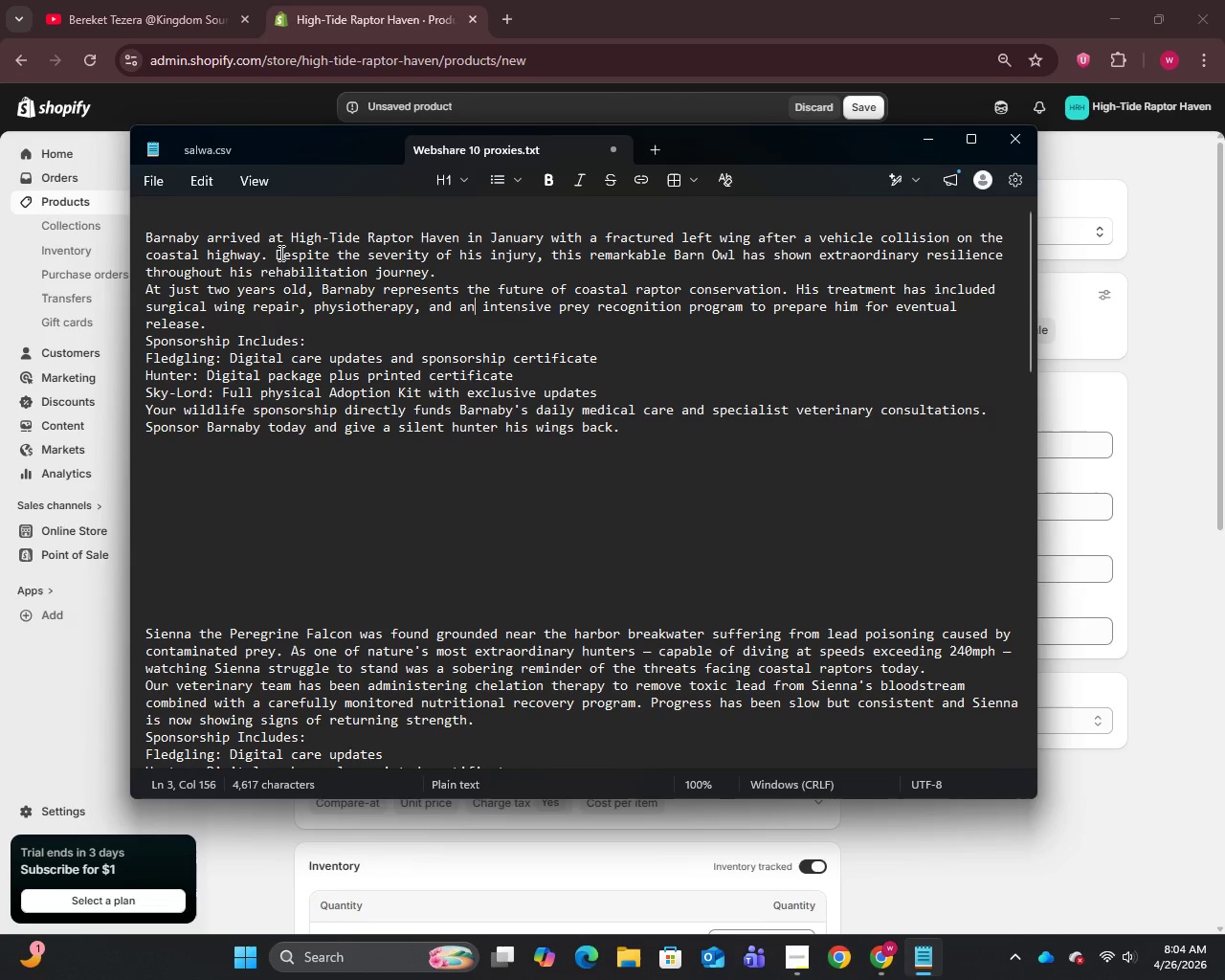 
left_click_drag(start_coordinate=[274, 253], to_coordinate=[624, 432])
 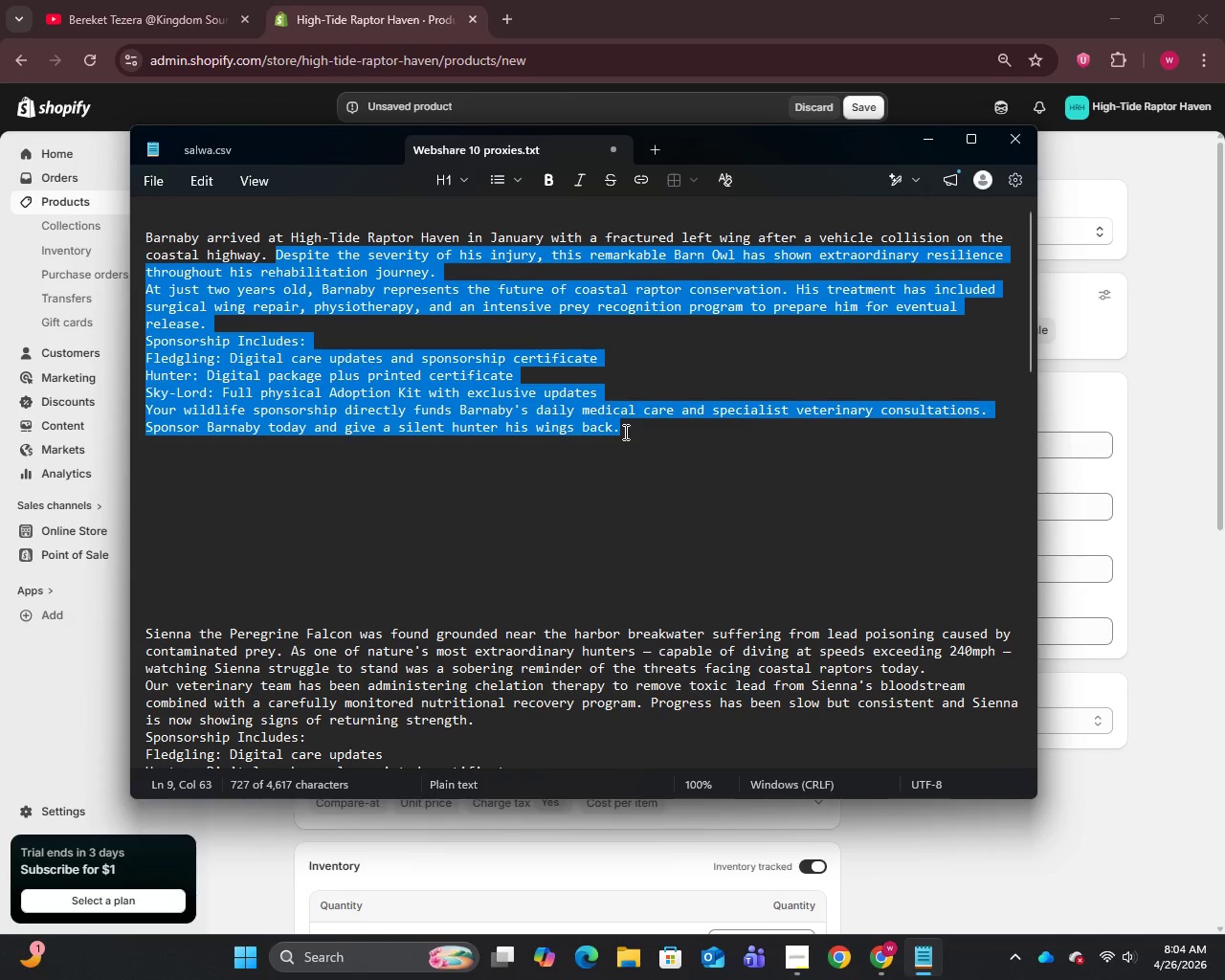 
key(Control+C)
 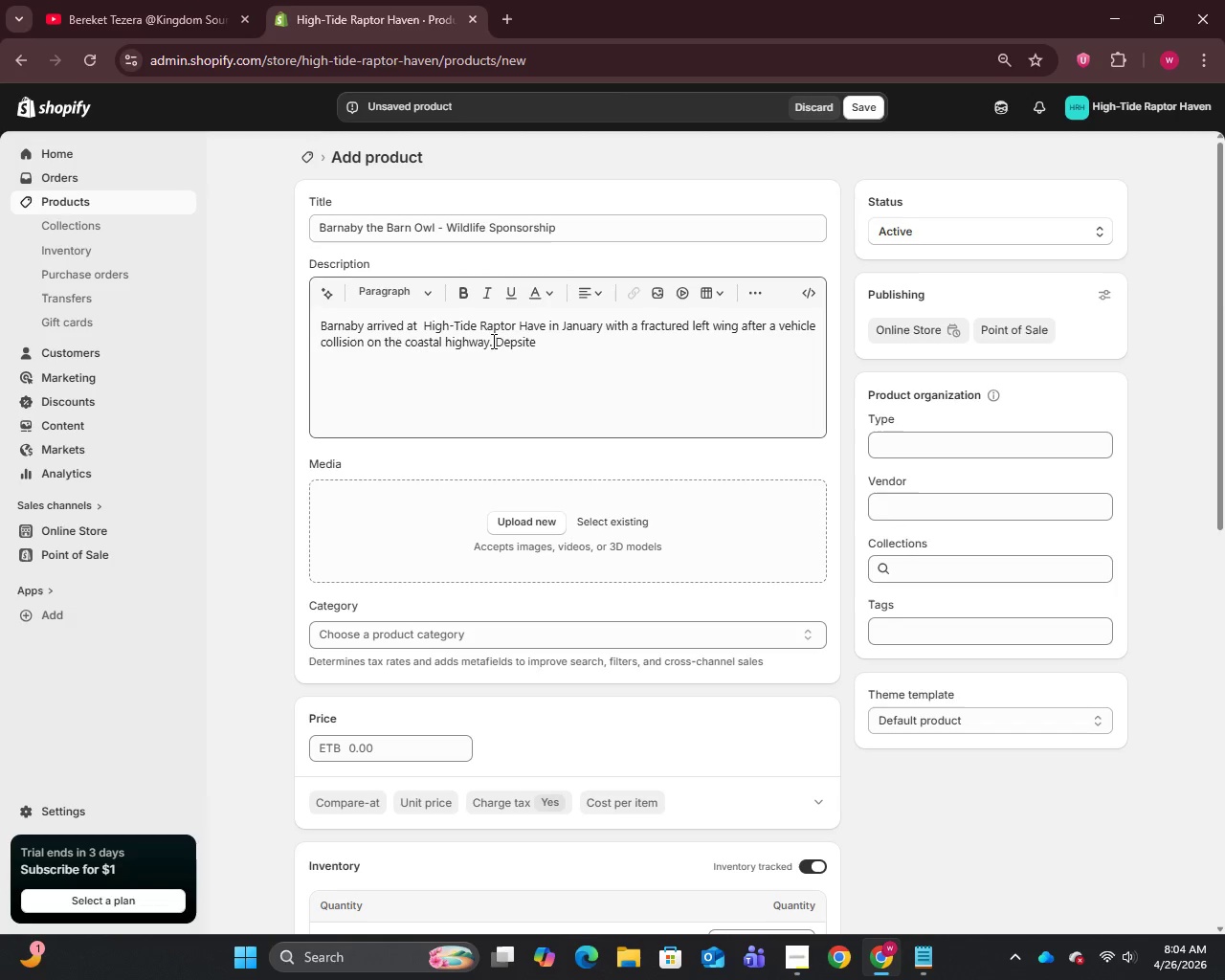 
left_click_drag(start_coordinate=[495, 341], to_coordinate=[562, 362])
 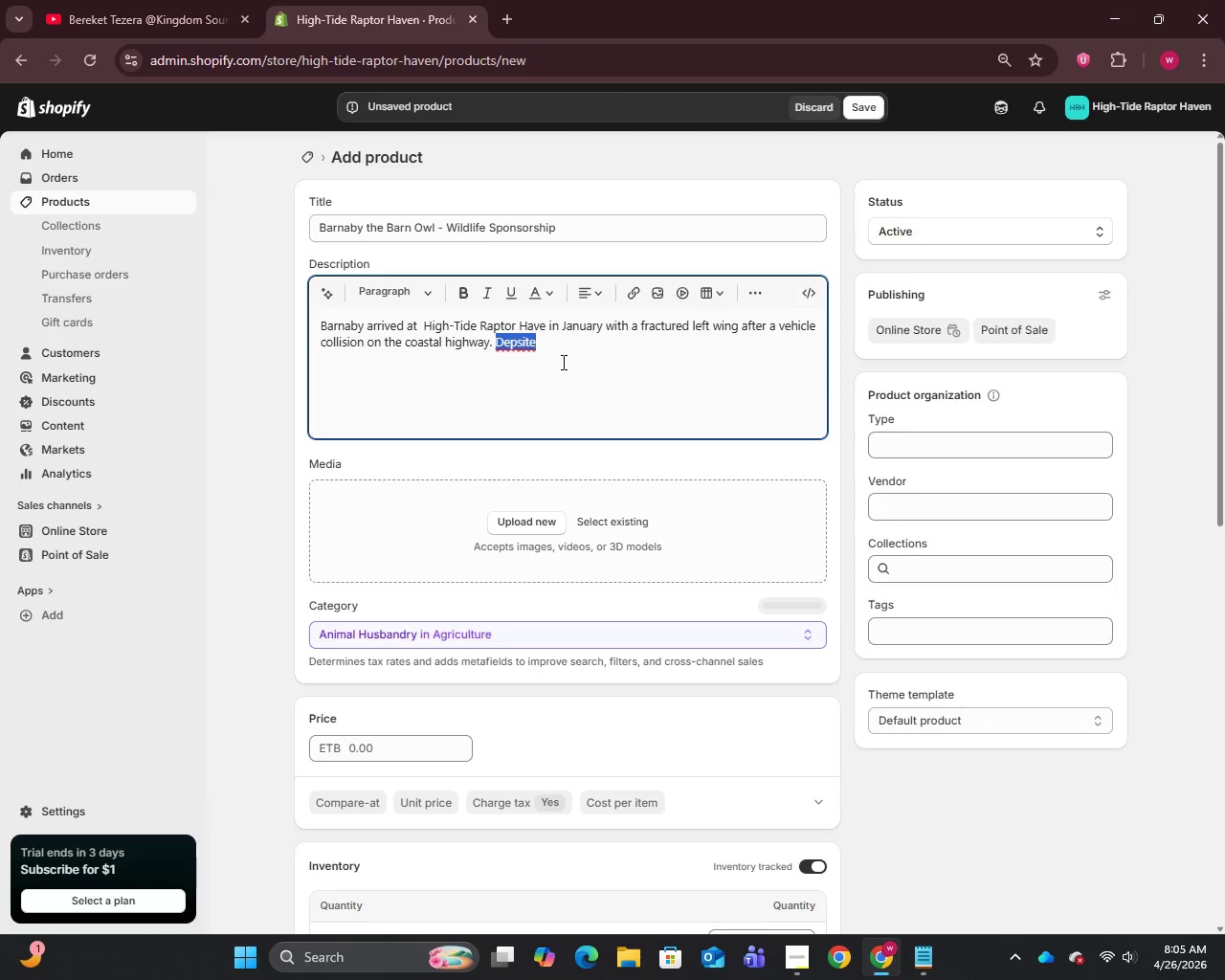 
key(Control+V)
 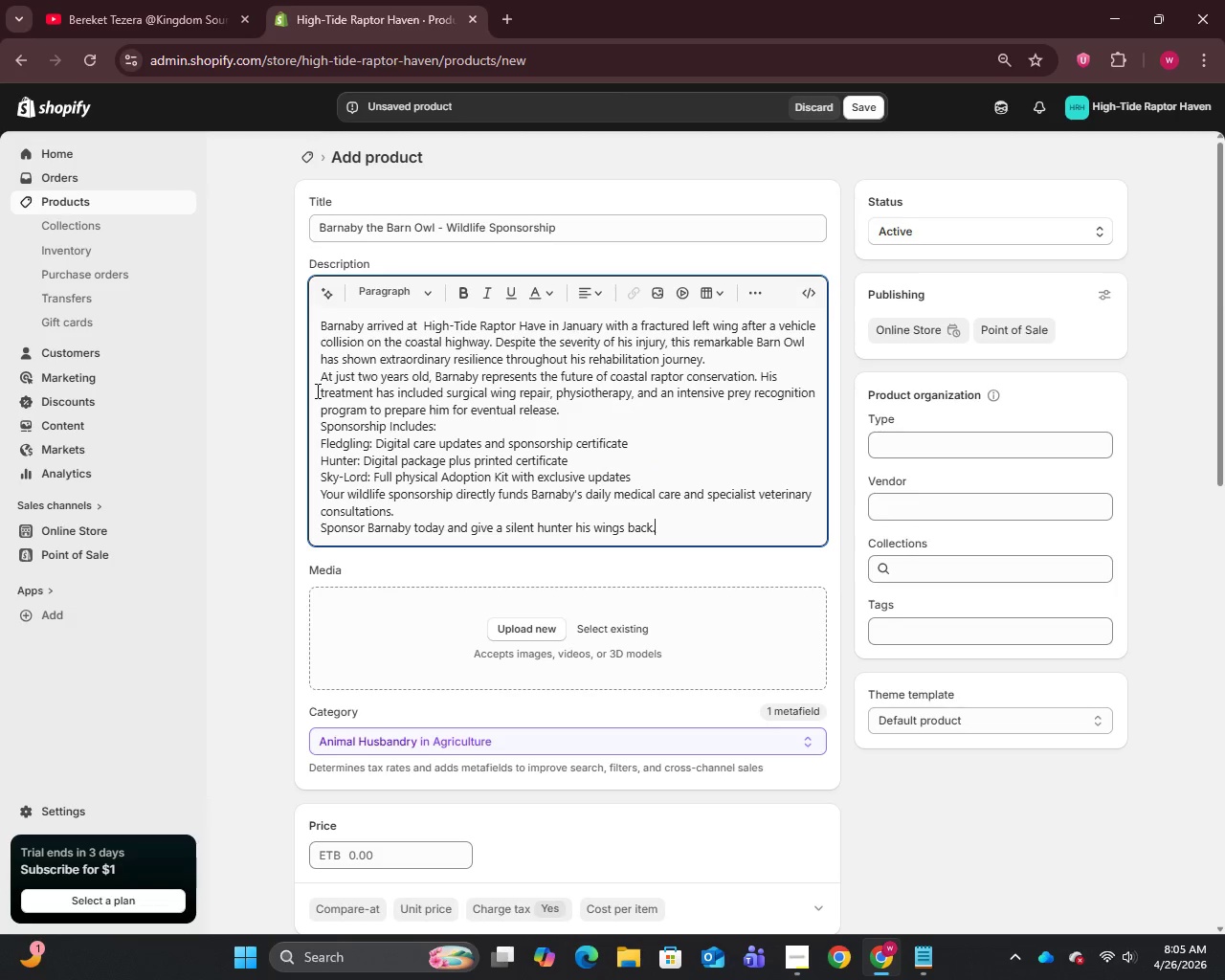 
left_click([321, 381])
 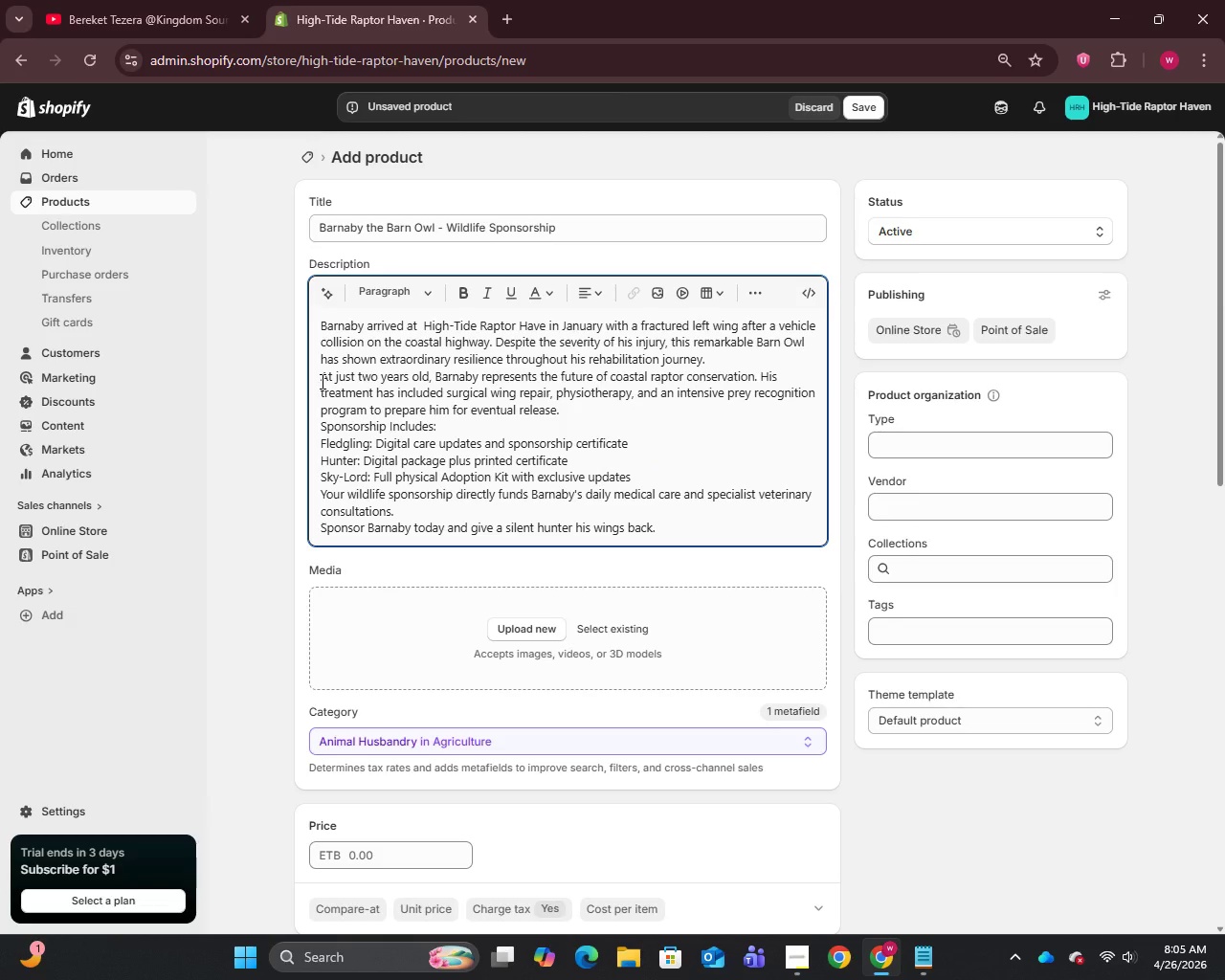 
key(Enter)
 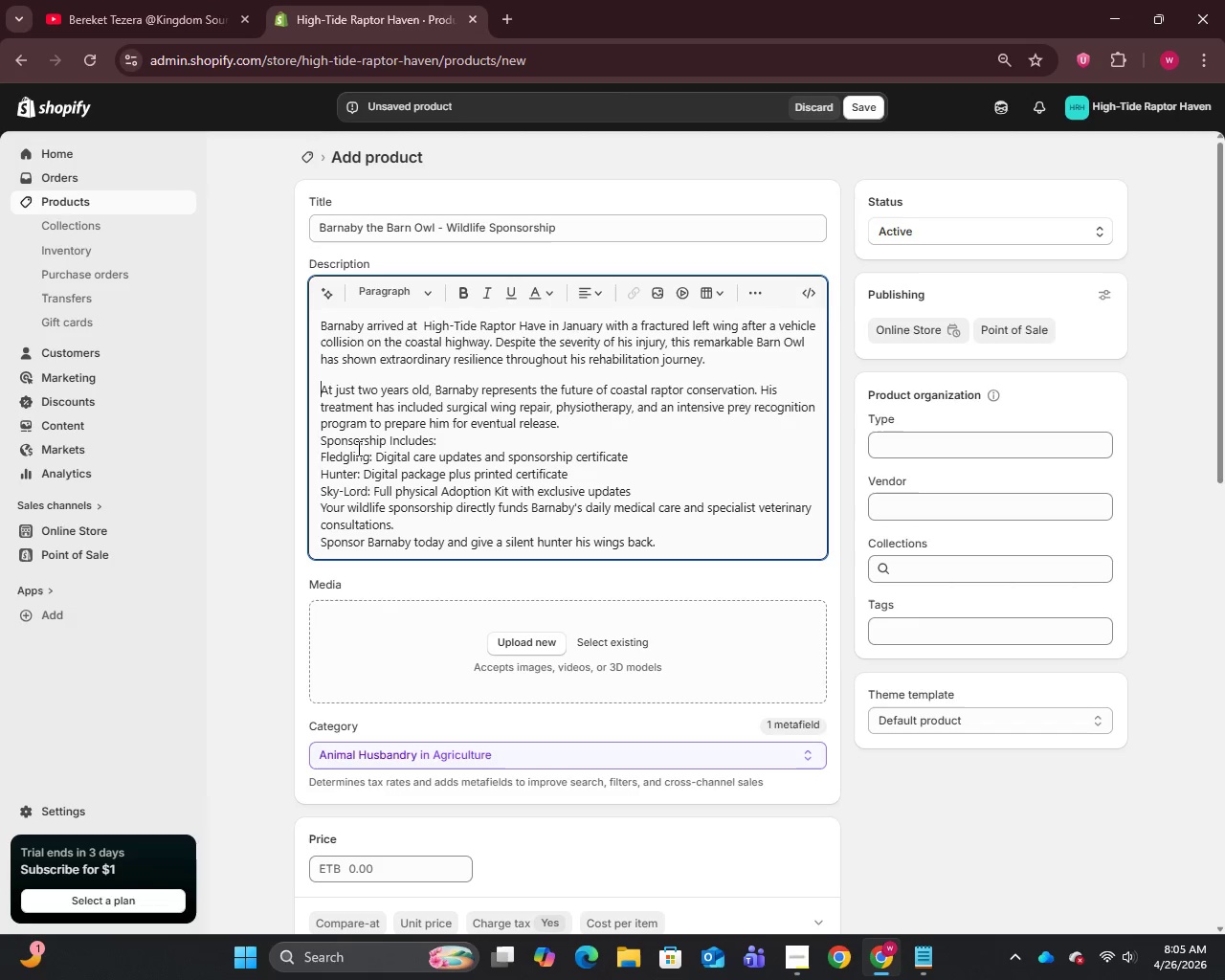 
left_click([322, 439])
 